 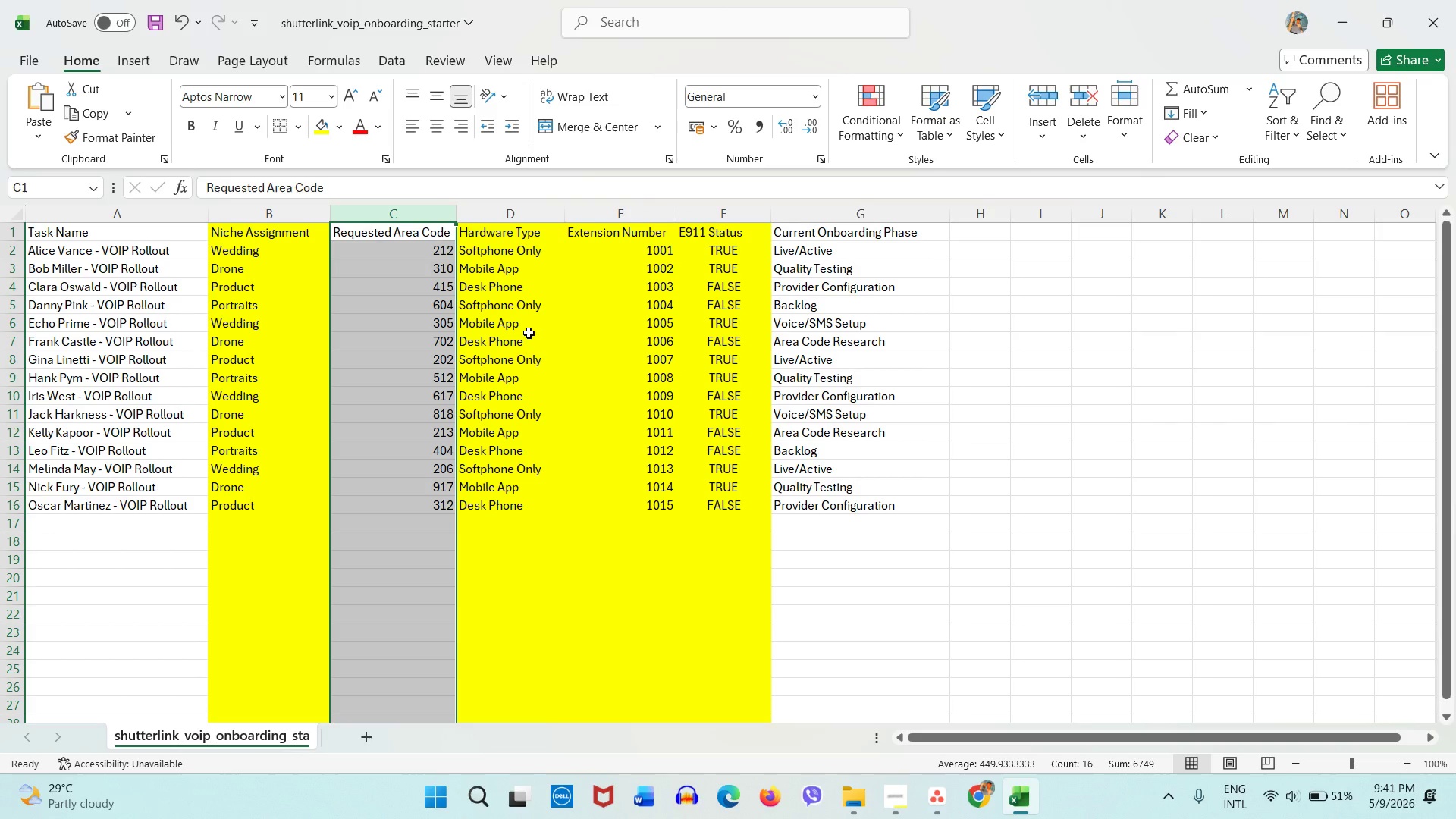 
left_click([814, 337])
 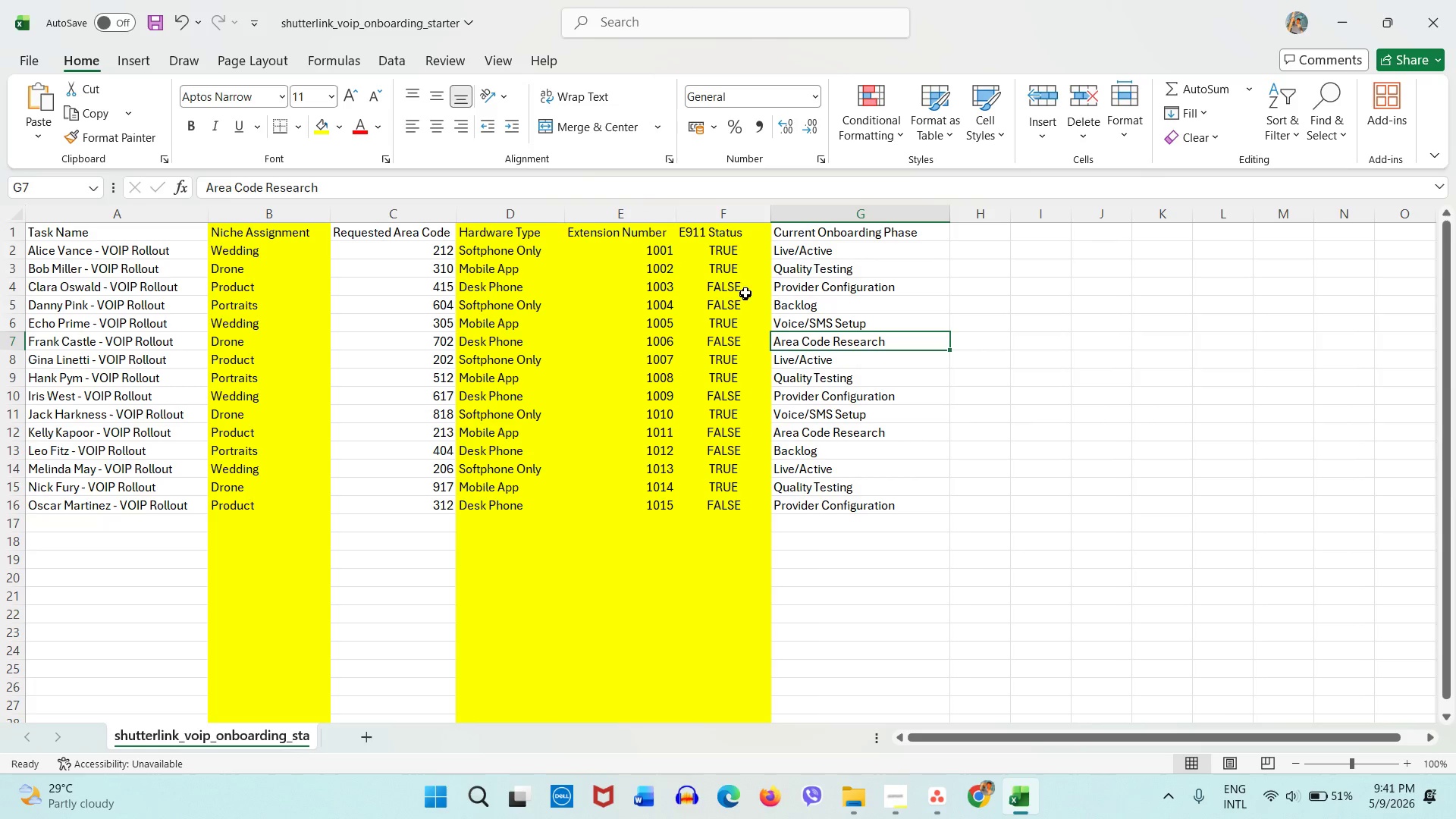 
wait(5.31)
 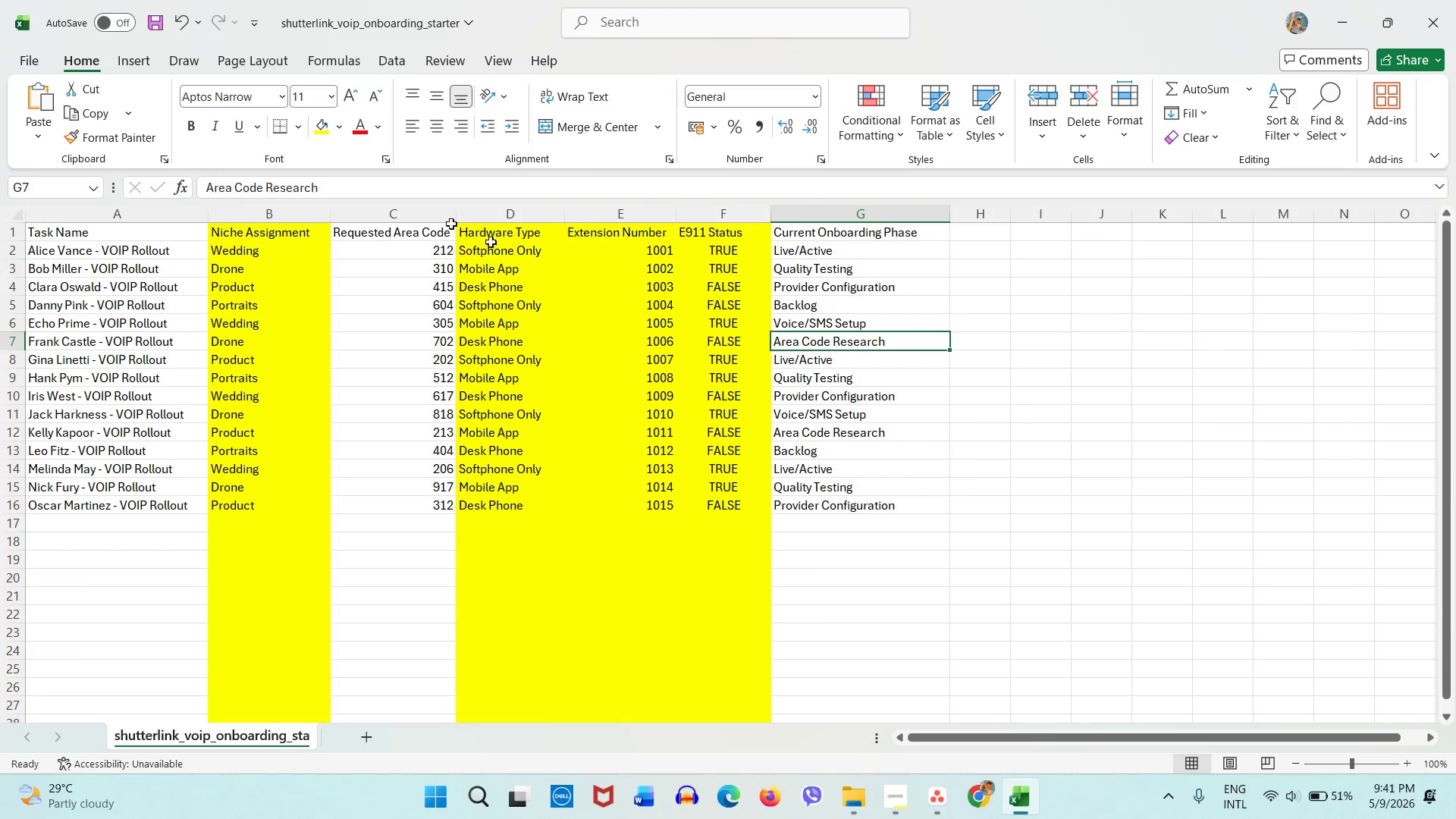 
left_click([934, 790])
 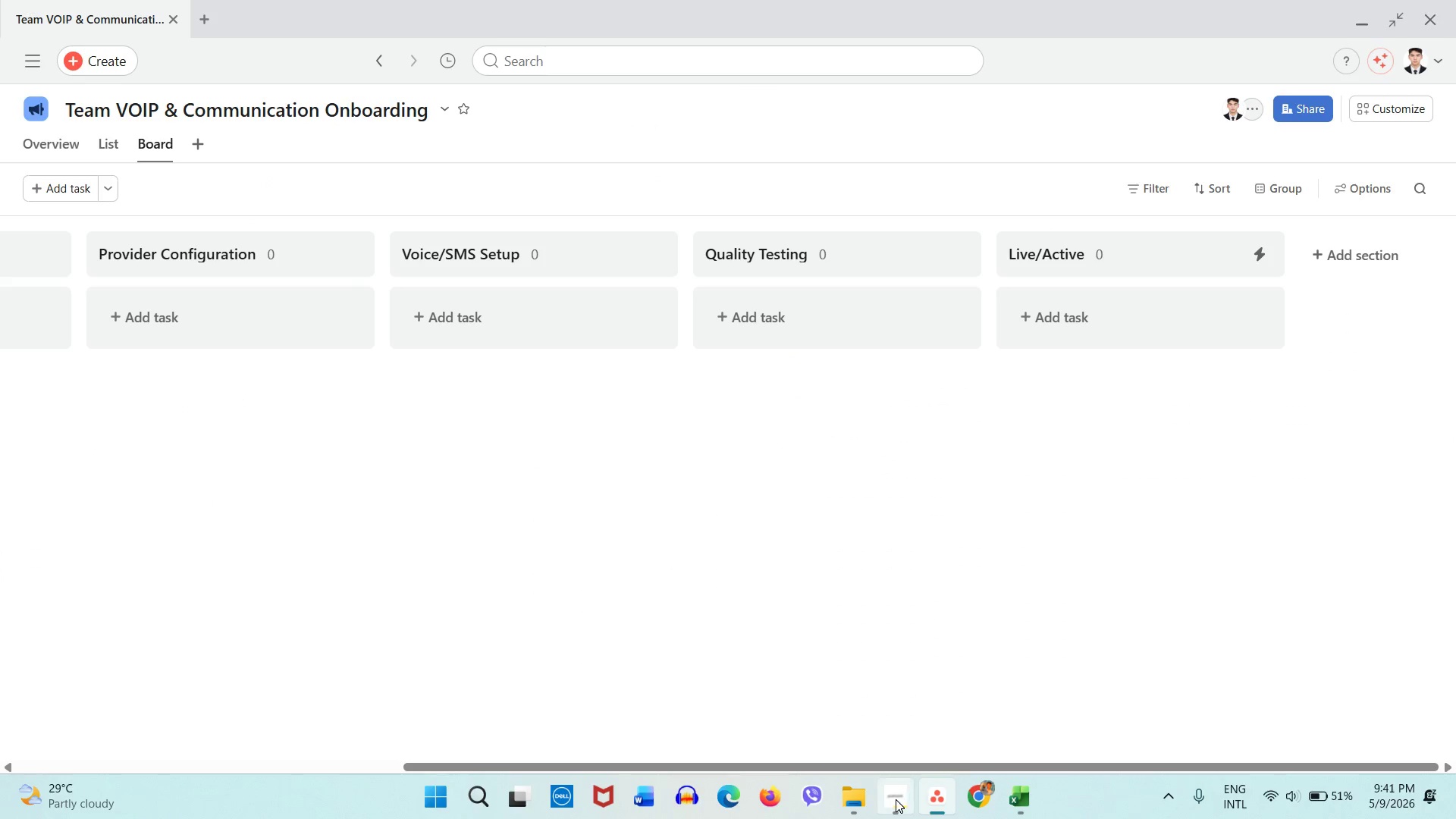 
left_click([896, 799])
 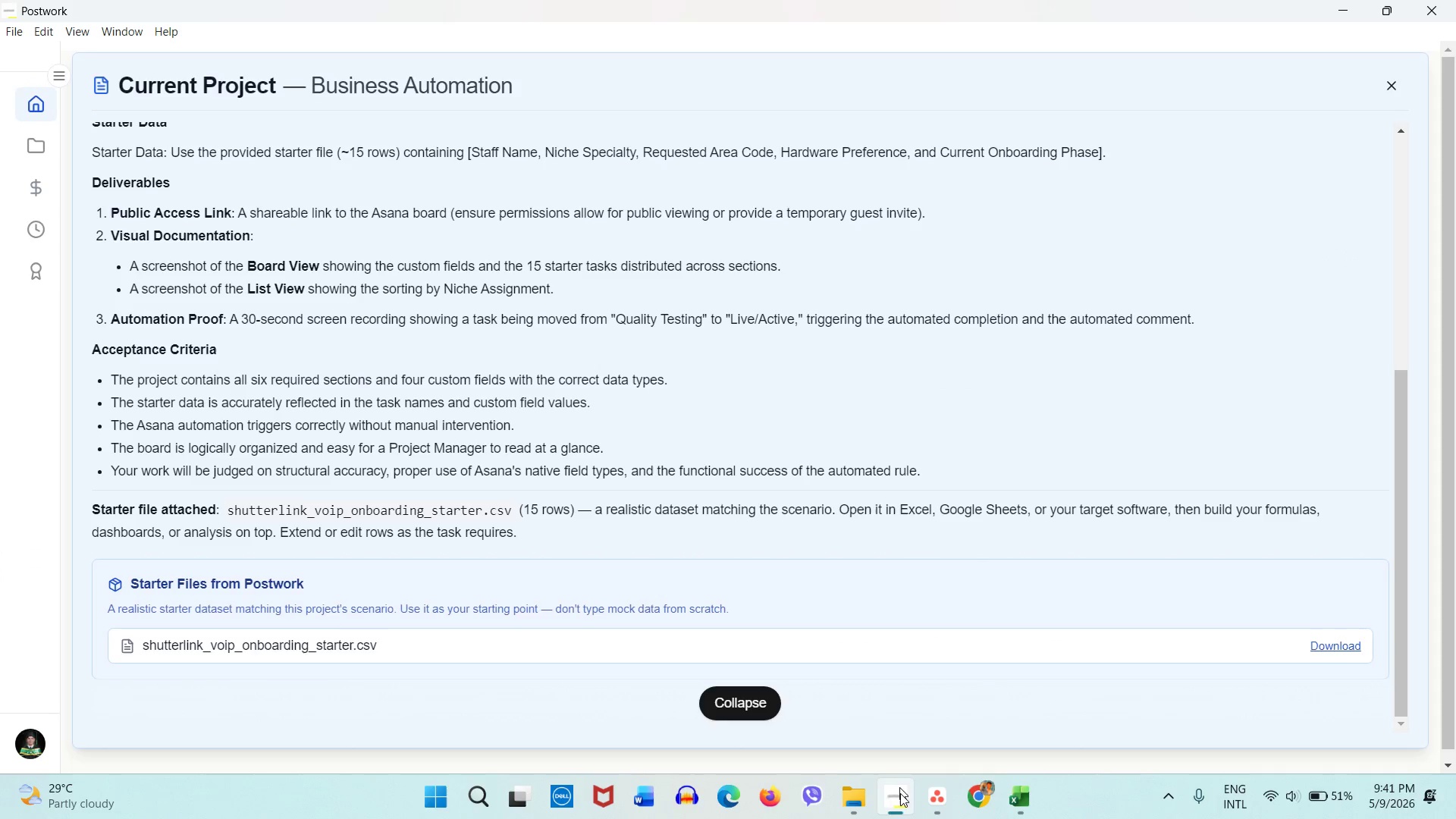 
left_click([1019, 798])
 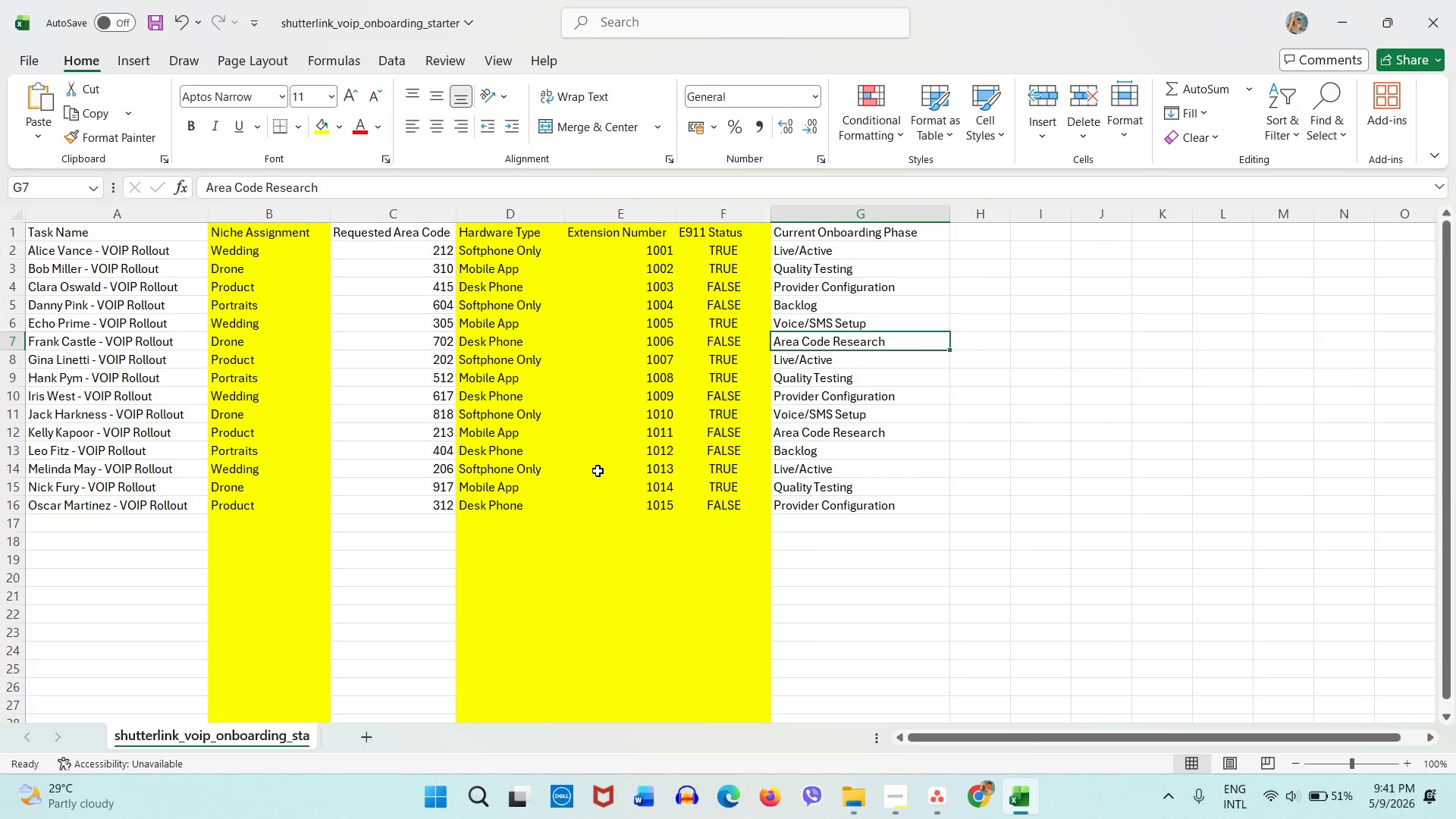 
wait(11.16)
 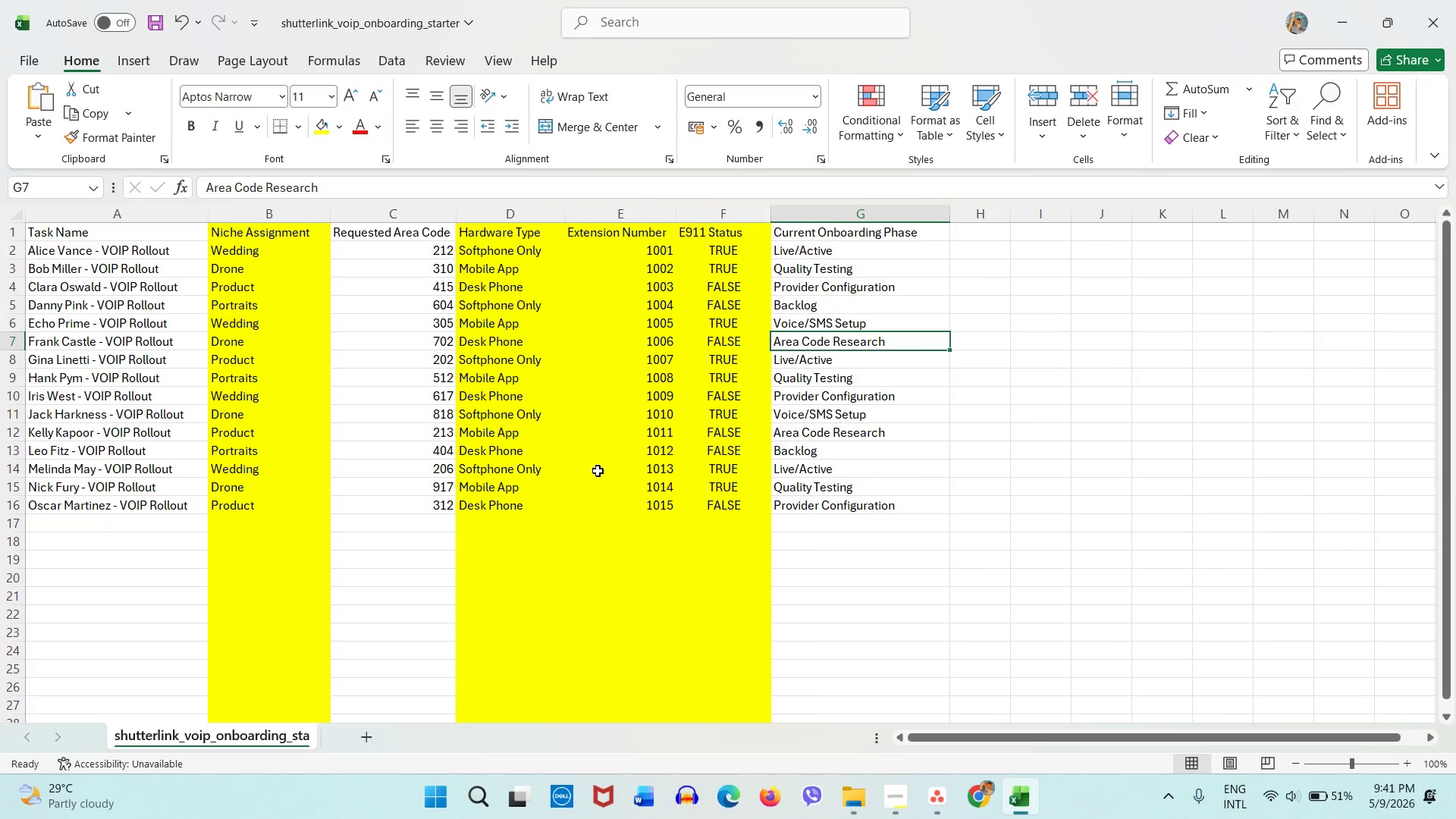 
left_click([893, 245])
 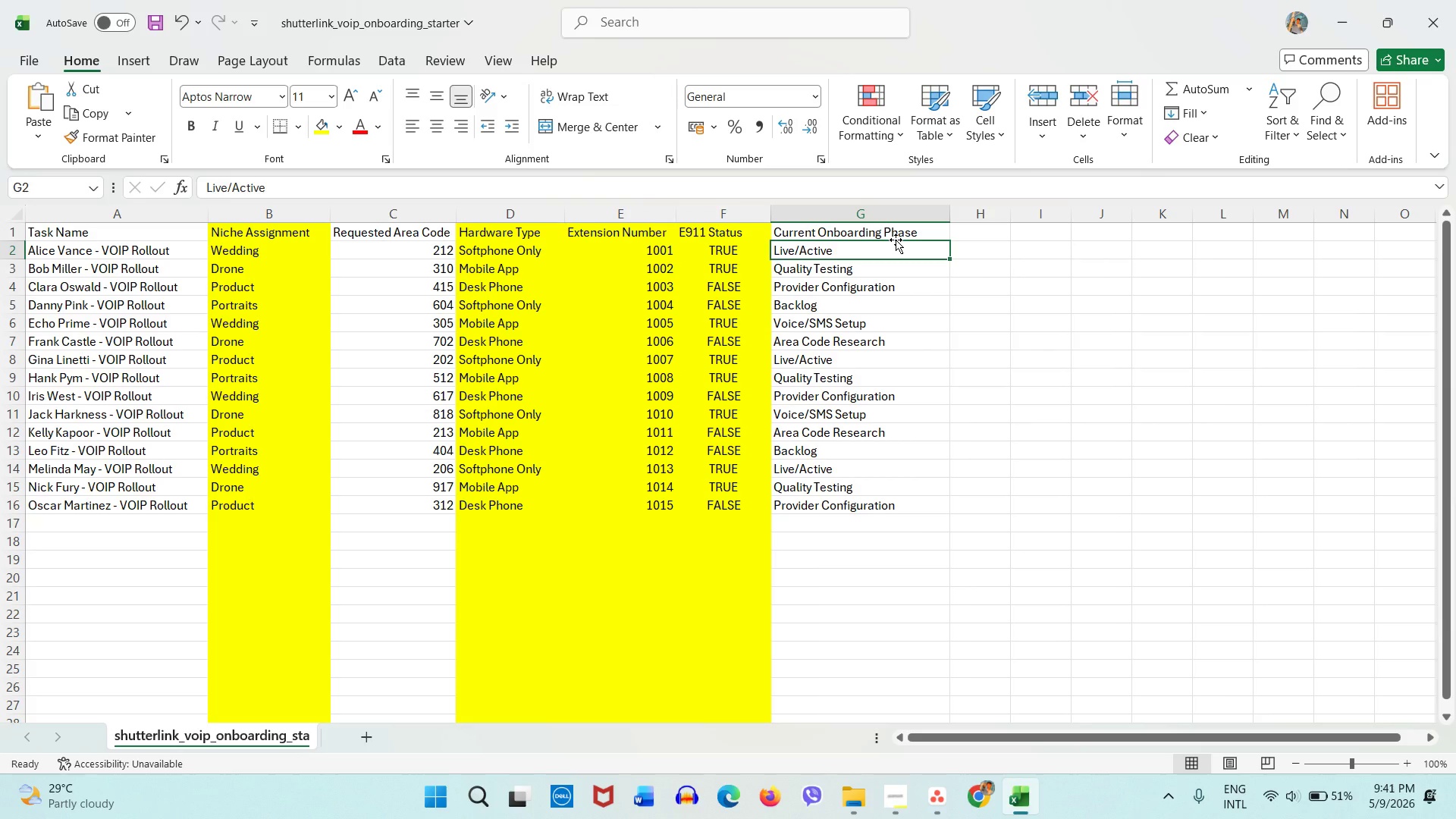 
wait(9.84)
 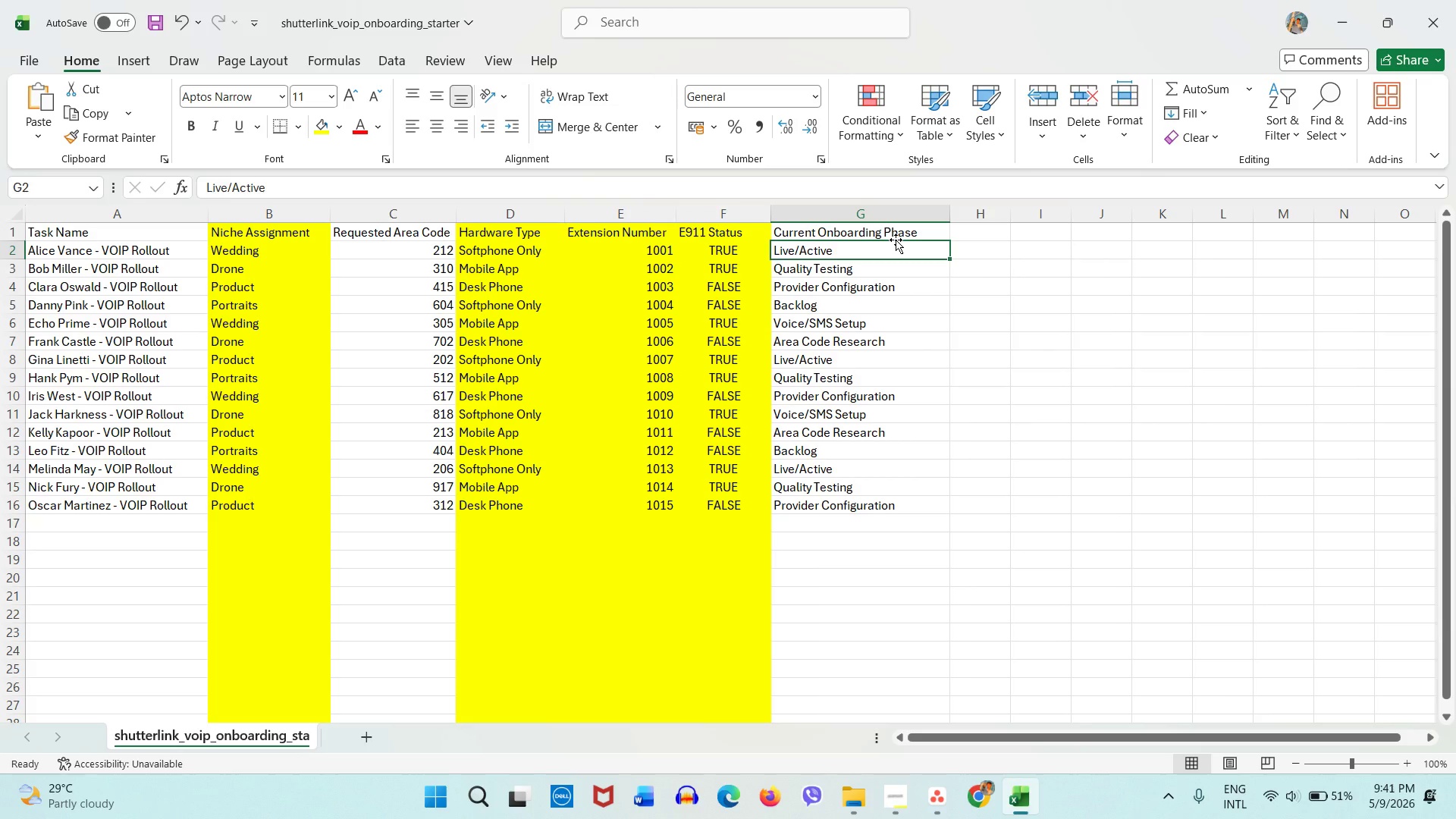 
left_click([896, 240])
 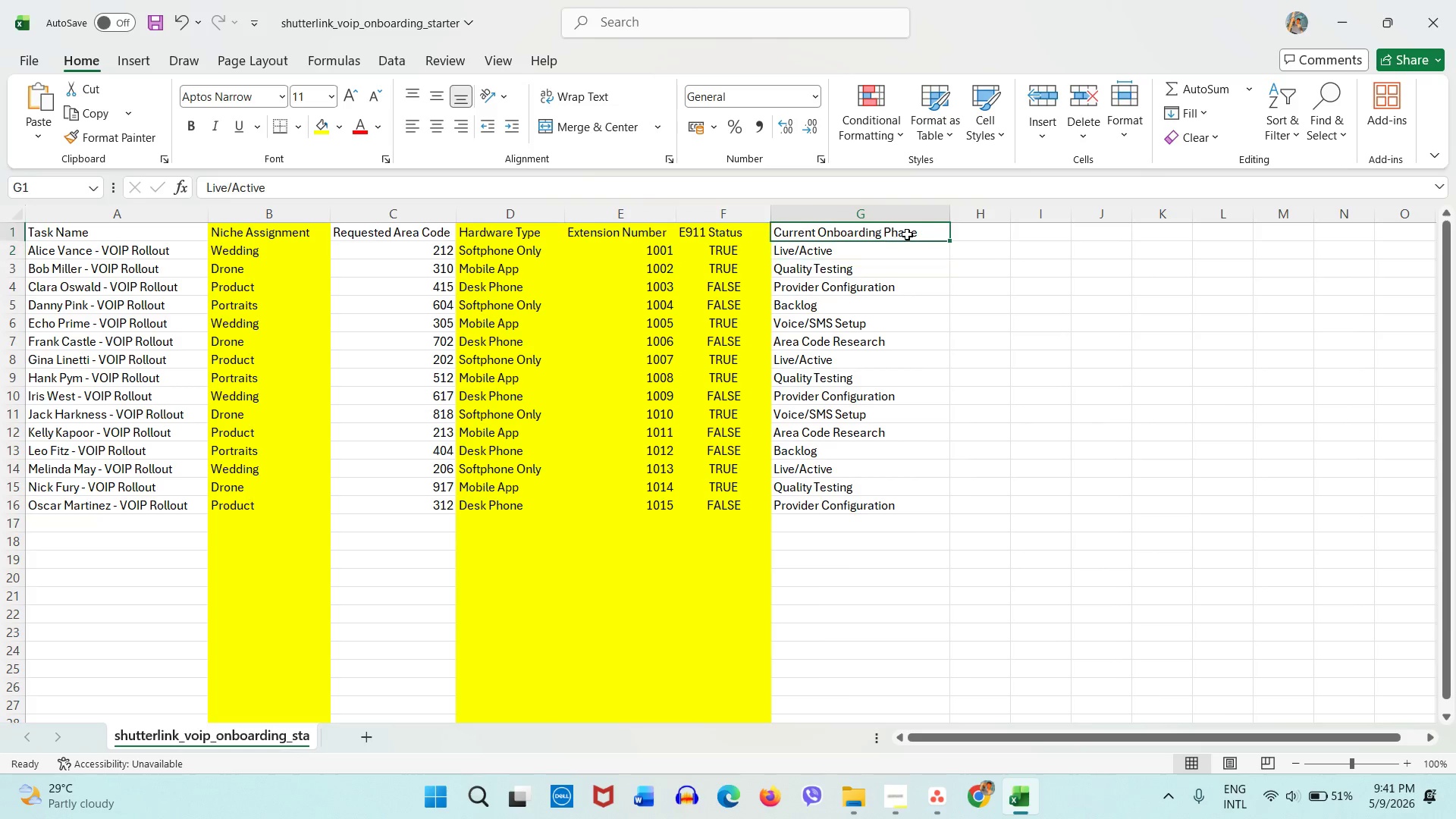 
double_click([907, 234])
 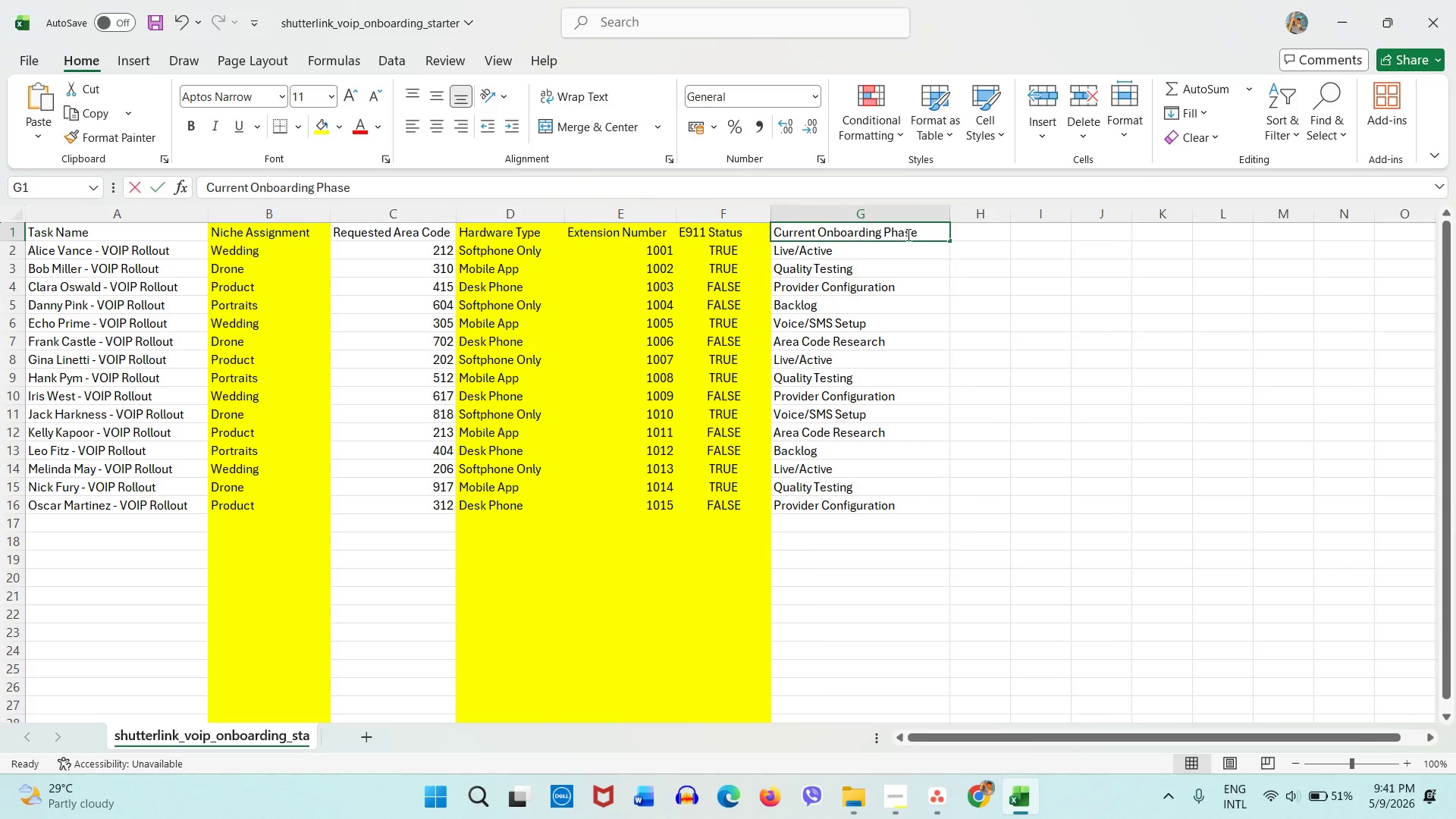 
triple_click([907, 234])
 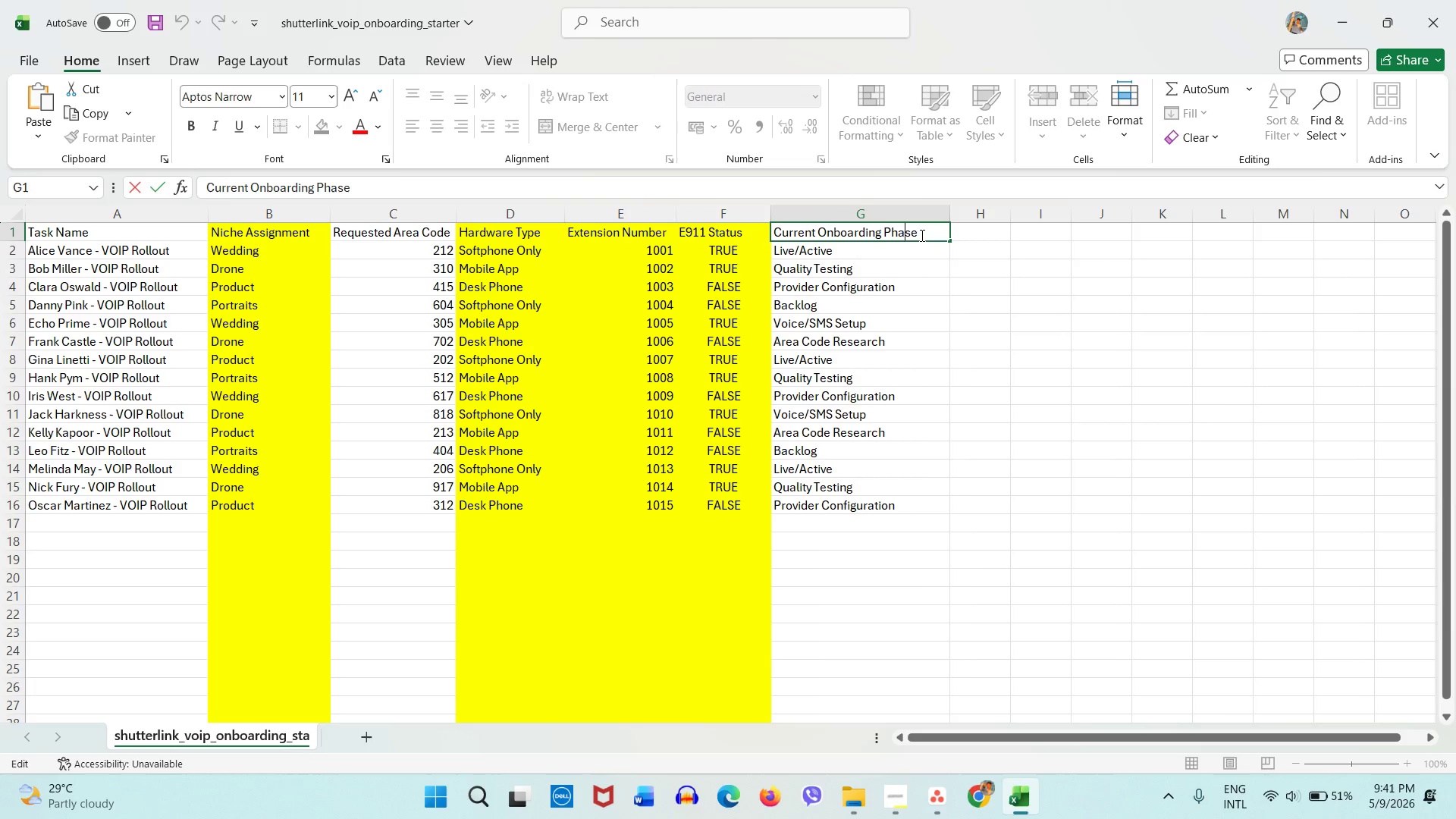 
double_click([921, 235])
 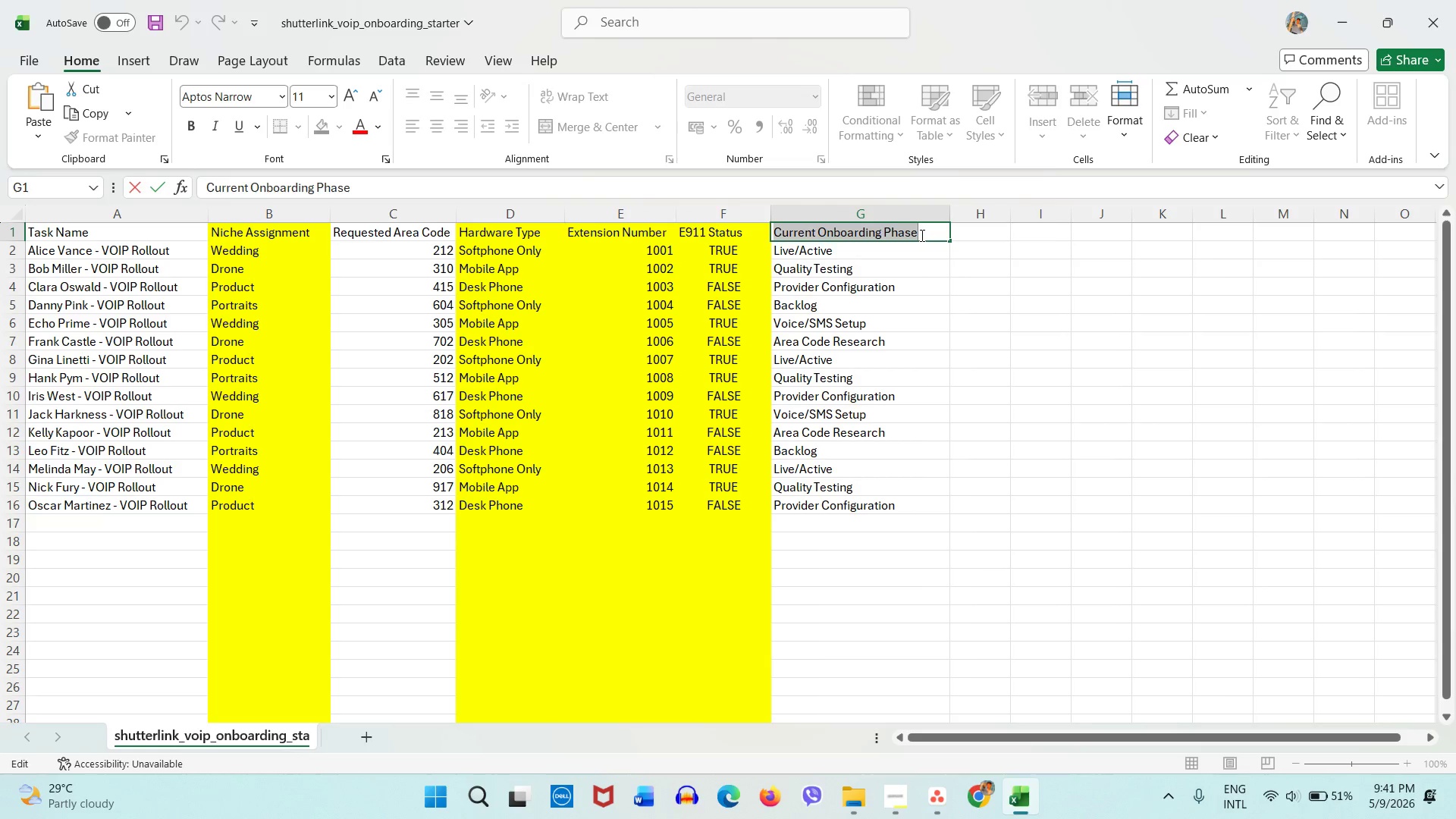 
triple_click([921, 235])
 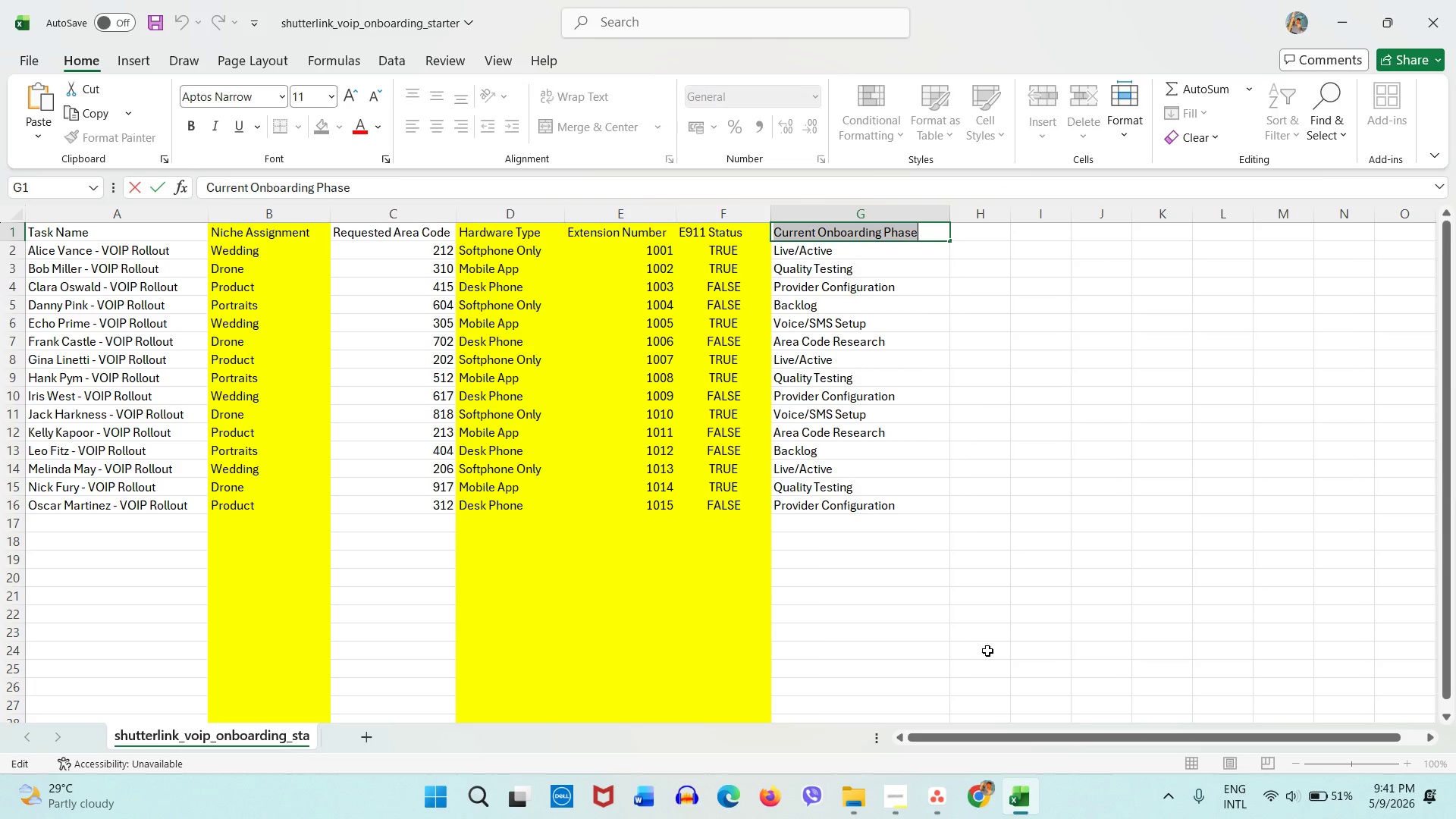 
type(Columns)
 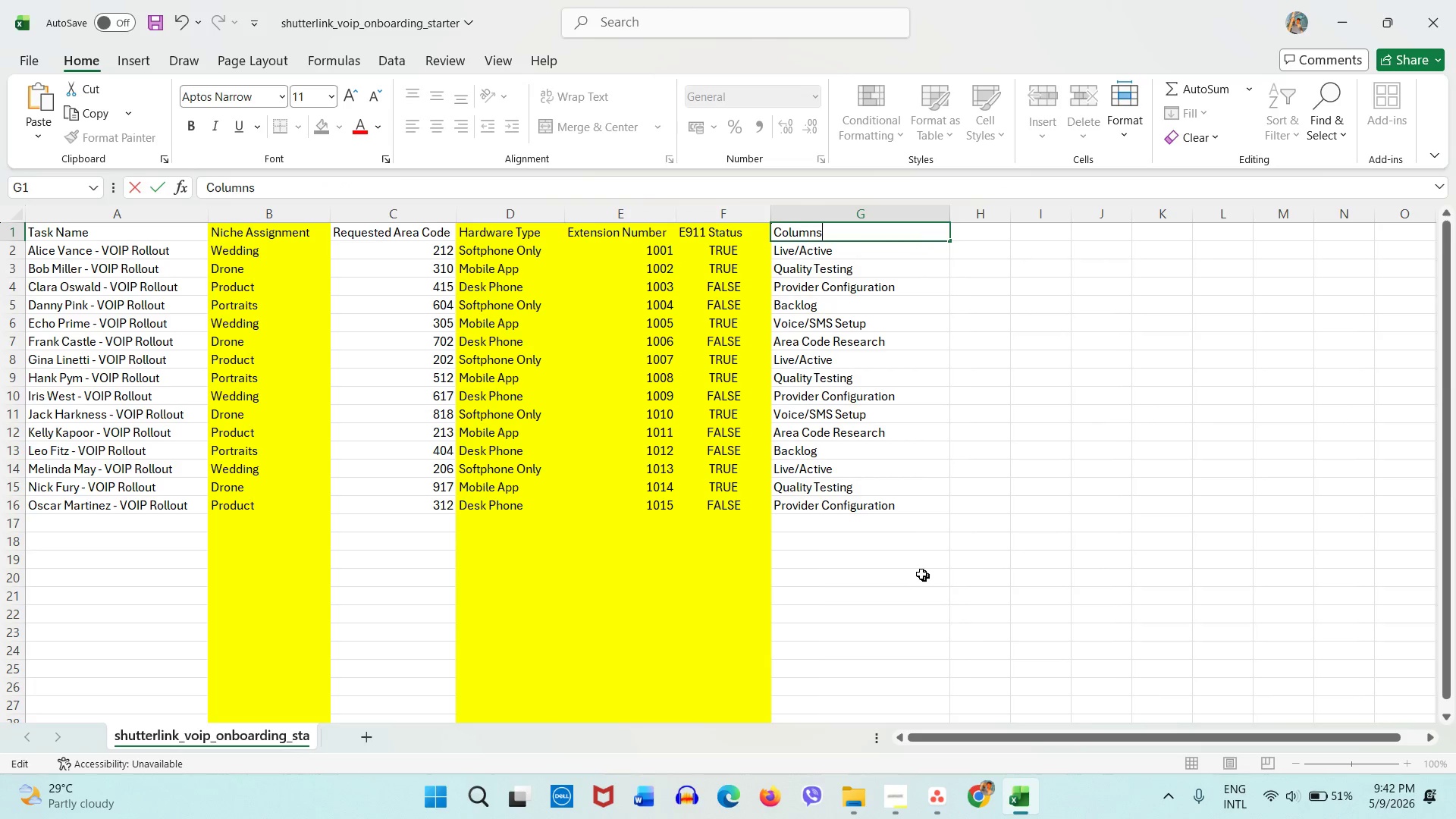 
left_click([921, 573])
 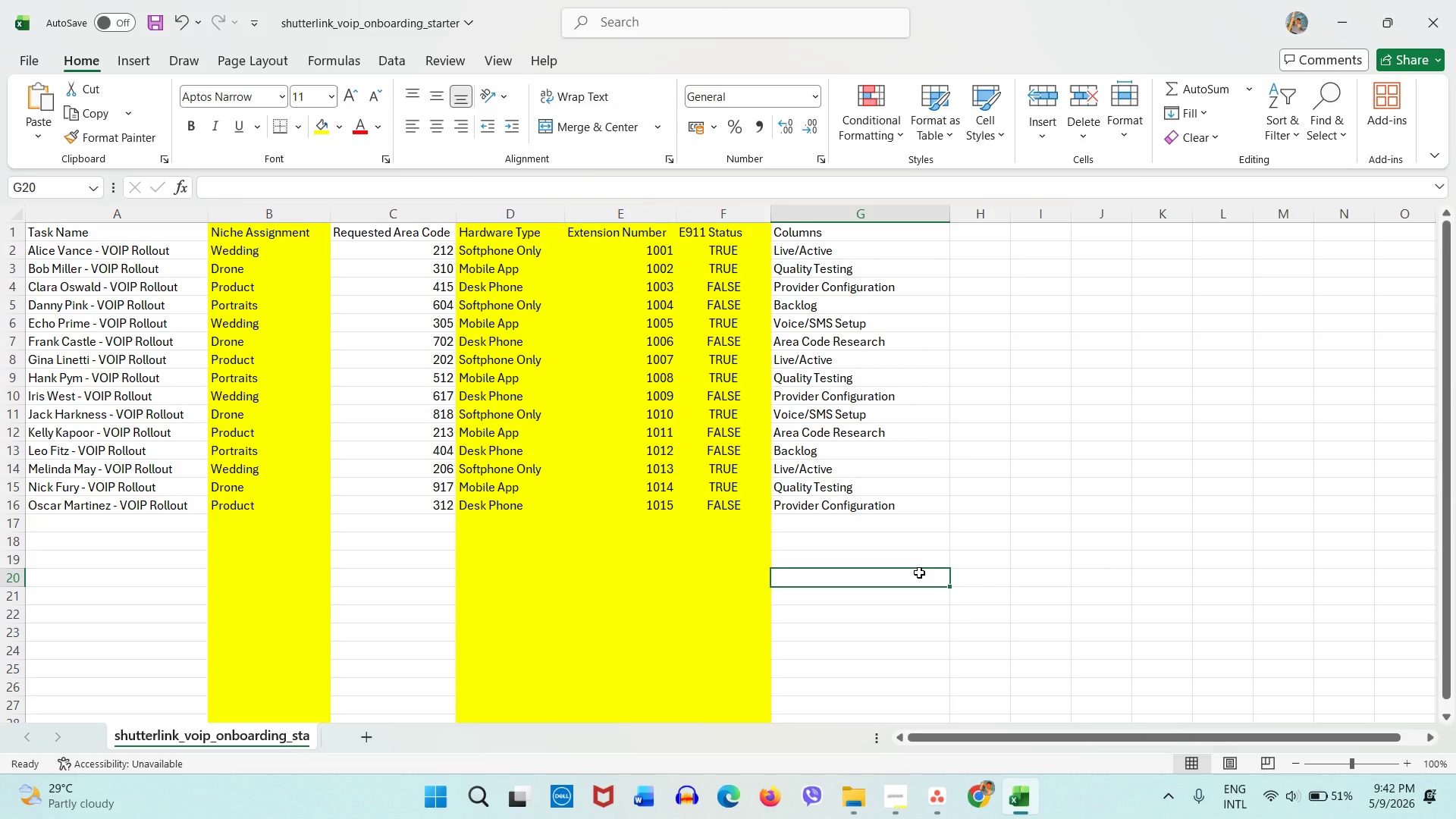 
wait(20.8)
 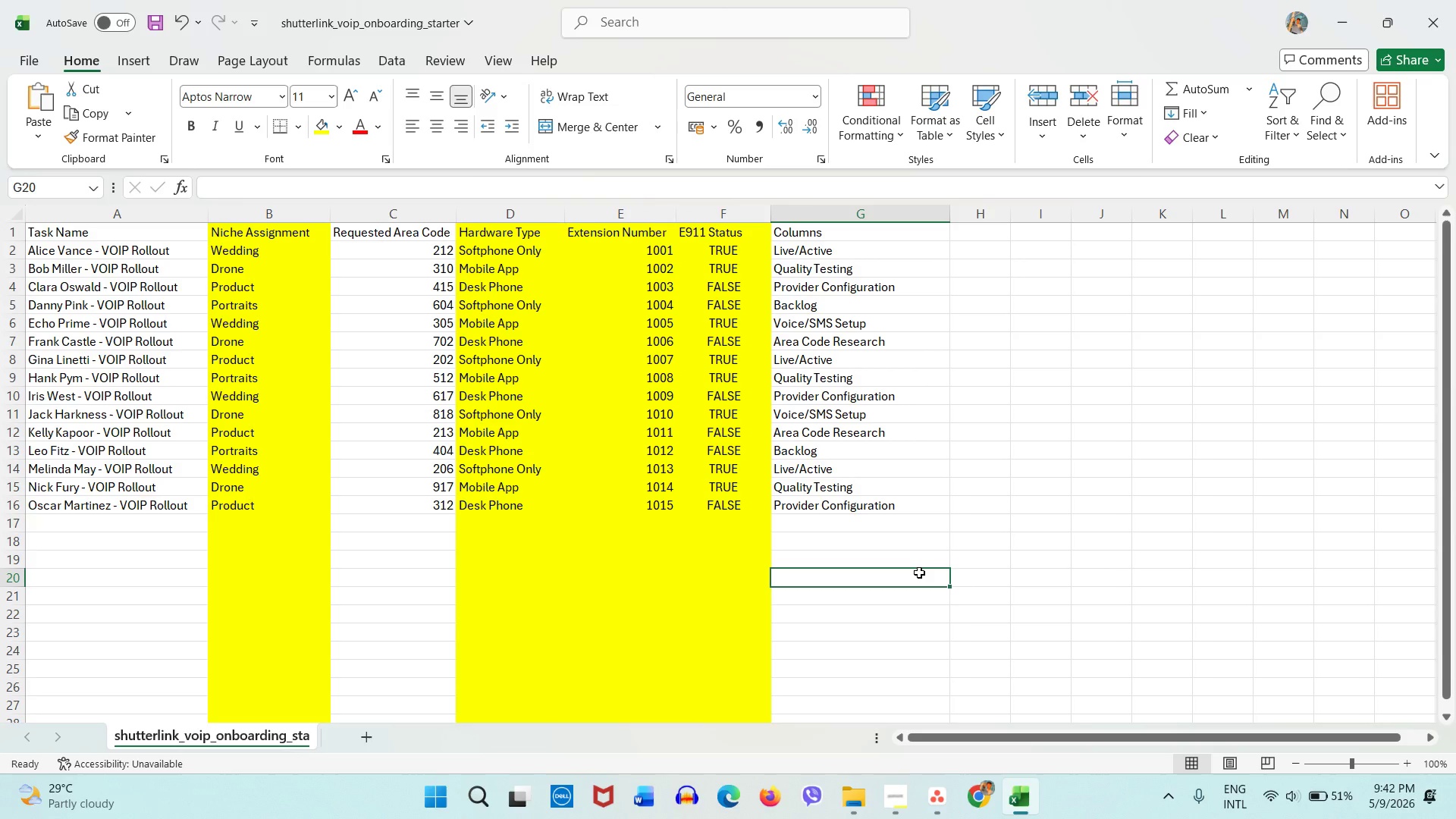 
left_click([513, 290])
 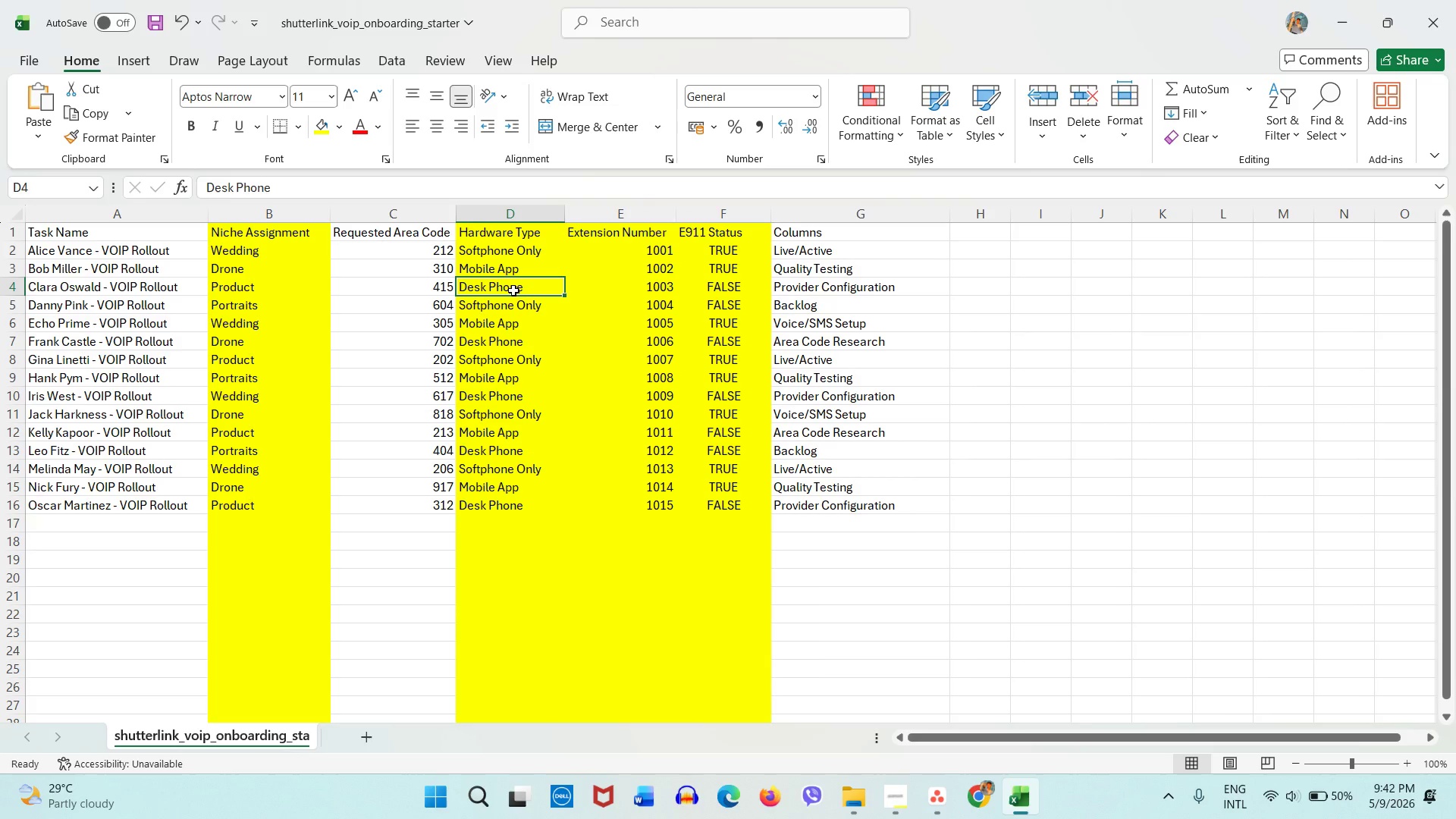 
wait(17.36)
 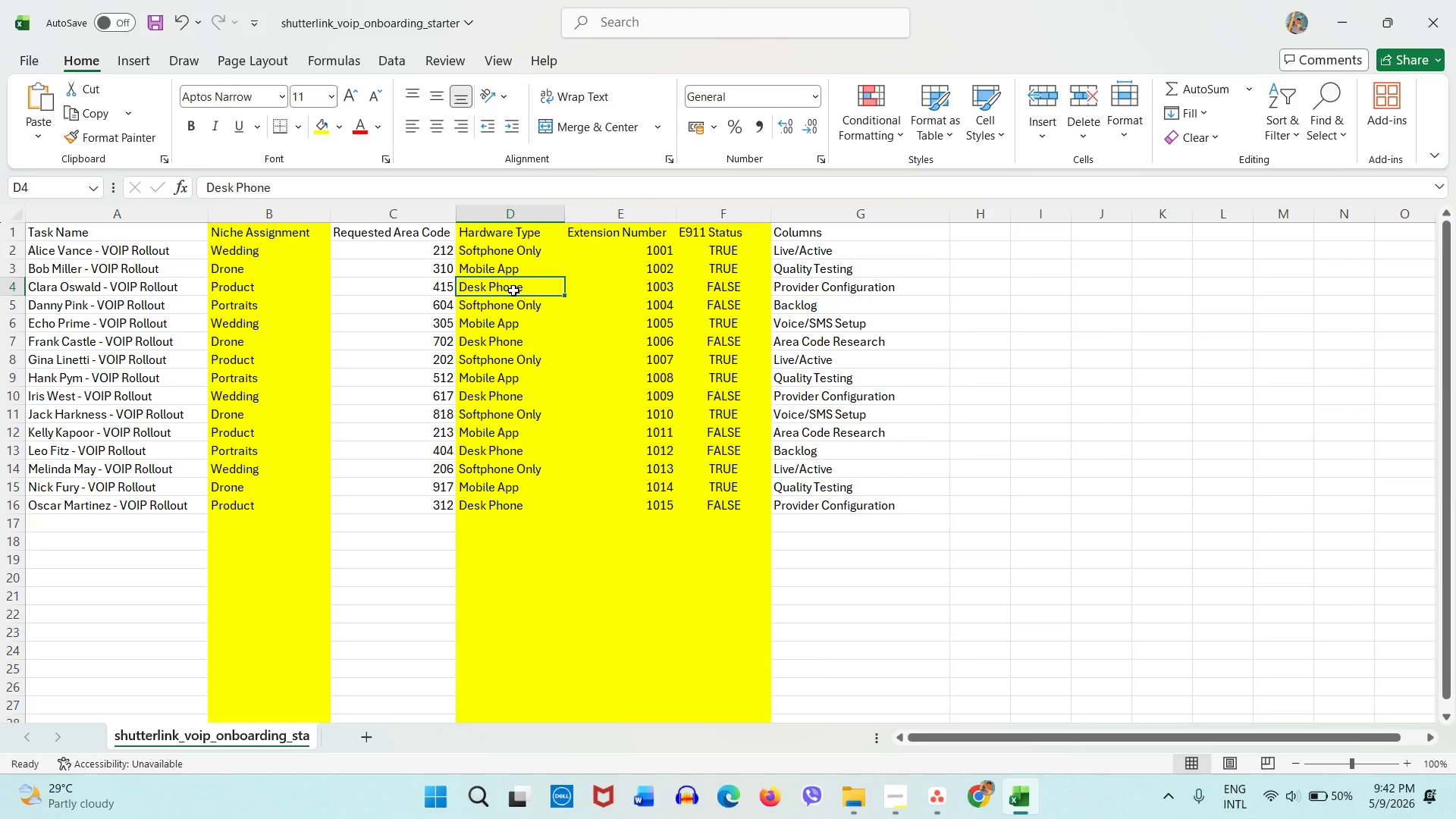 
double_click([431, 473])
 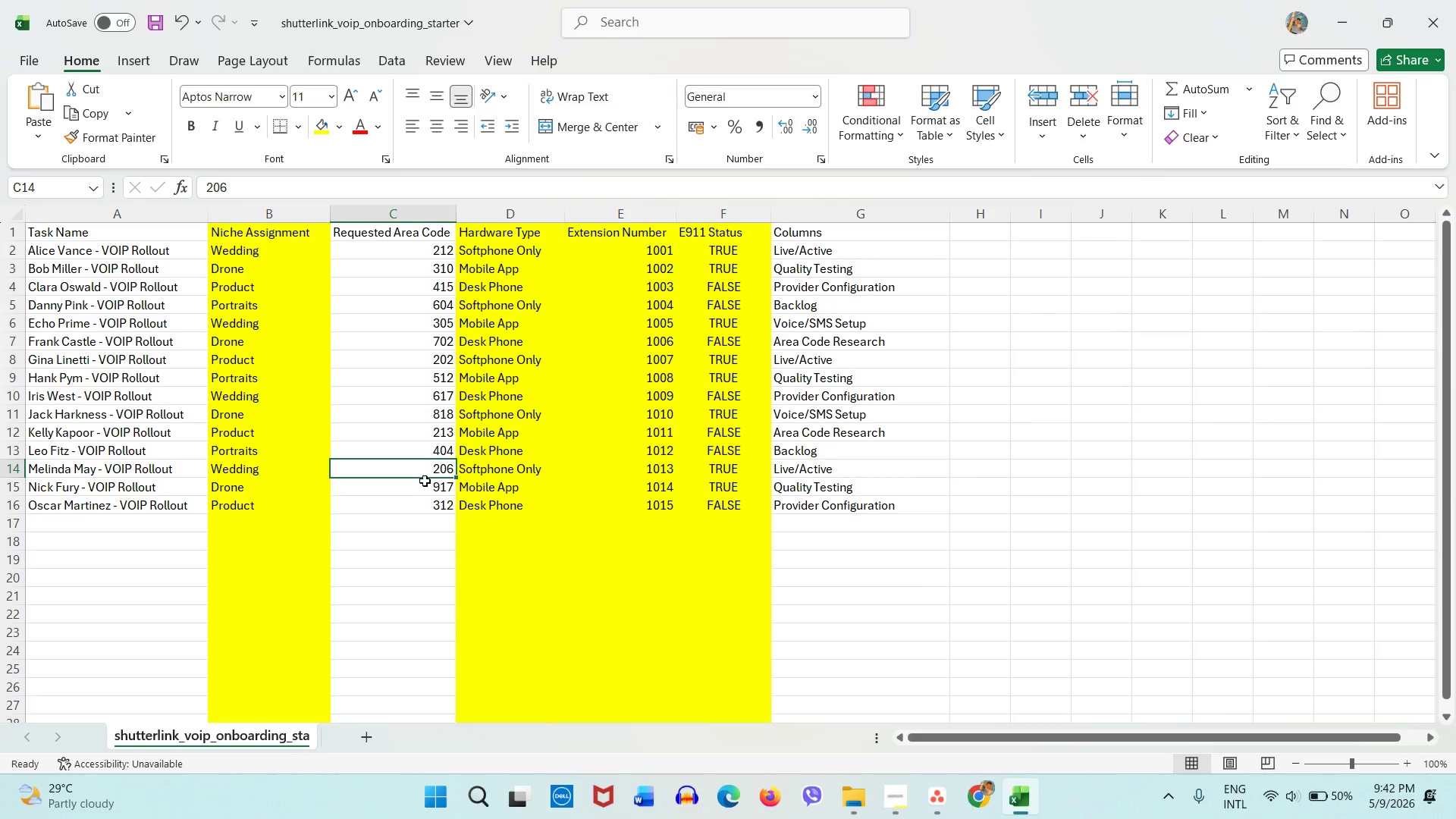 
triple_click([425, 481])
 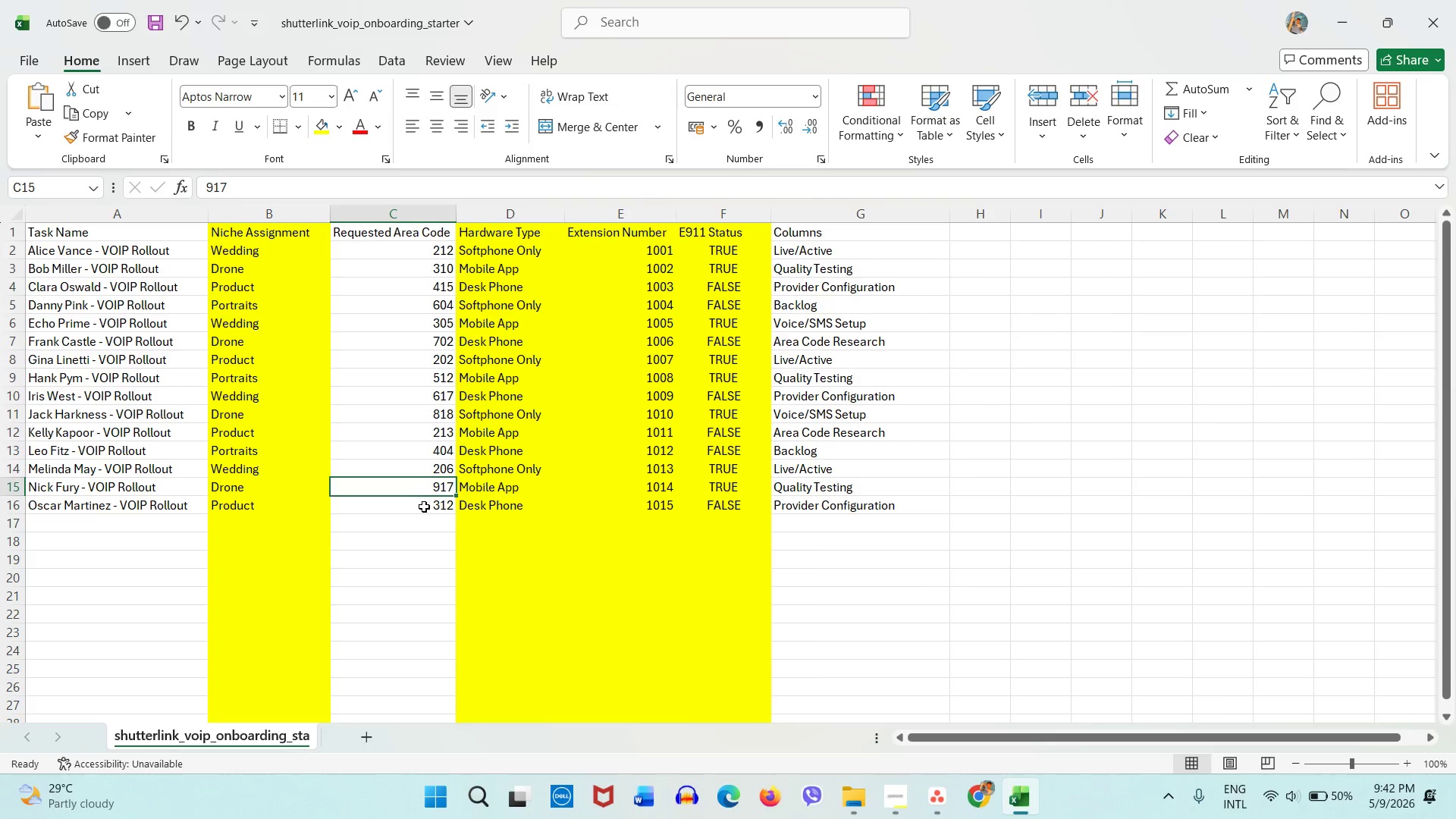 
left_click([424, 507])
 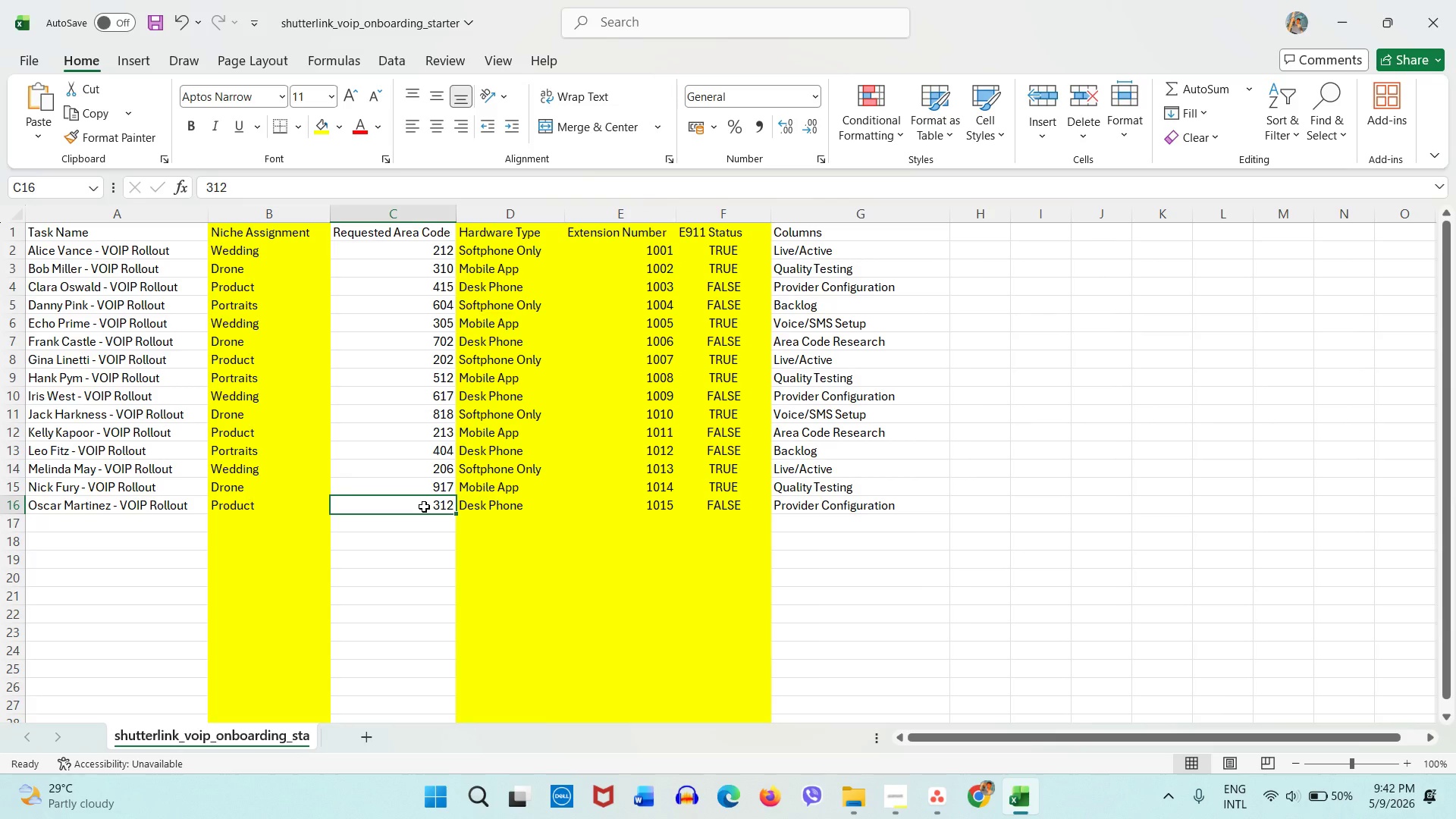 
left_click([676, 468])
 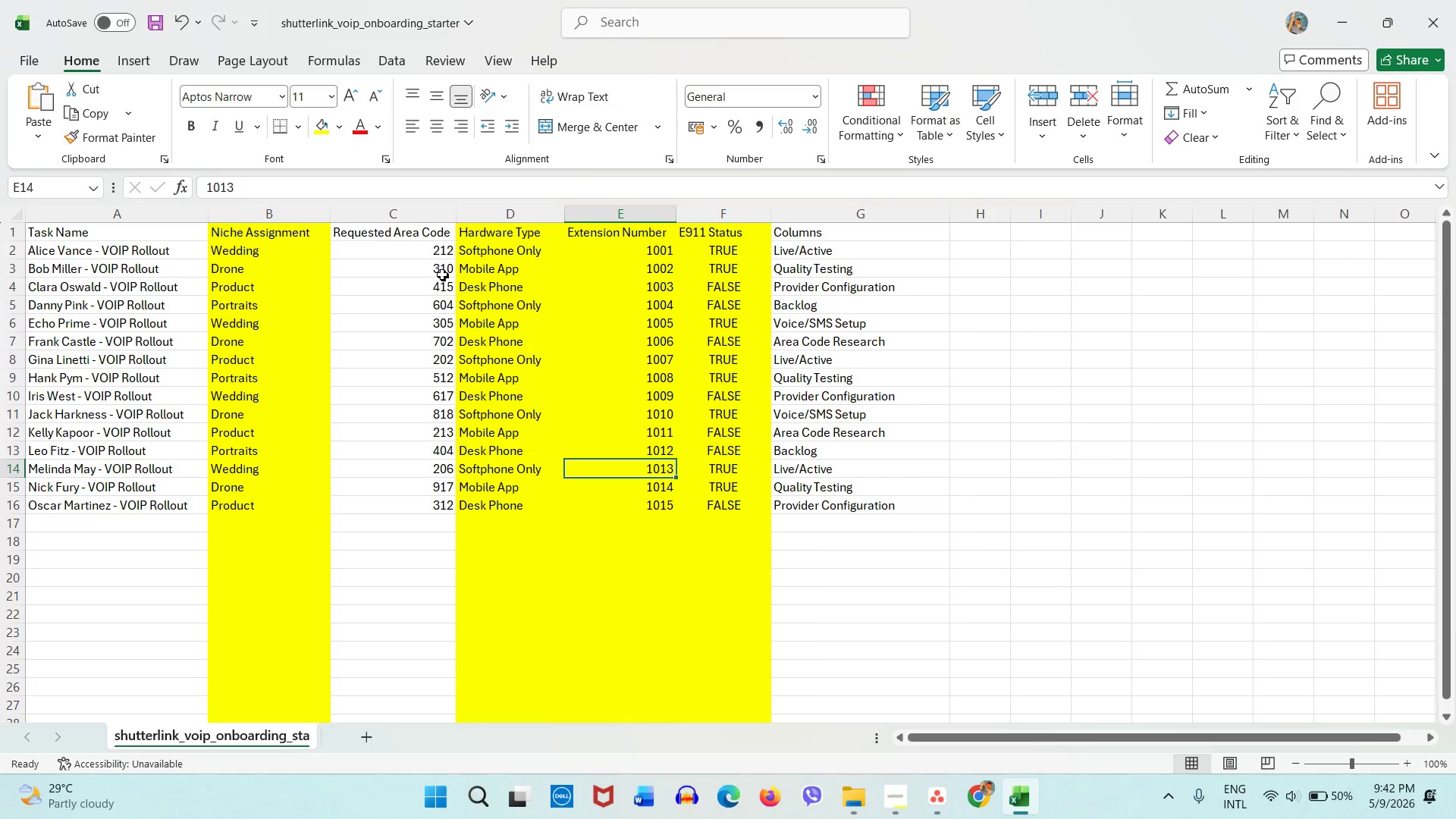 
double_click([435, 215])
 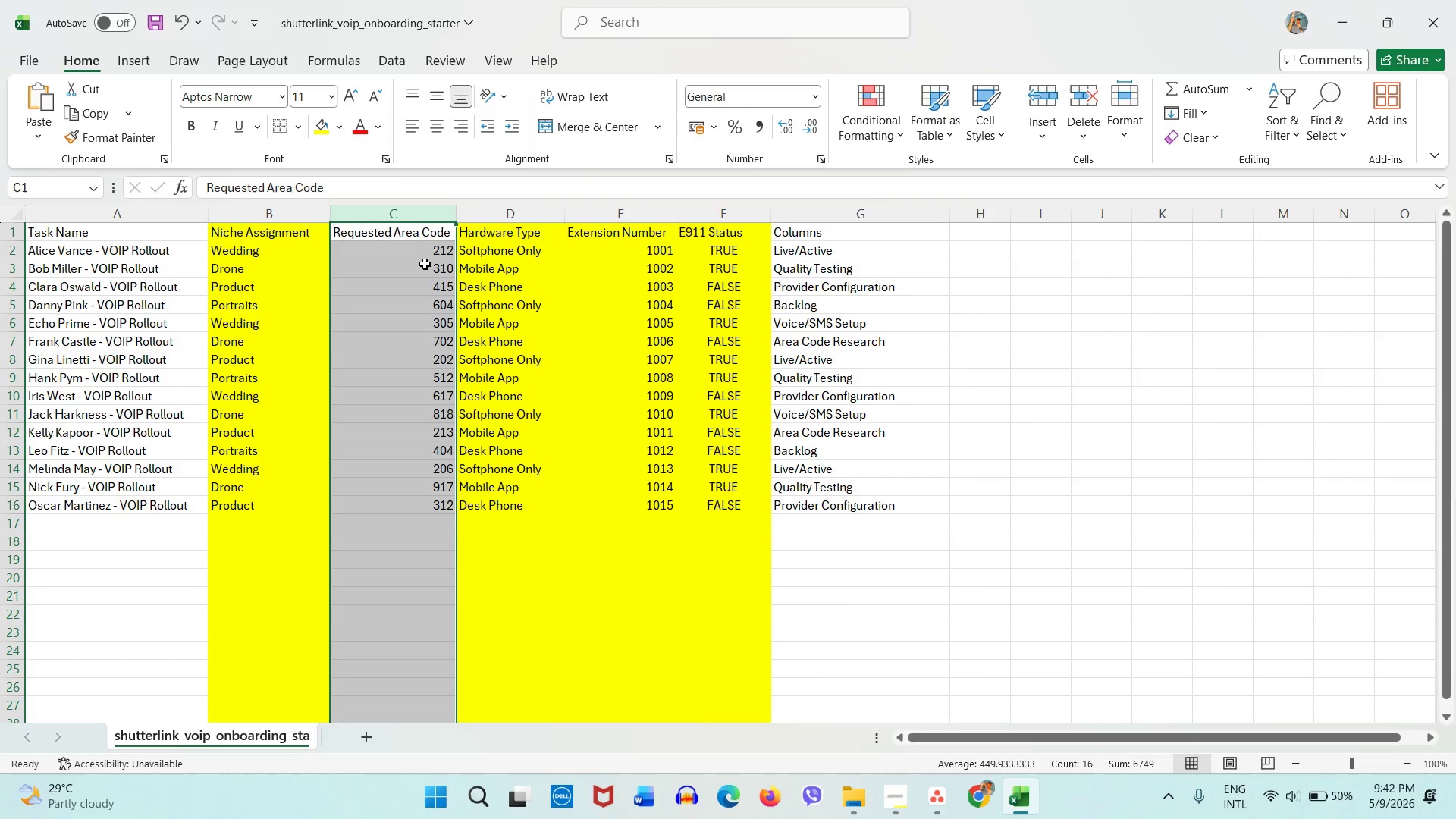 
wait(9.78)
 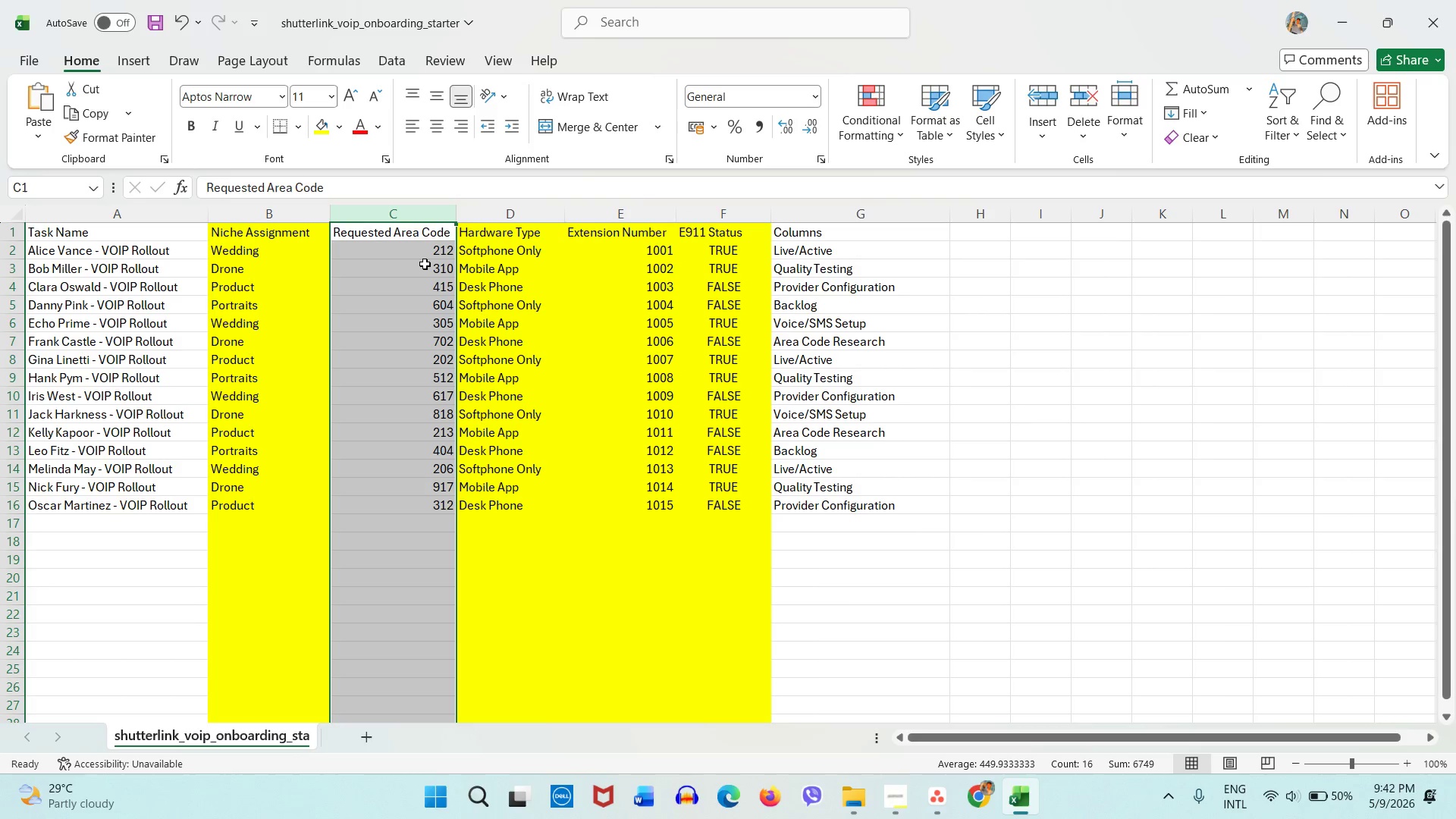 
left_click([433, 340])
 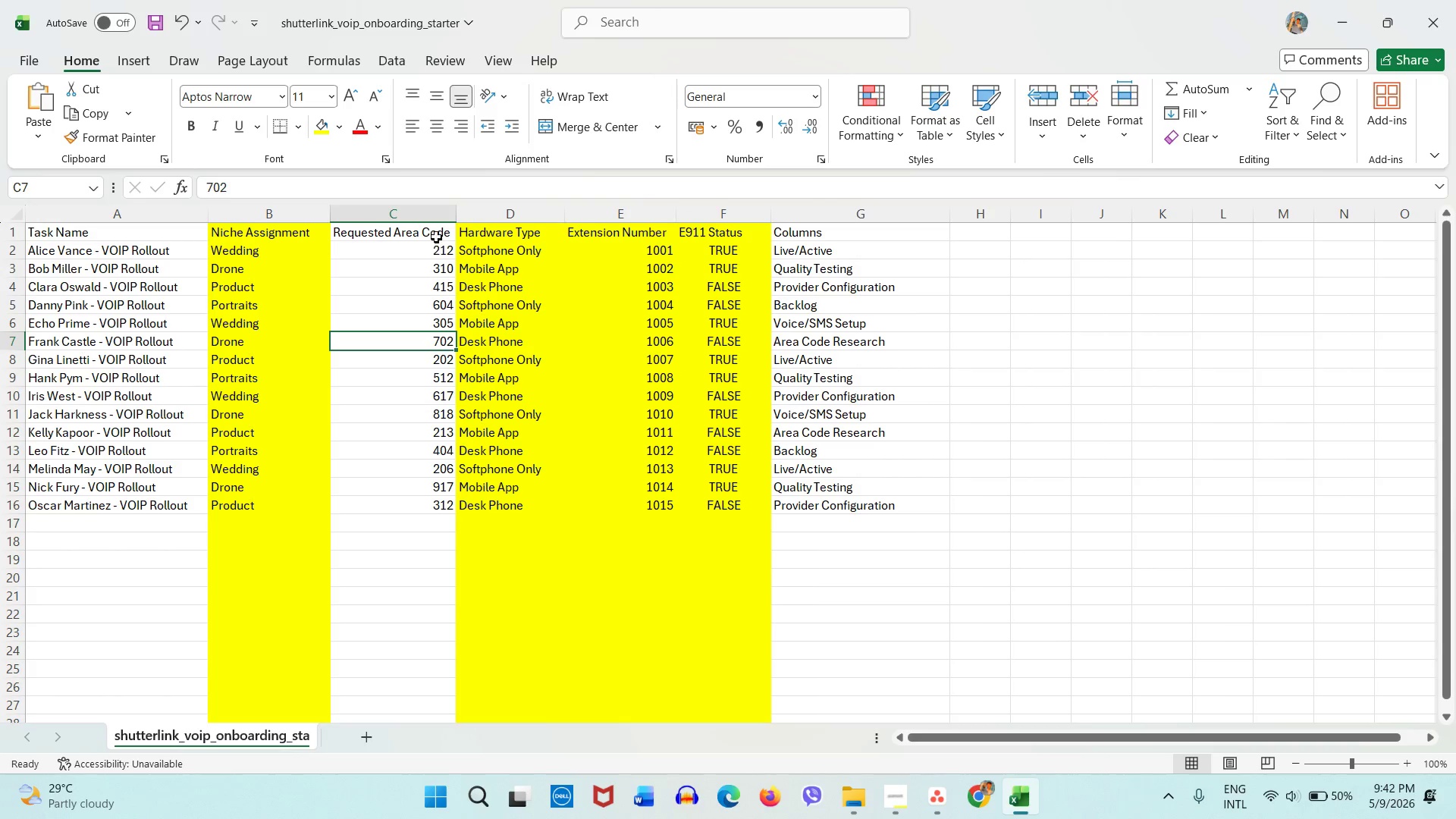 
left_click([434, 218])
 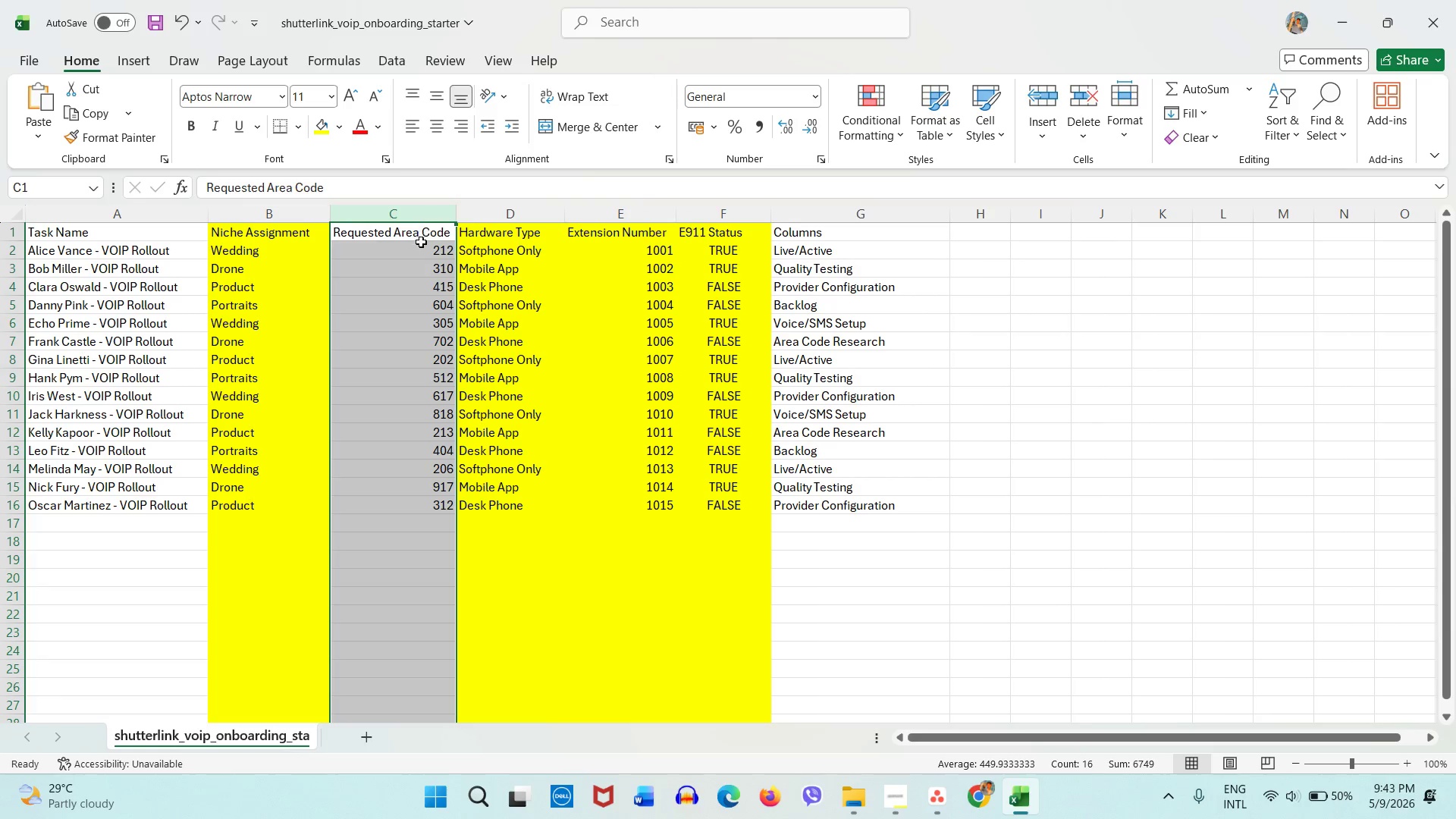 
left_click([420, 245])
 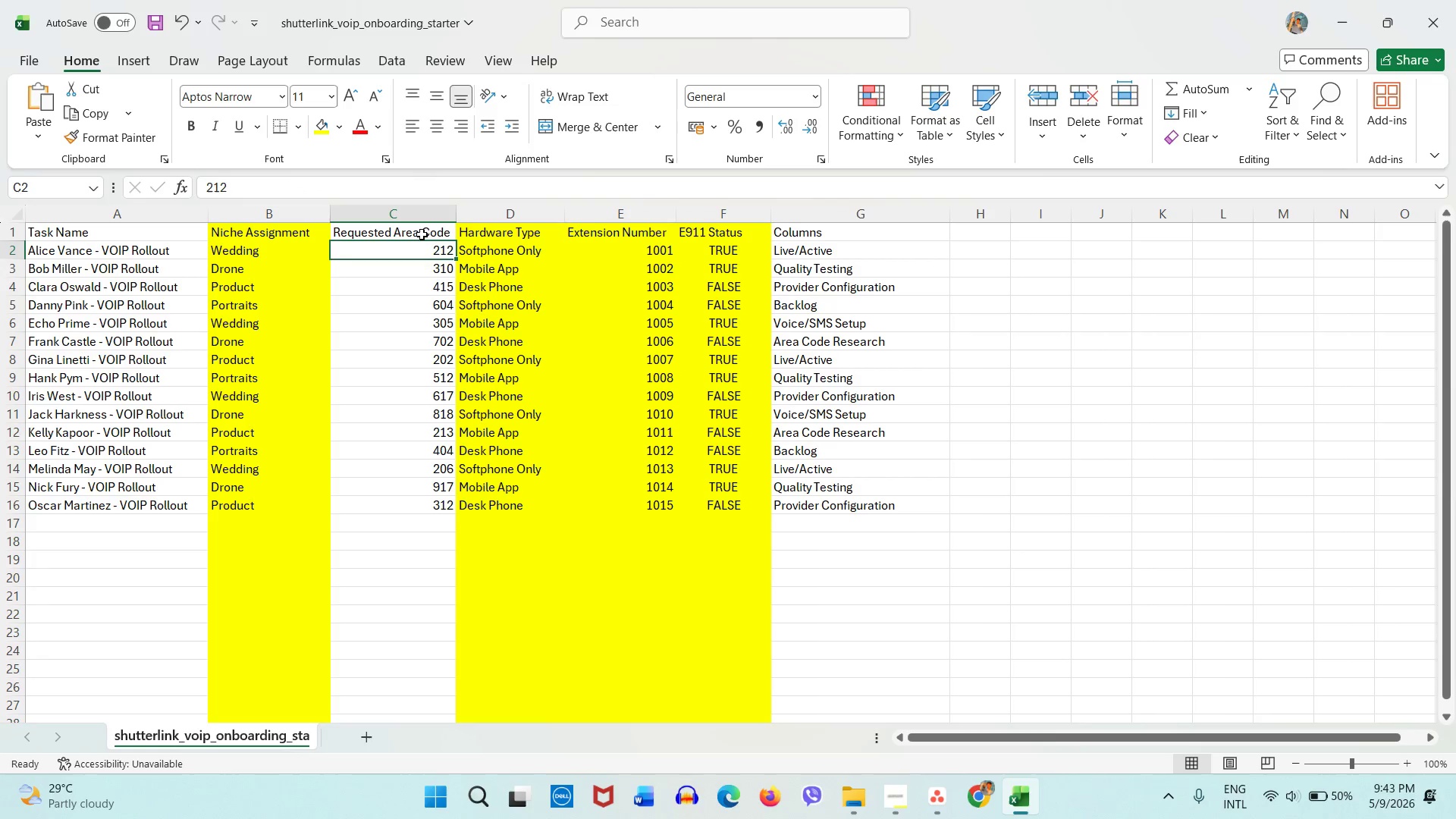 
left_click_drag(start_coordinate=[422, 234], to_coordinate=[403, 498])
 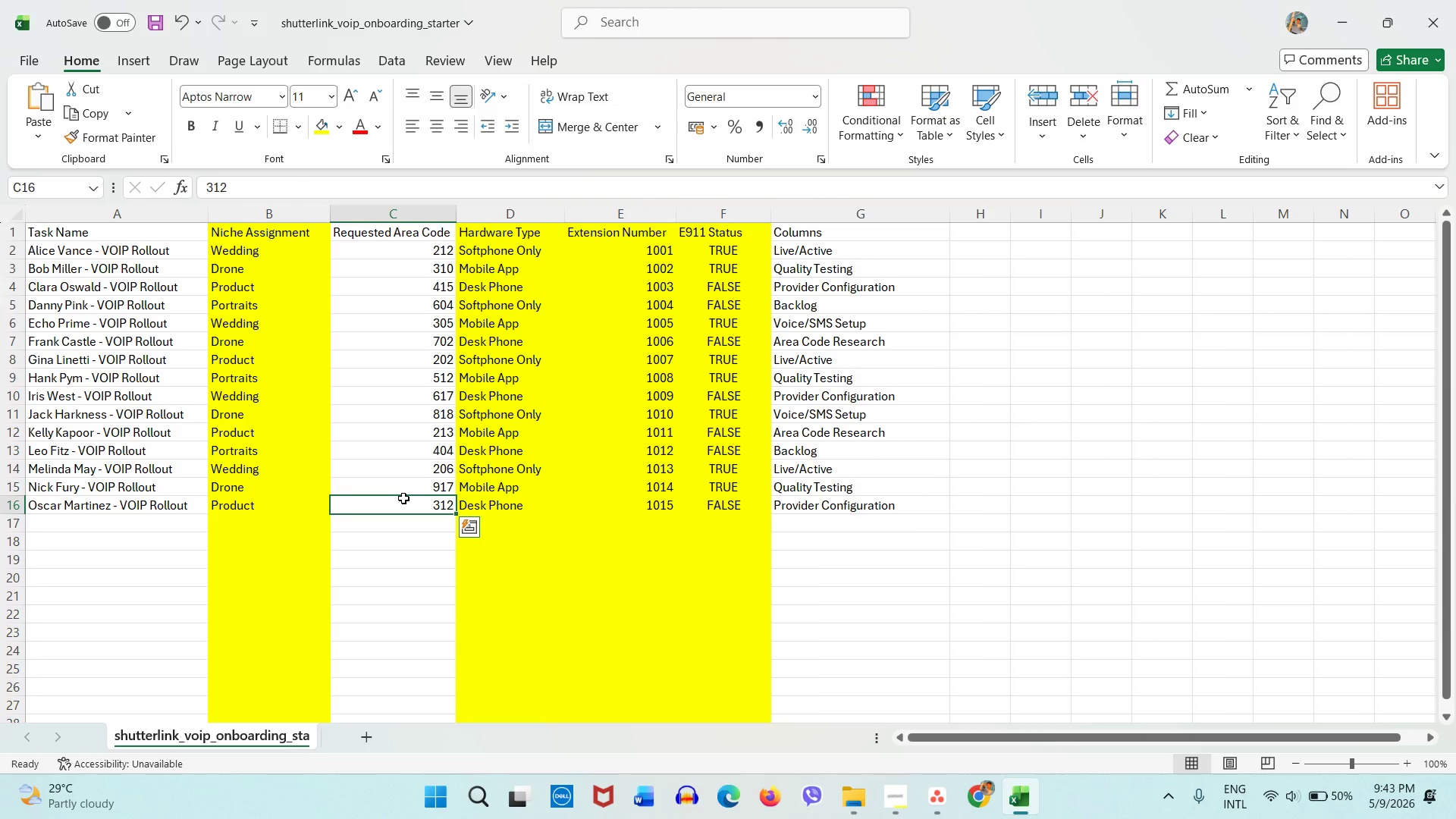 
left_click_drag(start_coordinate=[403, 498], to_coordinate=[427, 242])
 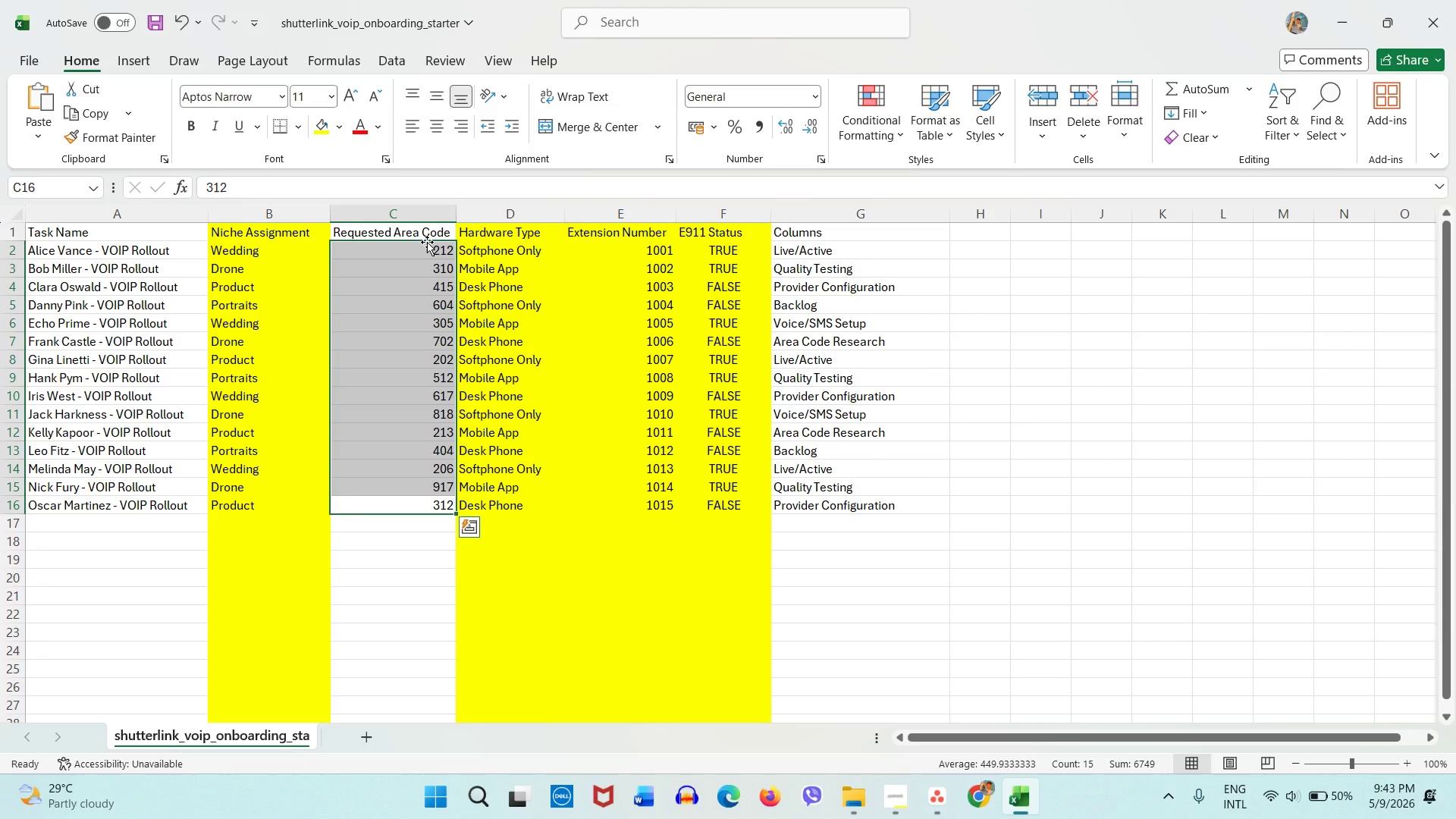 
wait(5.58)
 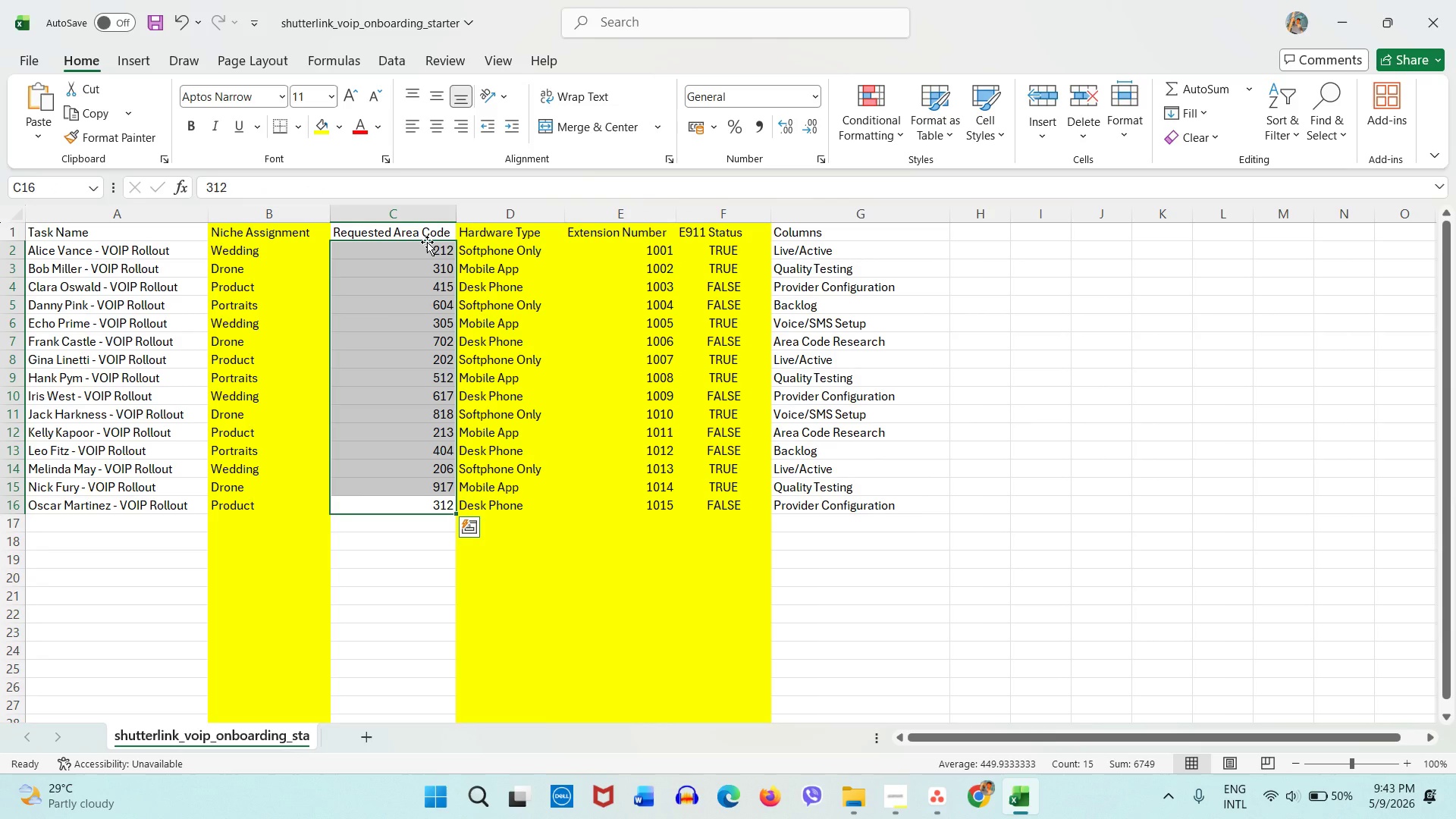 
left_click([427, 242])
 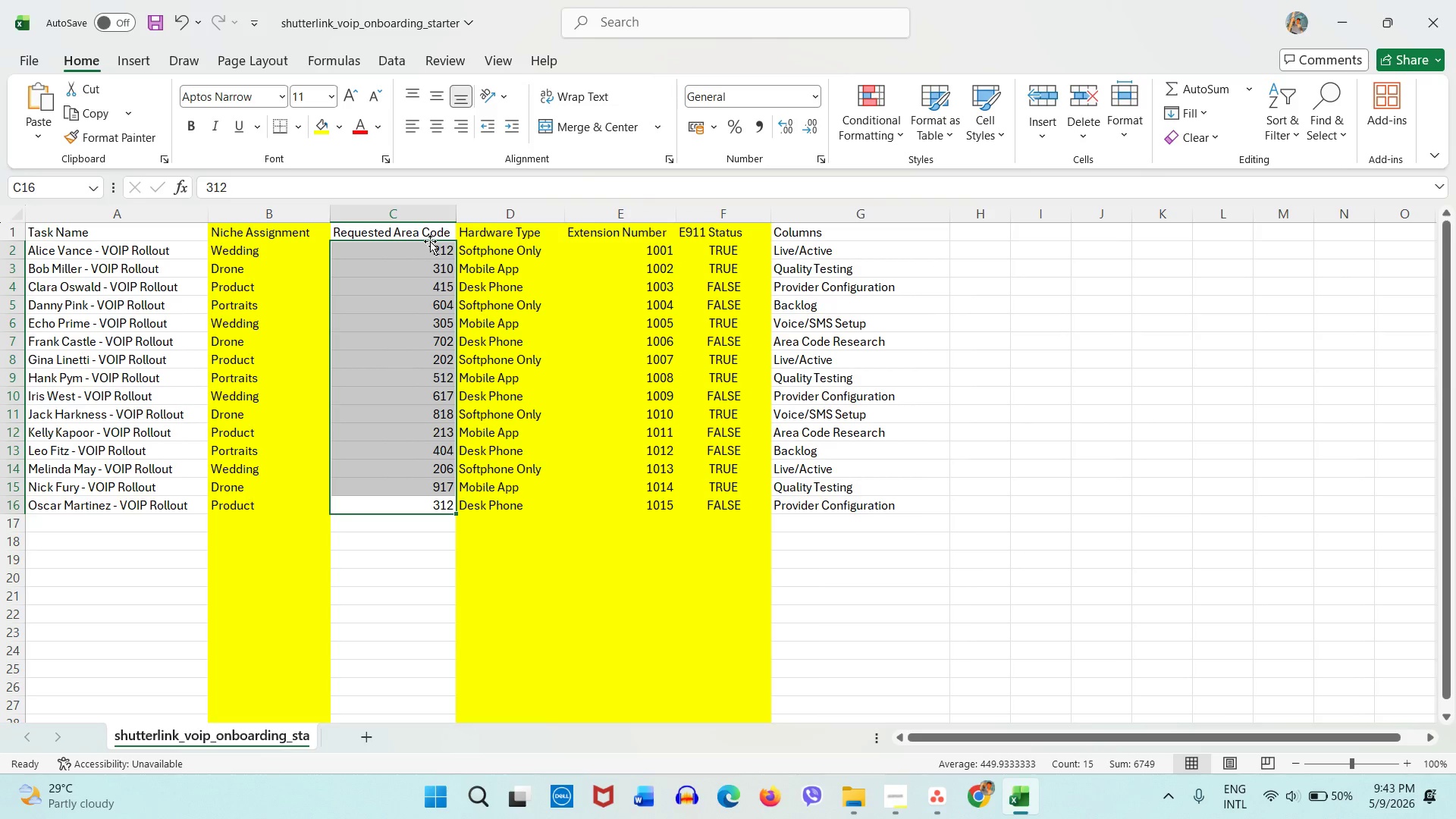 
left_click([431, 240])
 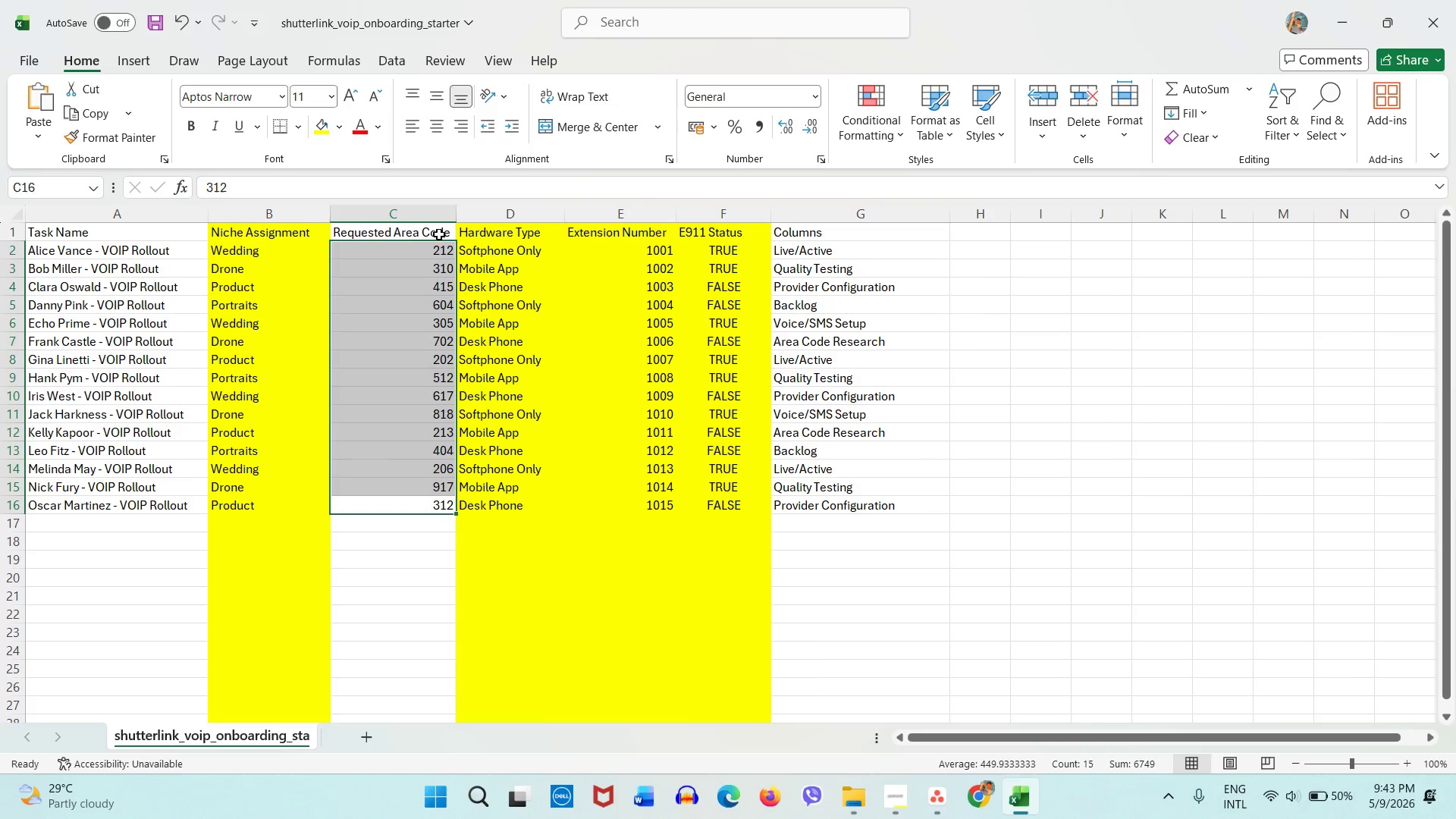 
left_click([439, 234])
 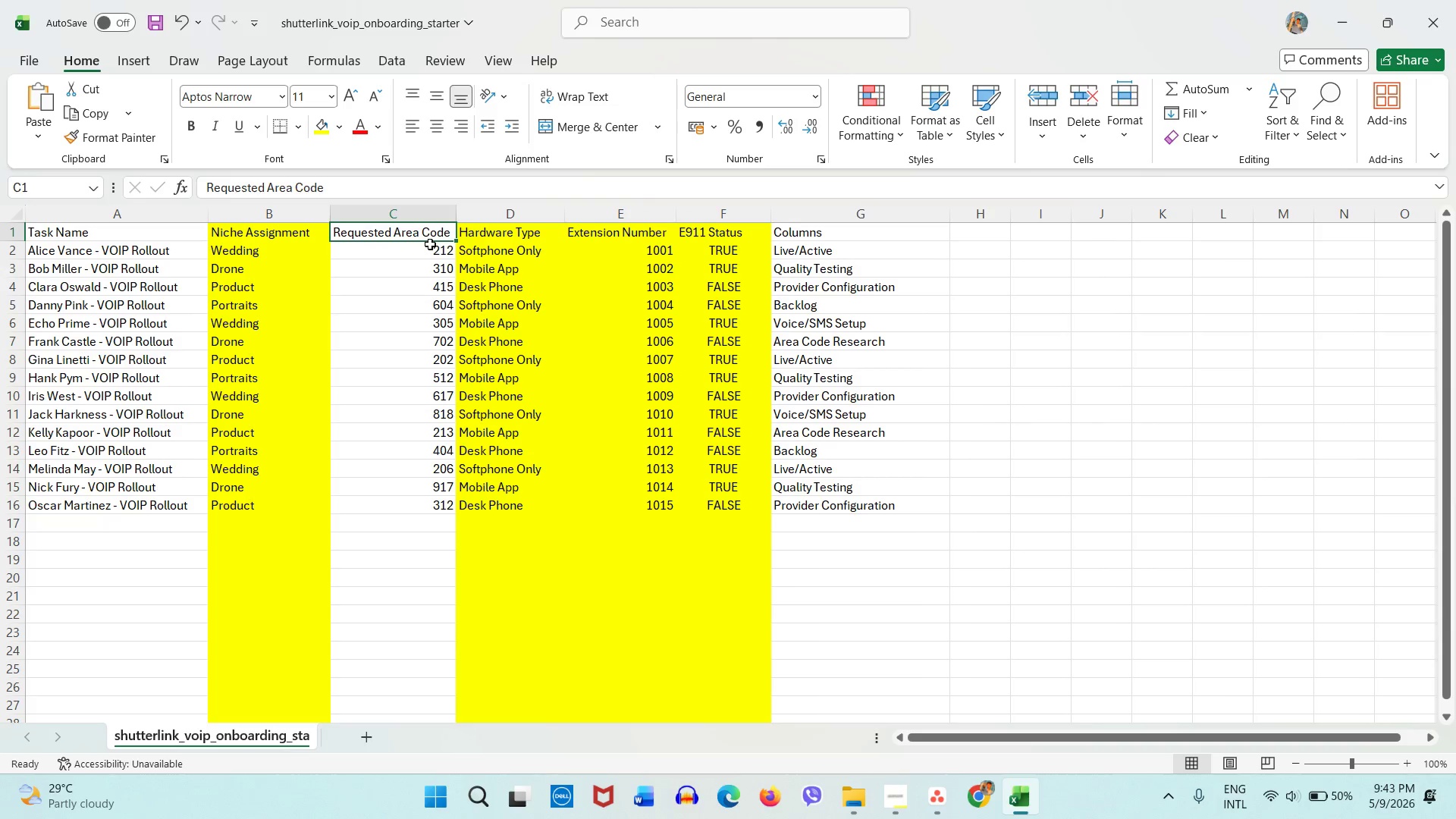 
left_click_drag(start_coordinate=[430, 244], to_coordinate=[410, 509])
 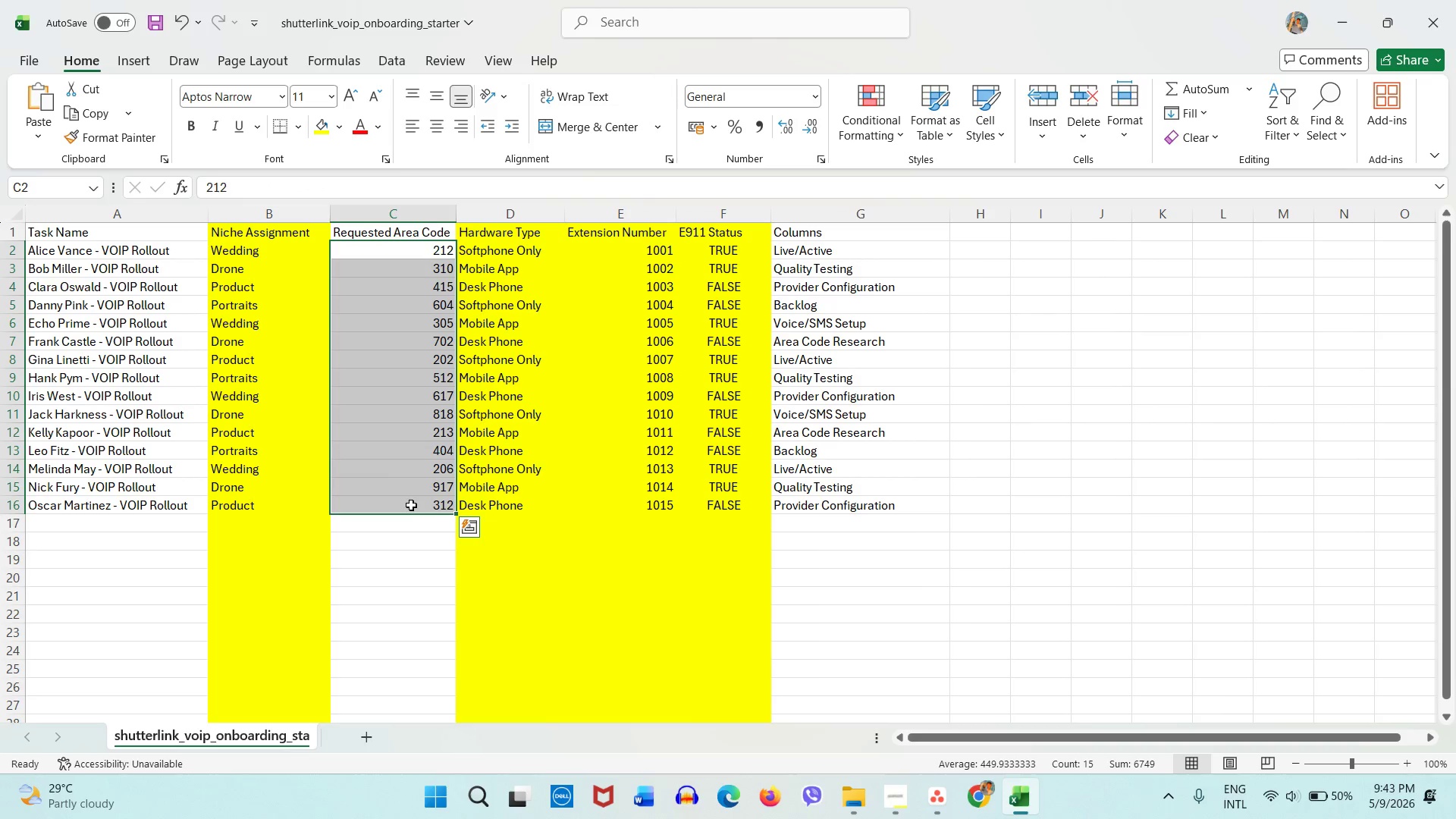 
left_click_drag(start_coordinate=[411, 505], to_coordinate=[418, 228])
 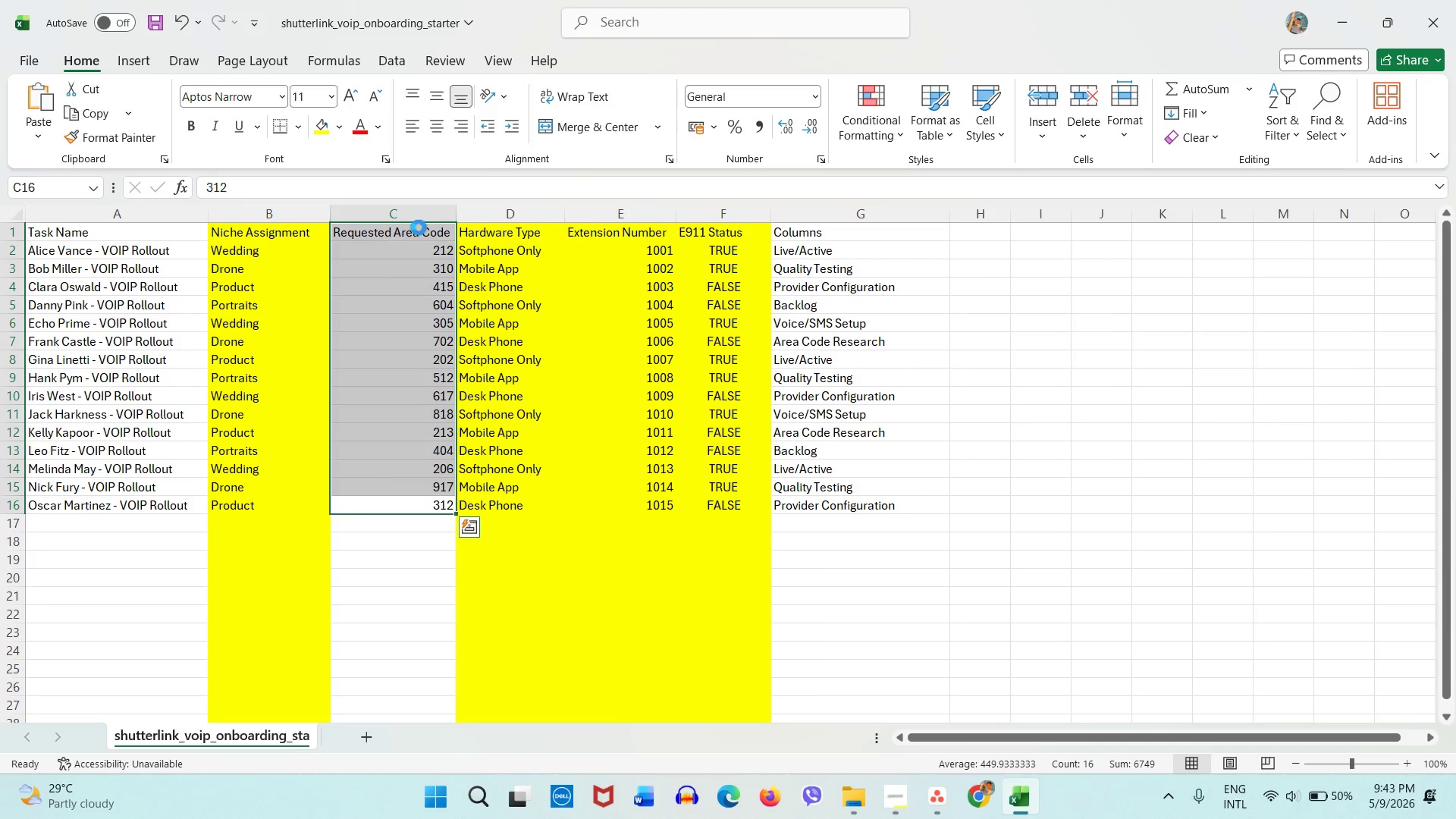 
key(Delete)
 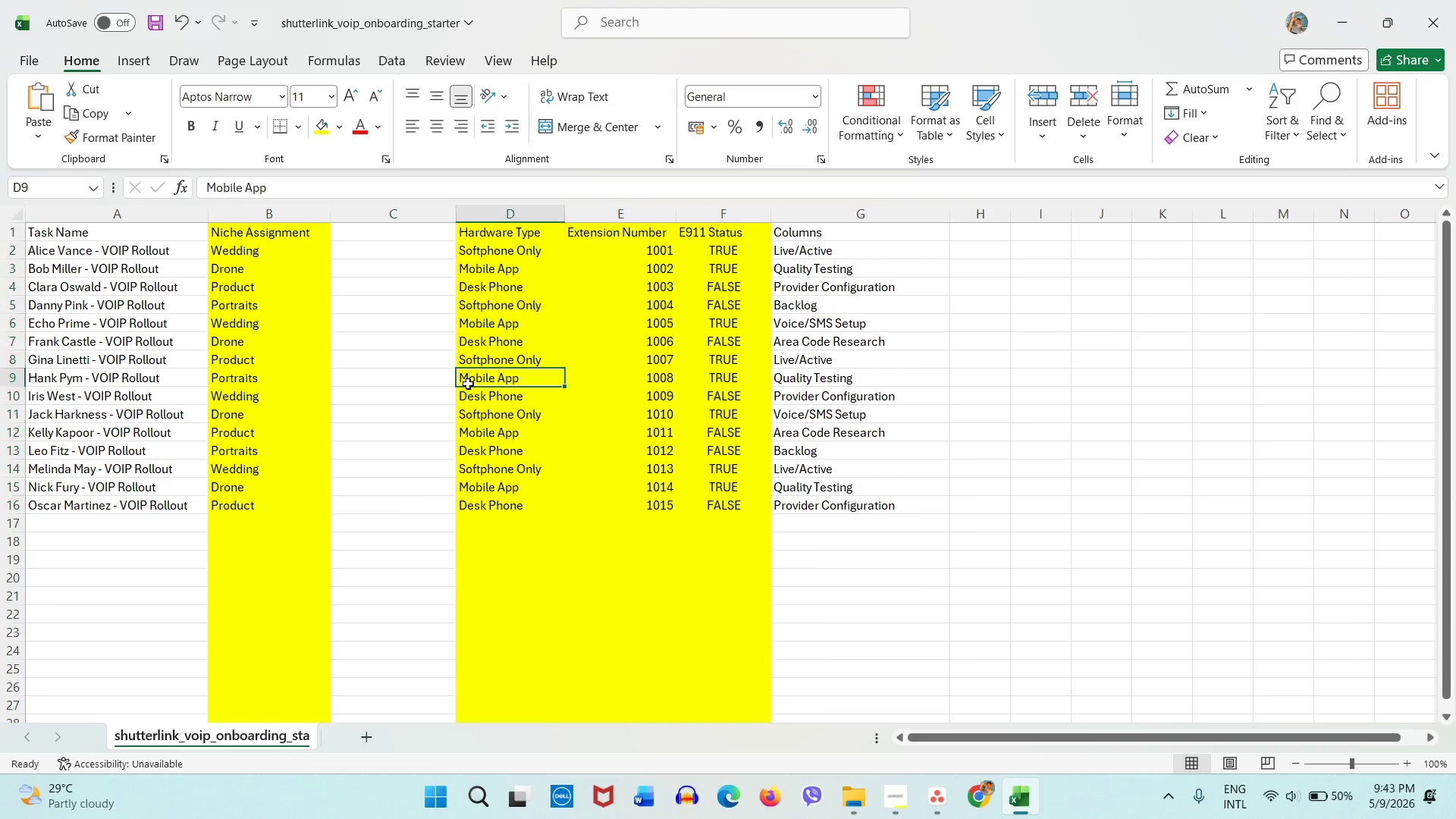 
left_click([468, 384])
 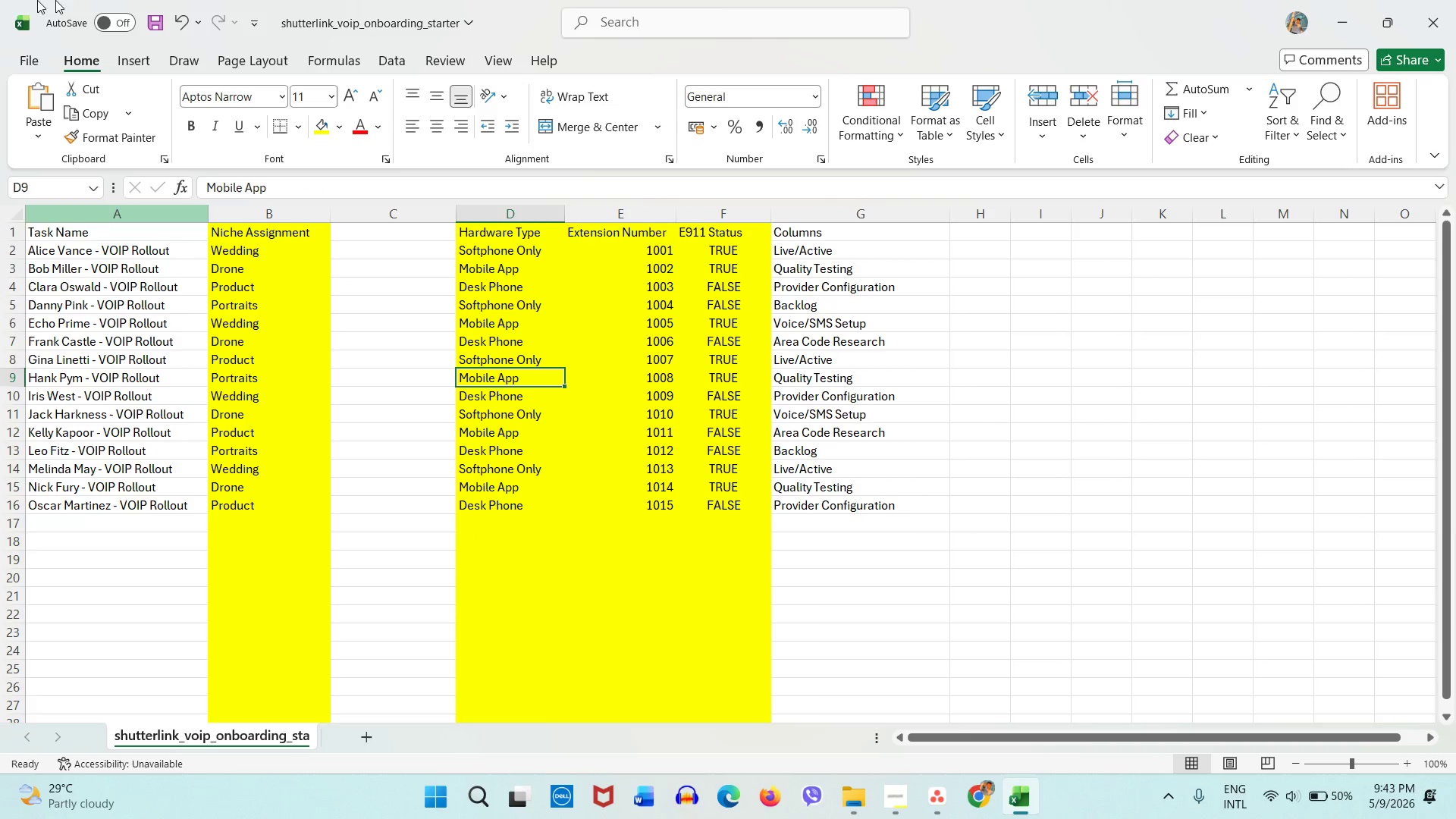 
hold_key(key=ControlLeft, duration=0.47)
 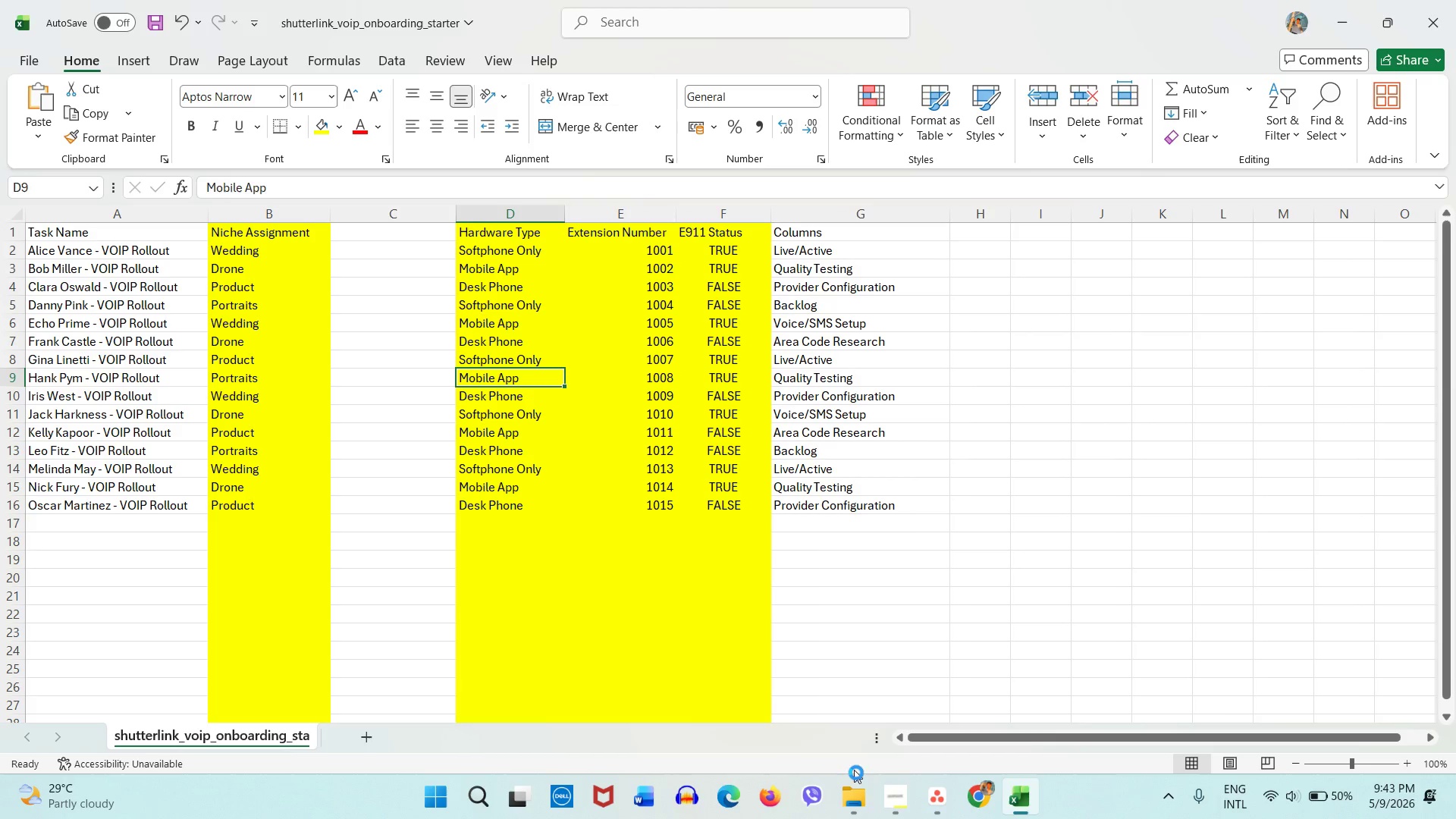 
key(Control+S)
 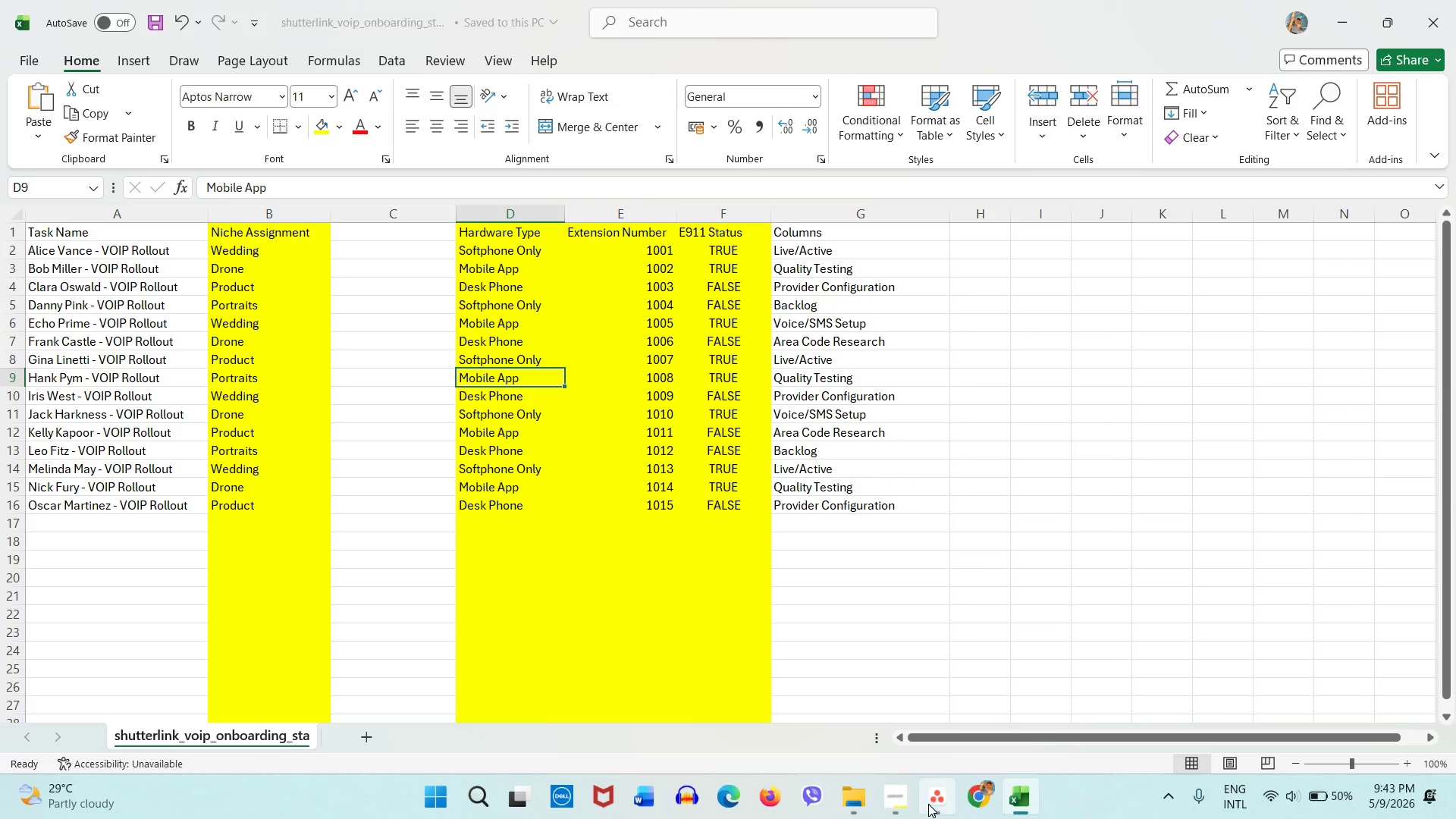 
left_click([928, 804])
 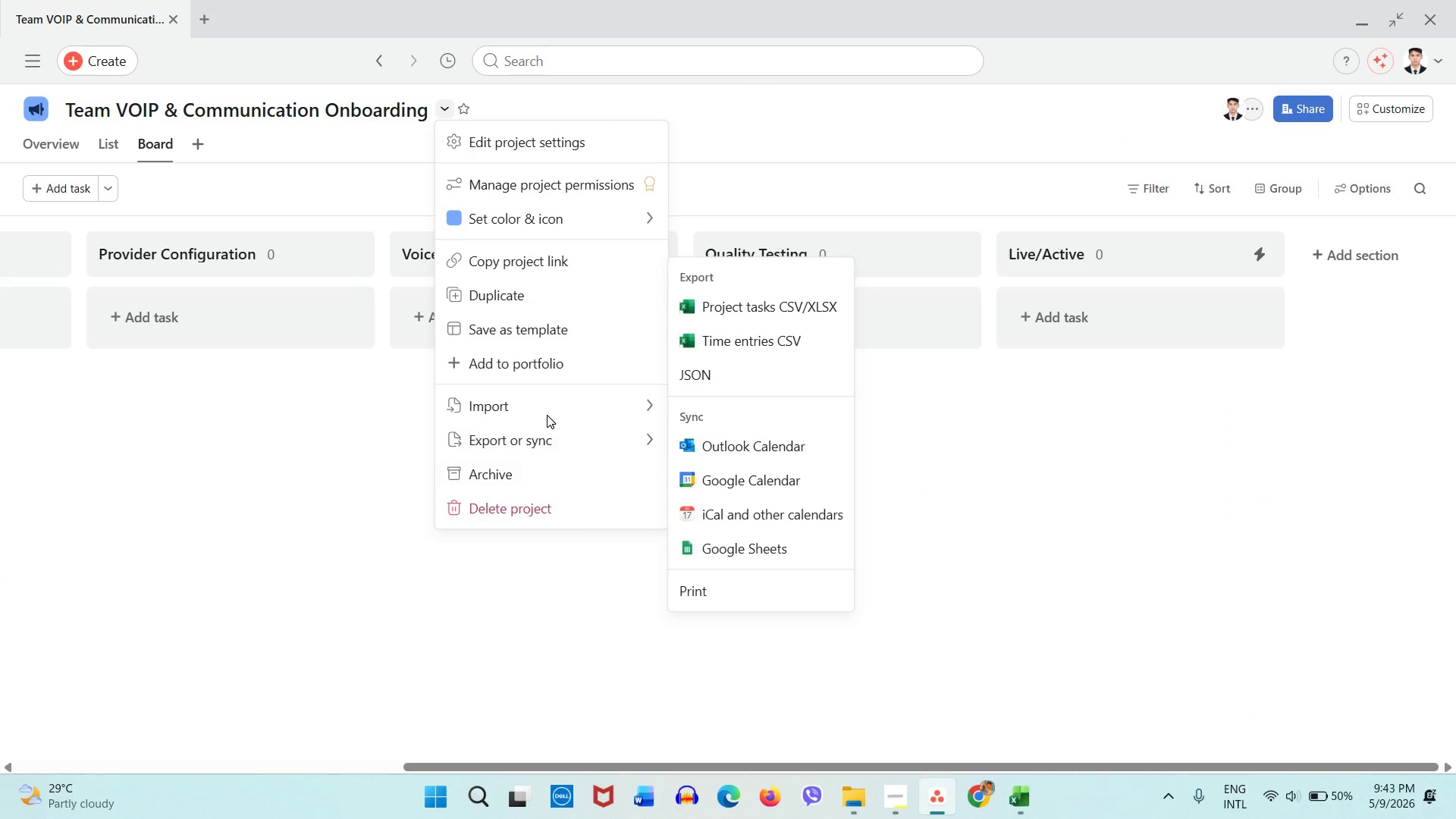 
left_click([692, 432])
 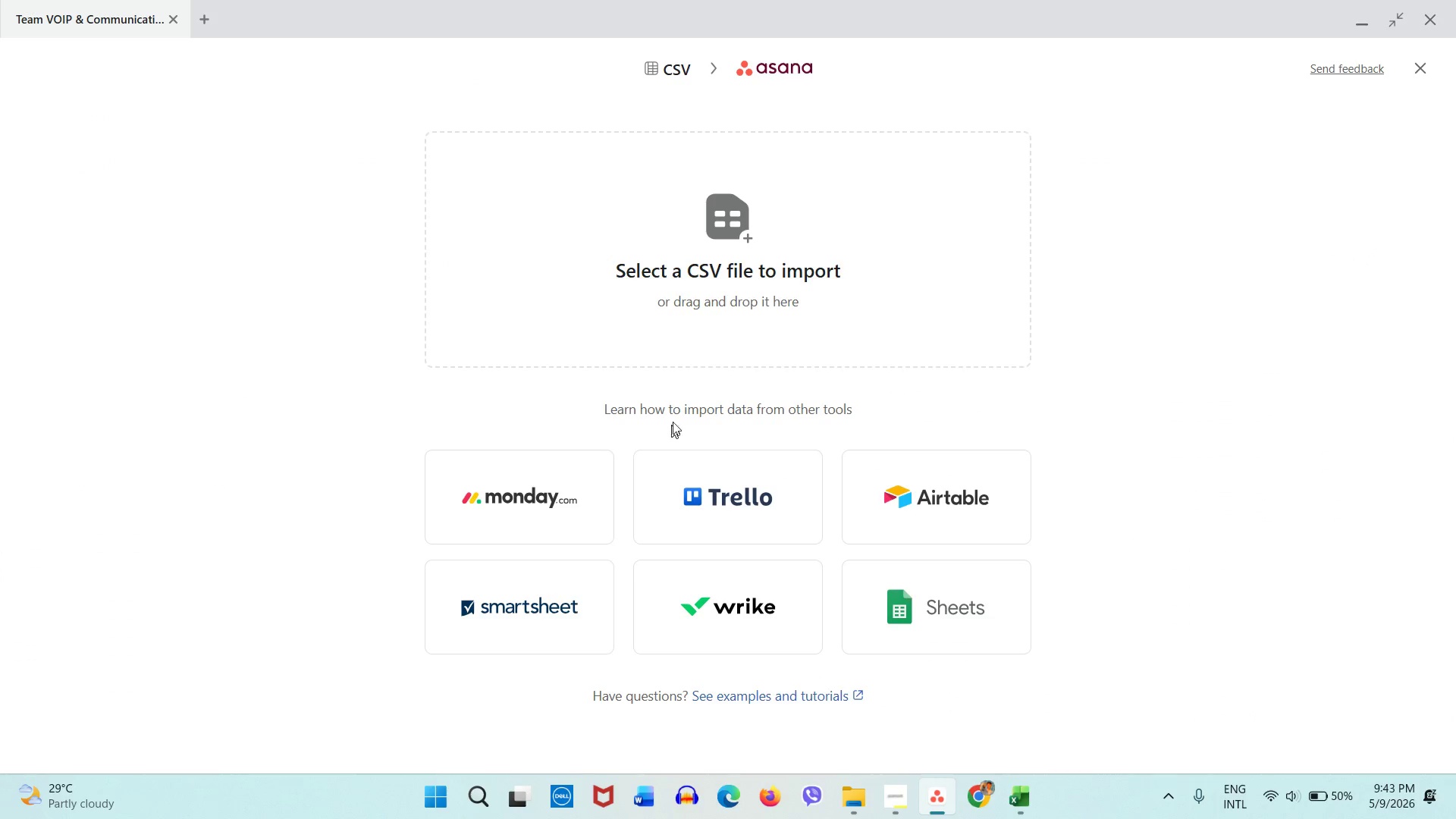 
left_click([713, 330])
 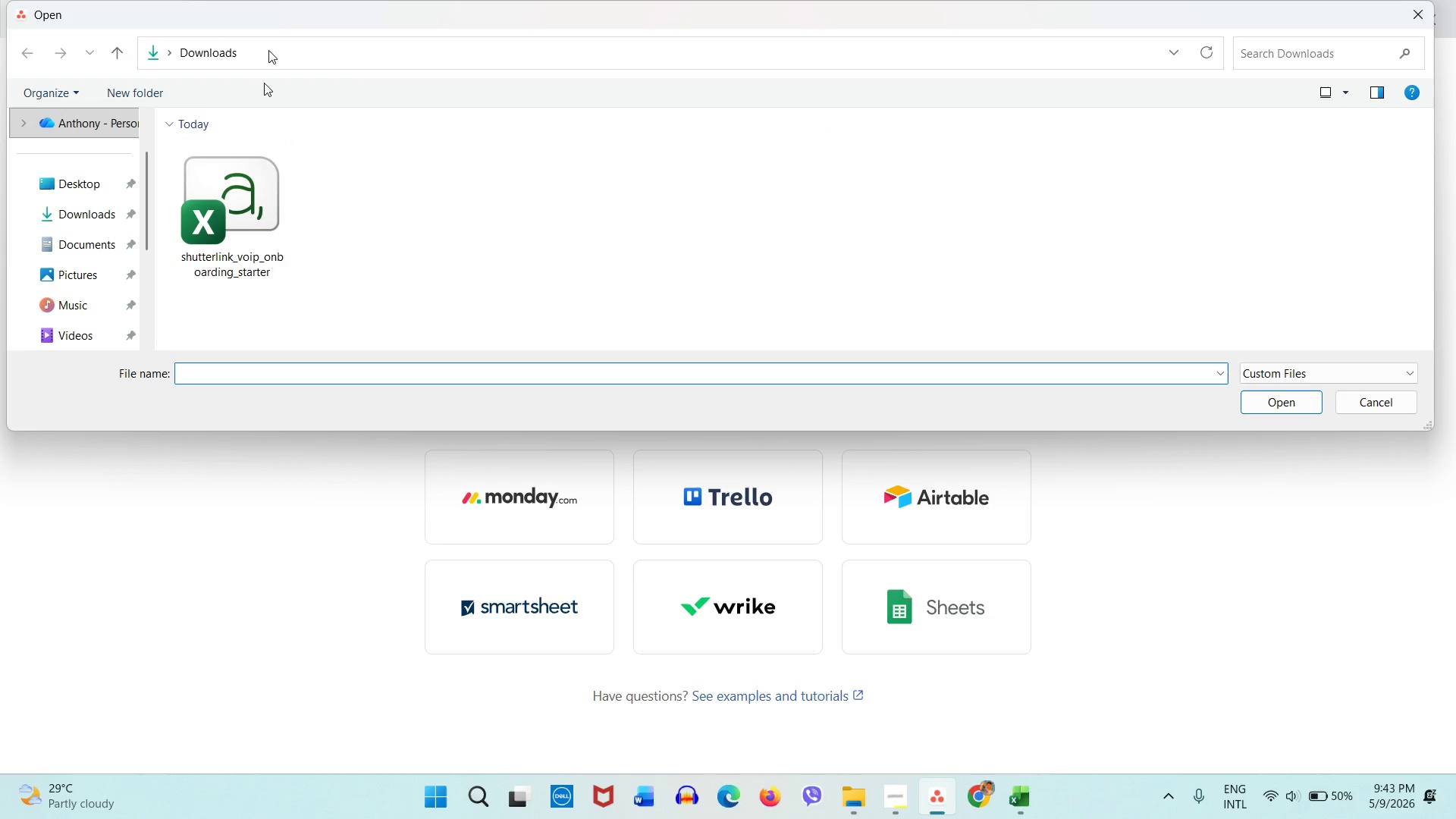 
left_click_drag(start_coordinate=[266, 17], to_coordinate=[273, 326])
 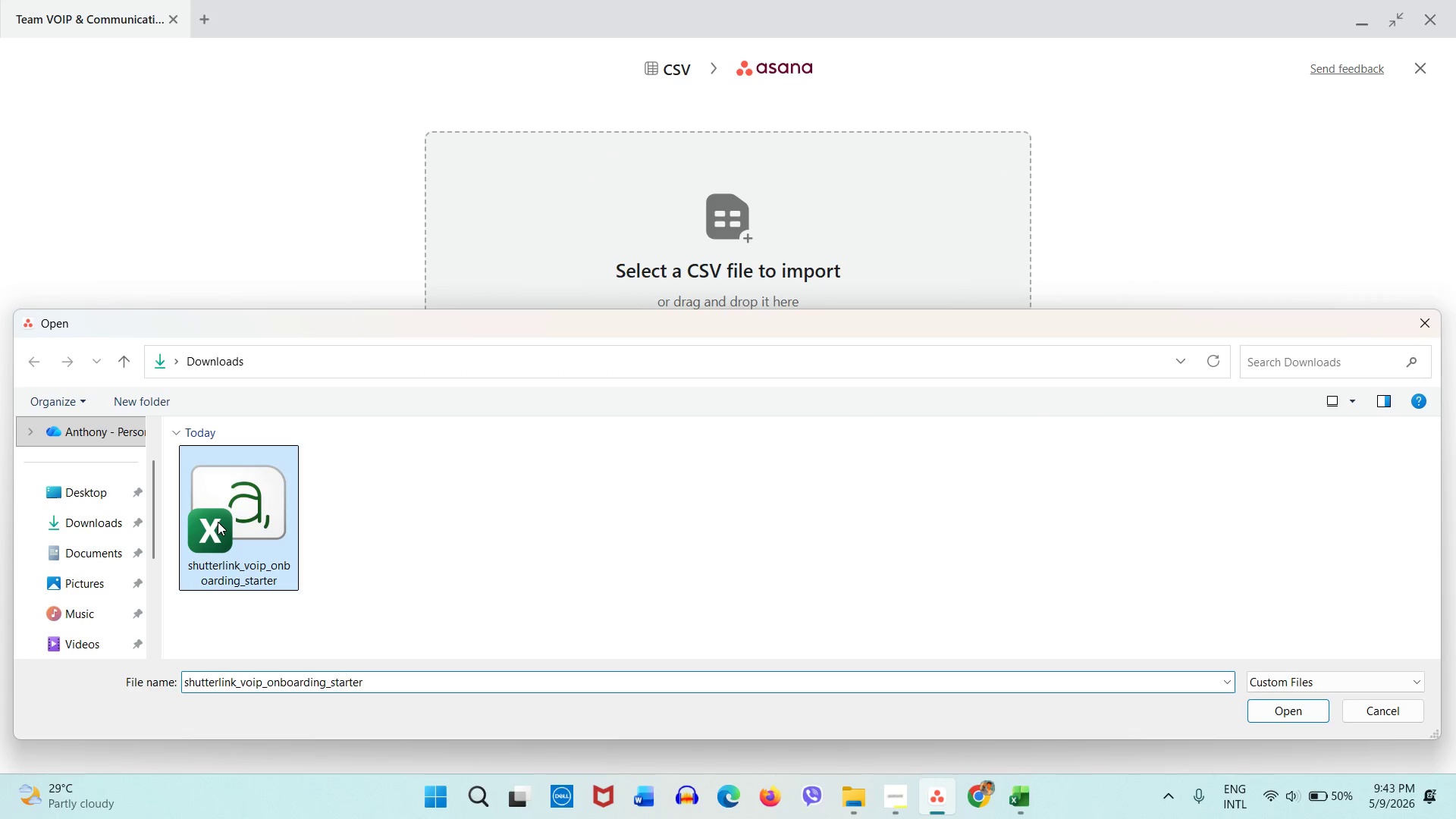 
double_click([218, 522])
 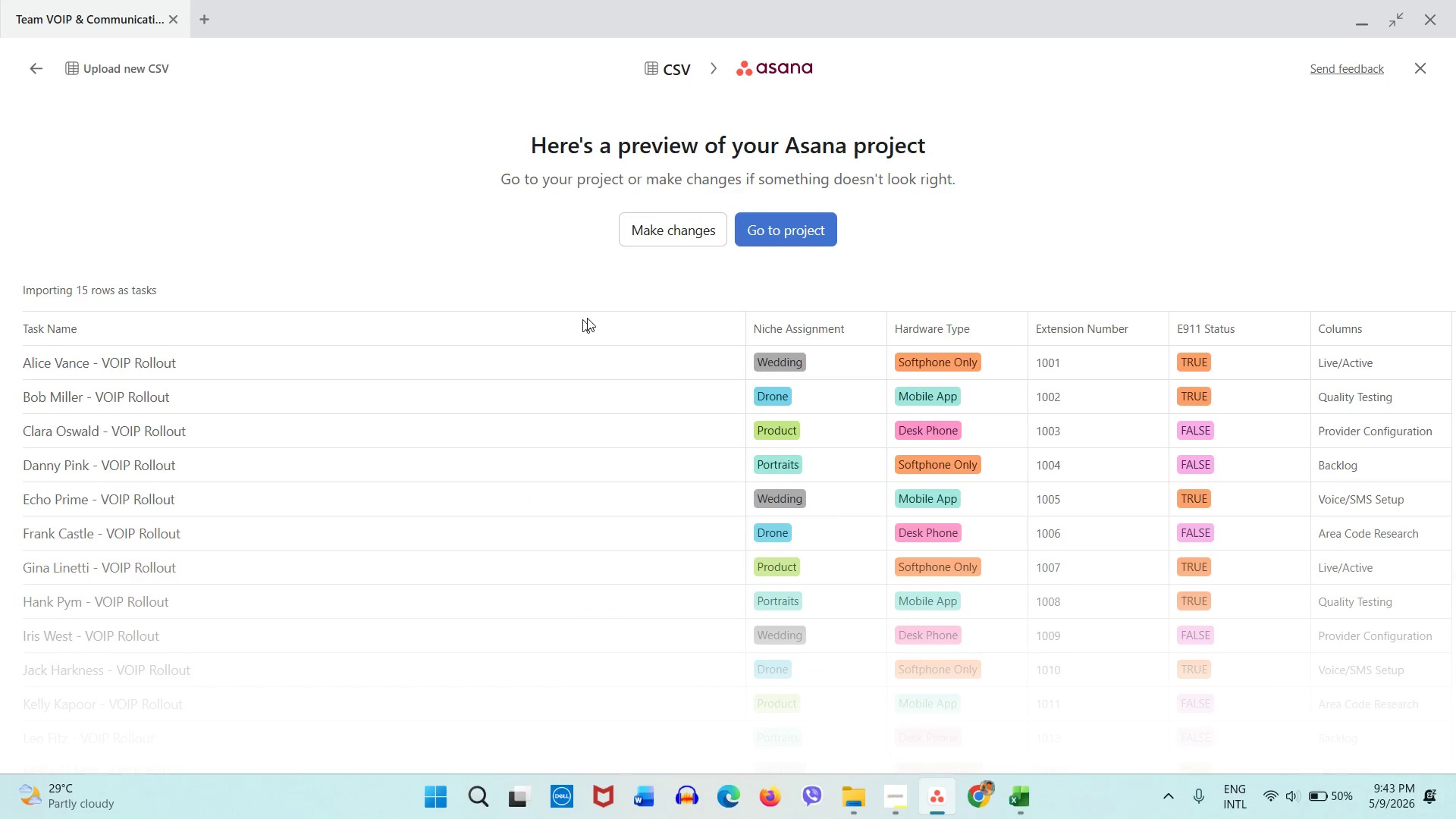 
left_click([681, 237])
 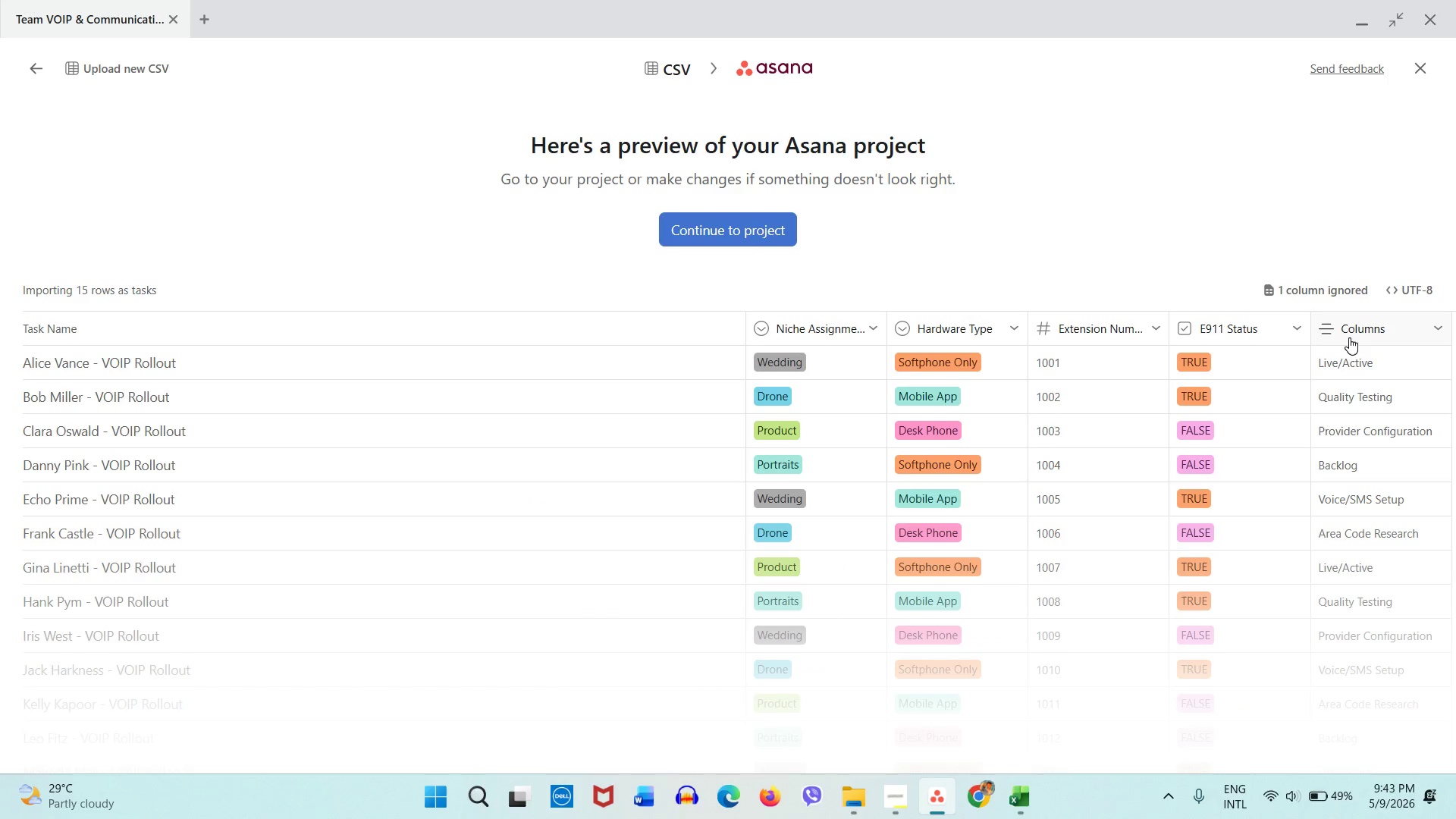 
wait(6.89)
 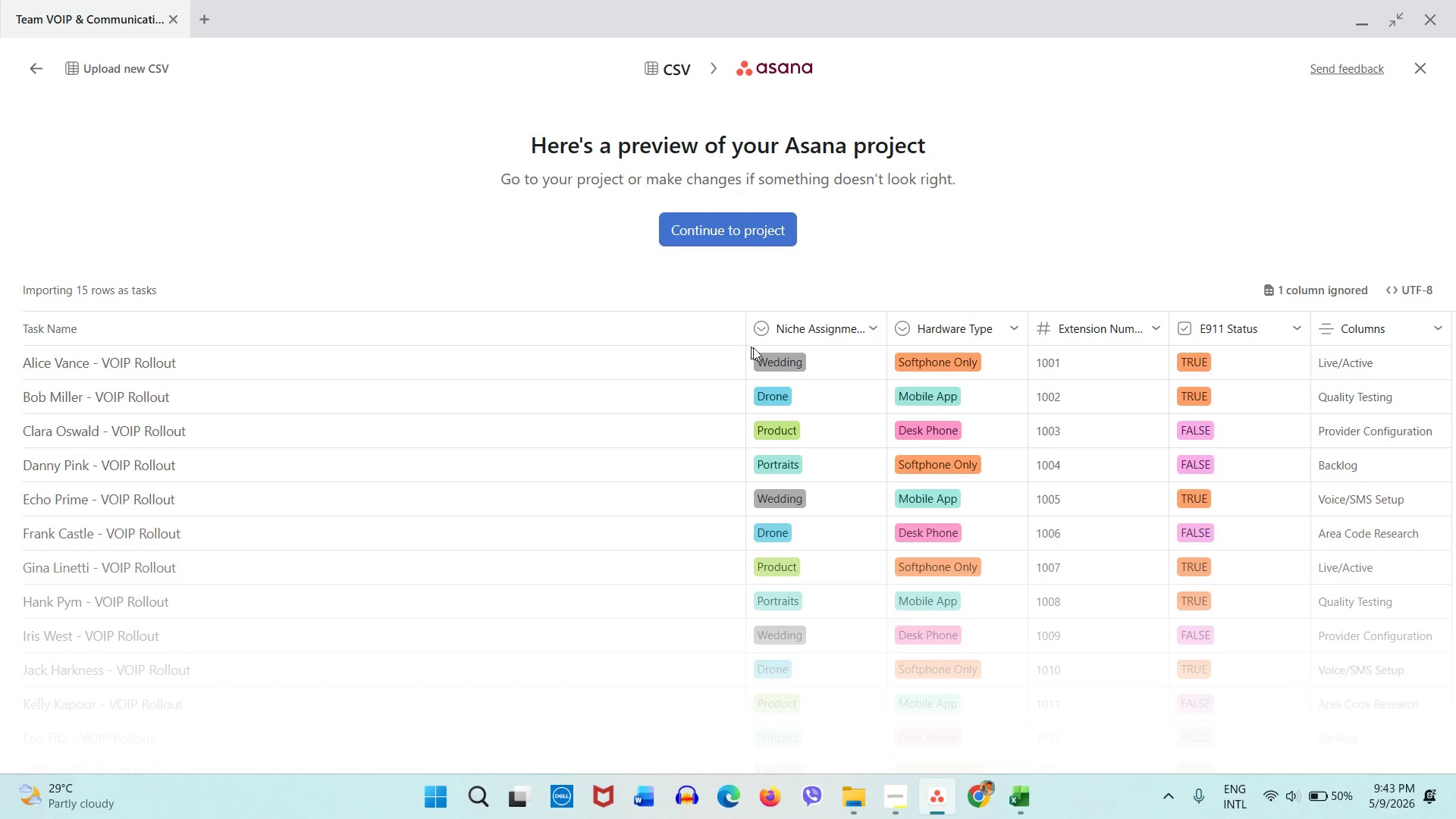 
left_click([832, 329])
 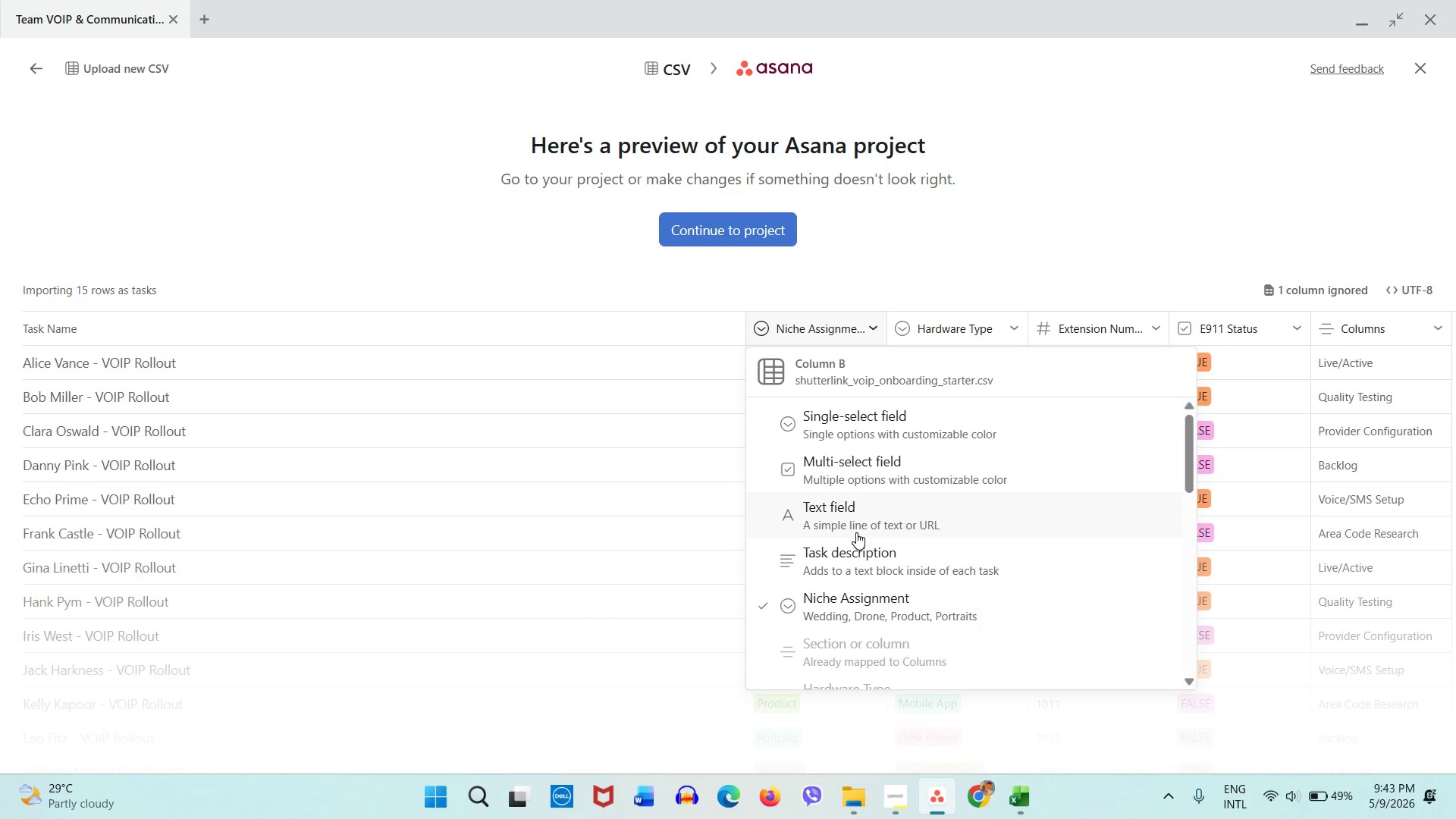 
scroll: coordinate [856, 532], scroll_direction: down, amount: 1.0
 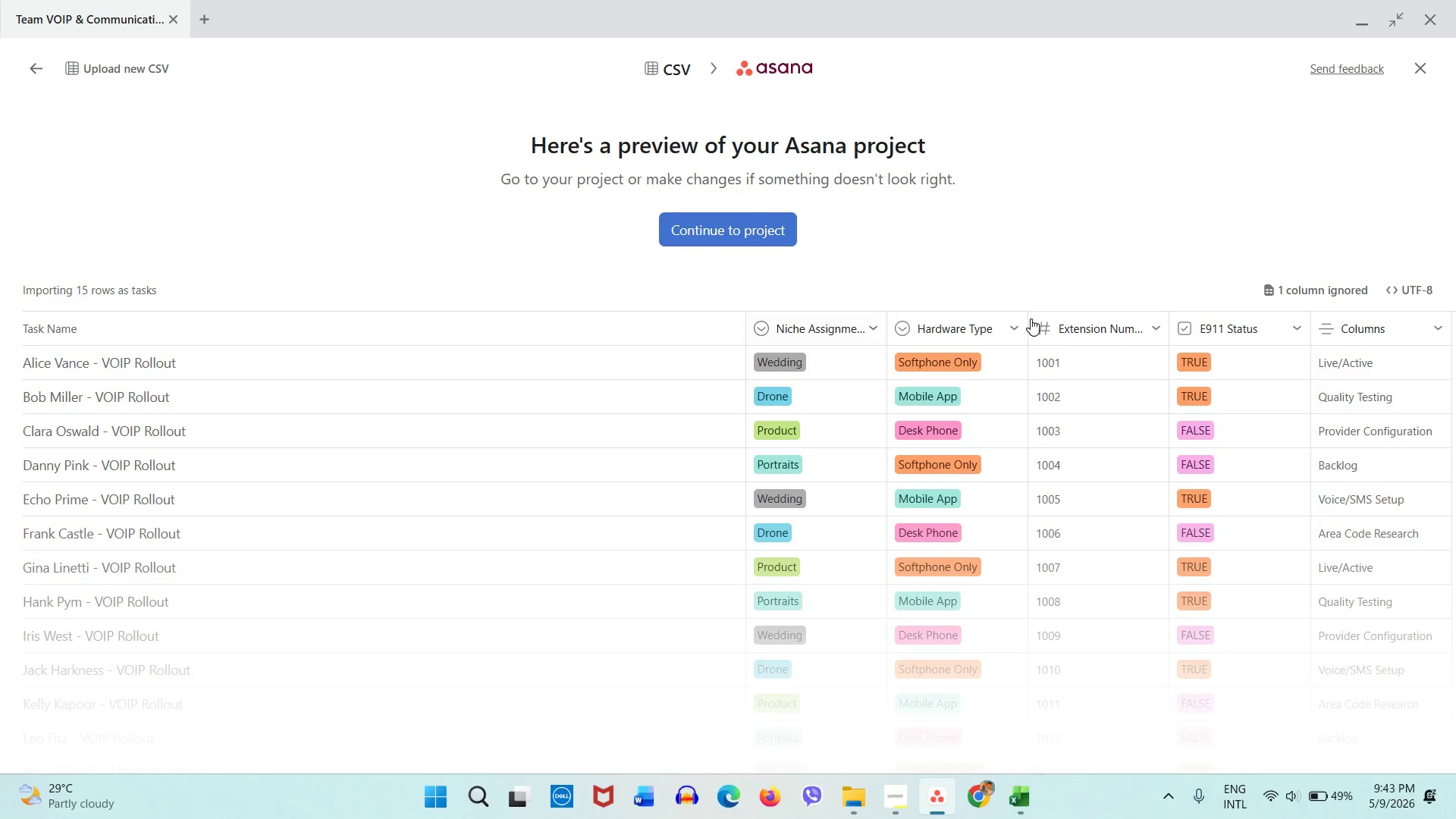 
double_click([1077, 327])
 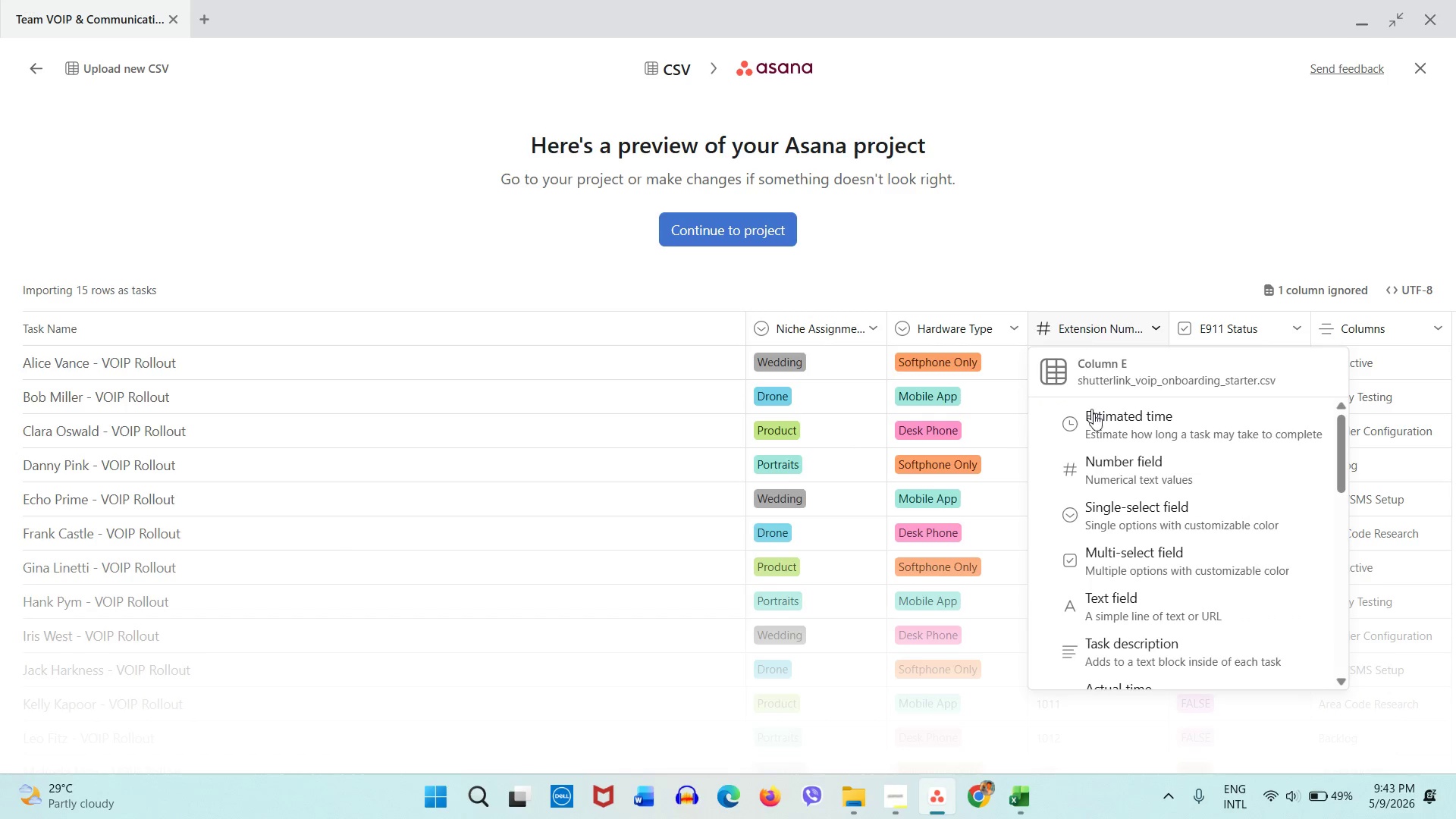 
scroll: coordinate [1103, 487], scroll_direction: down, amount: 2.0
 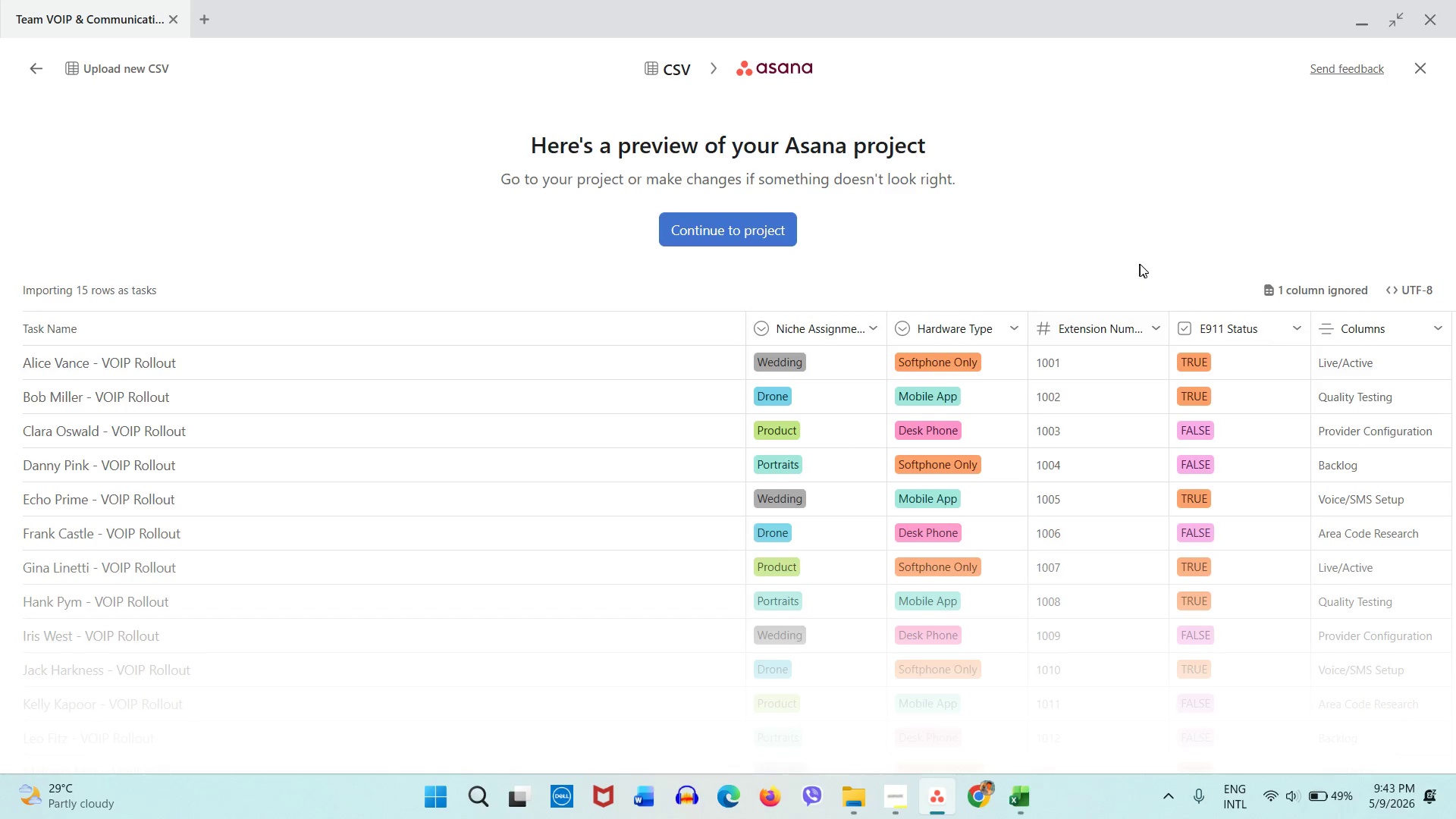 
double_click([1208, 320])
 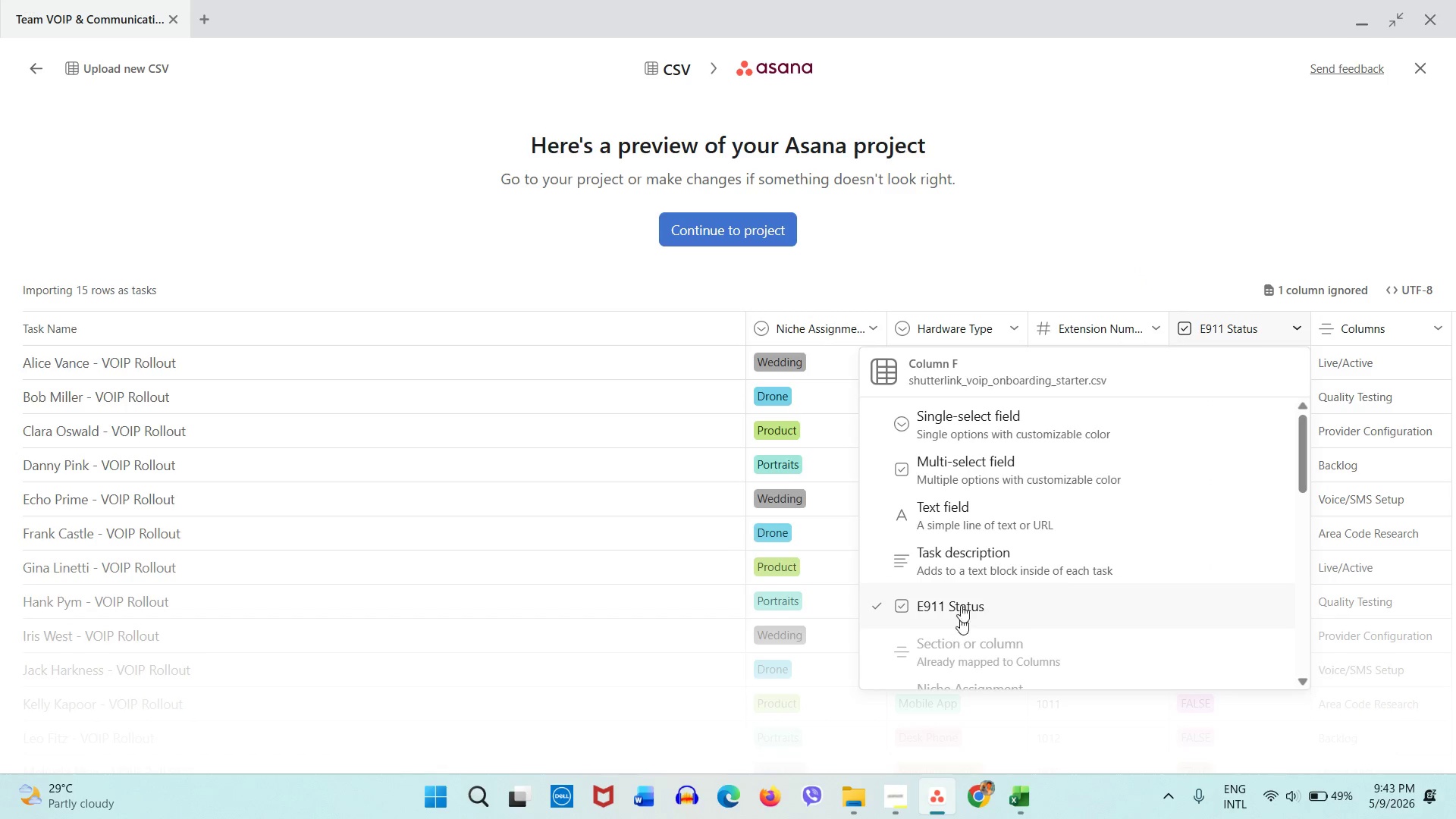 
left_click([1031, 217])
 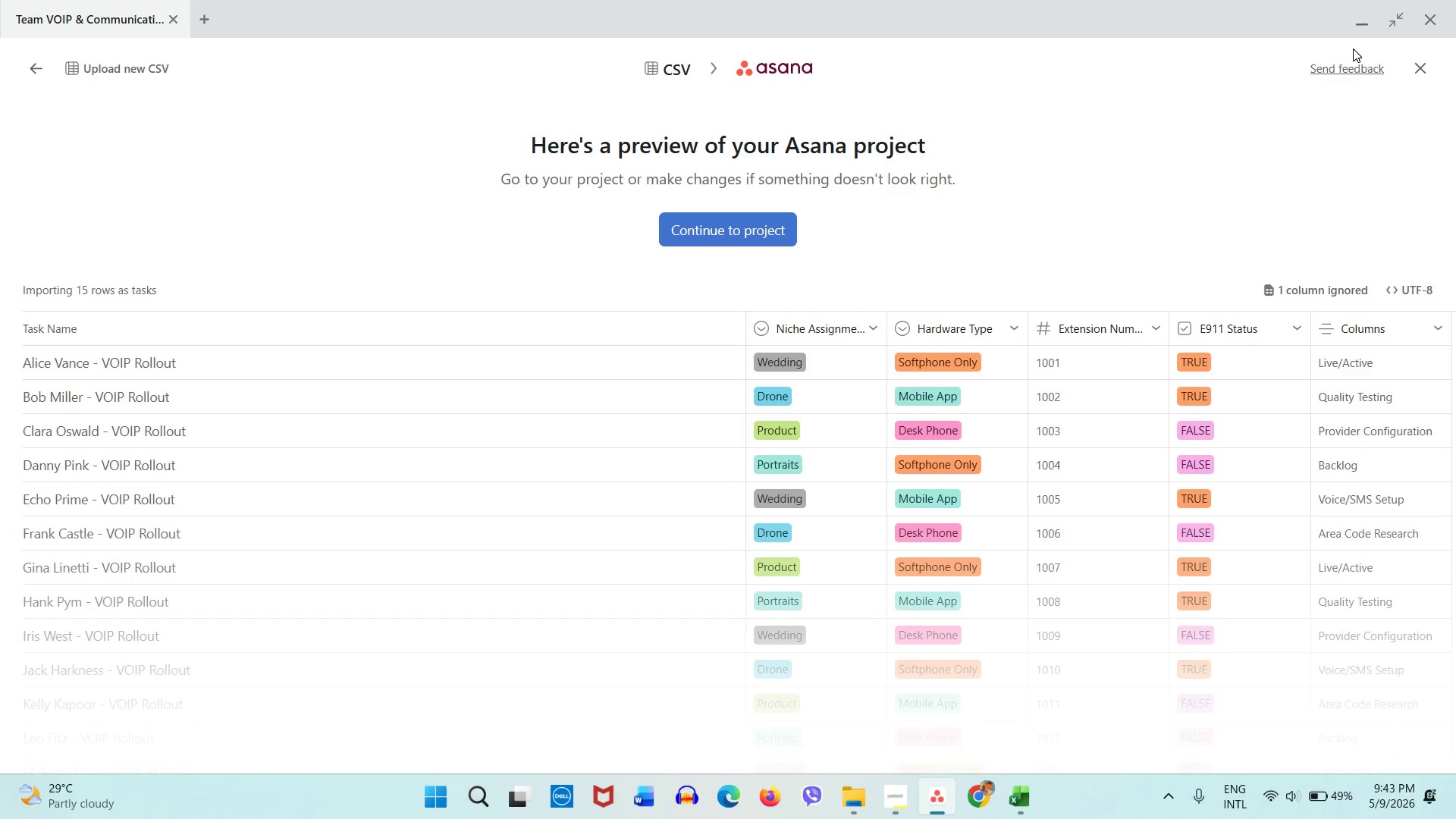 
left_click([671, 234])
 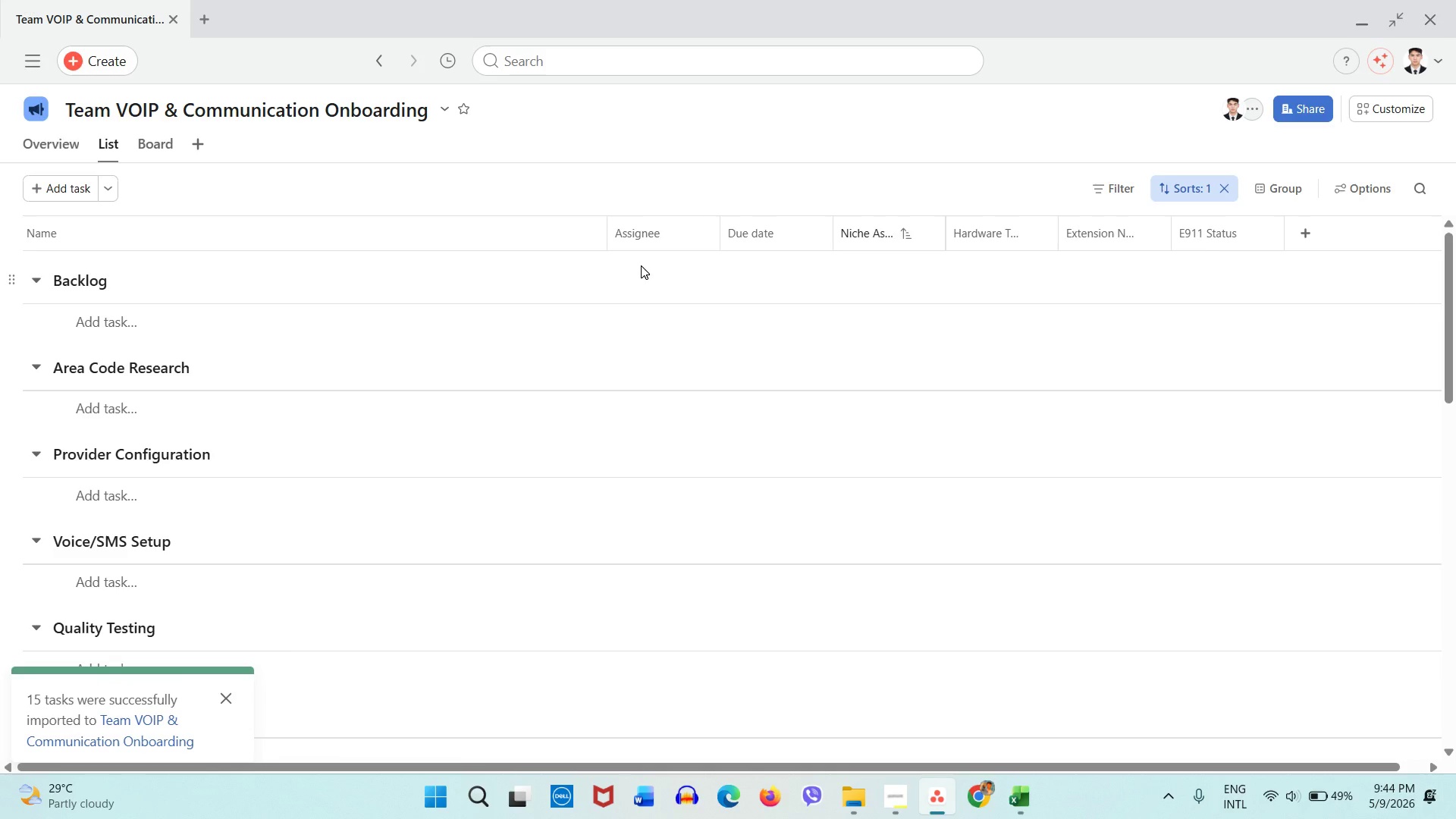 
wait(24.78)
 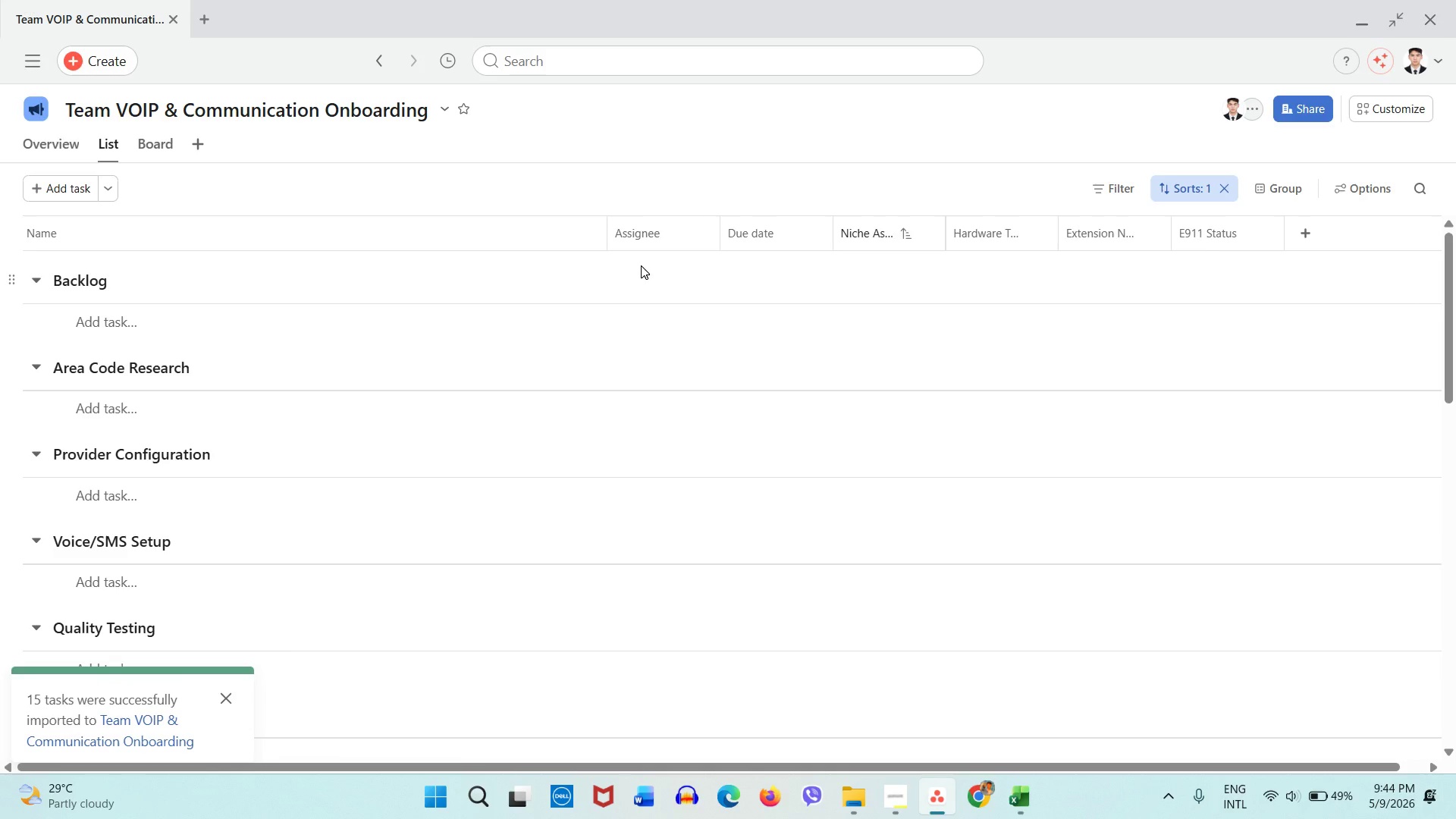 
scroll: coordinate [267, 529], scroll_direction: up, amount: 9.0
 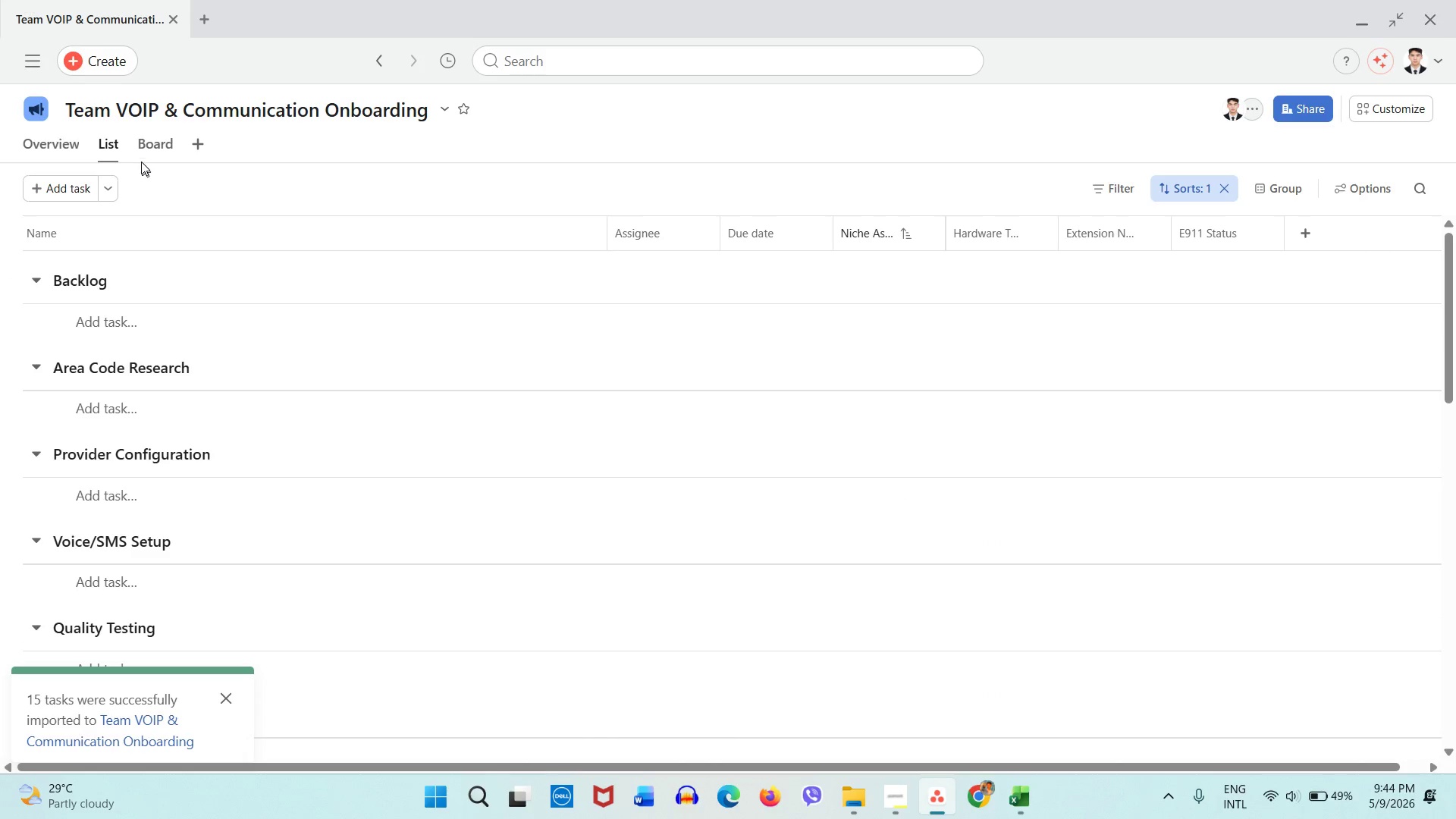 
left_click([140, 152])
 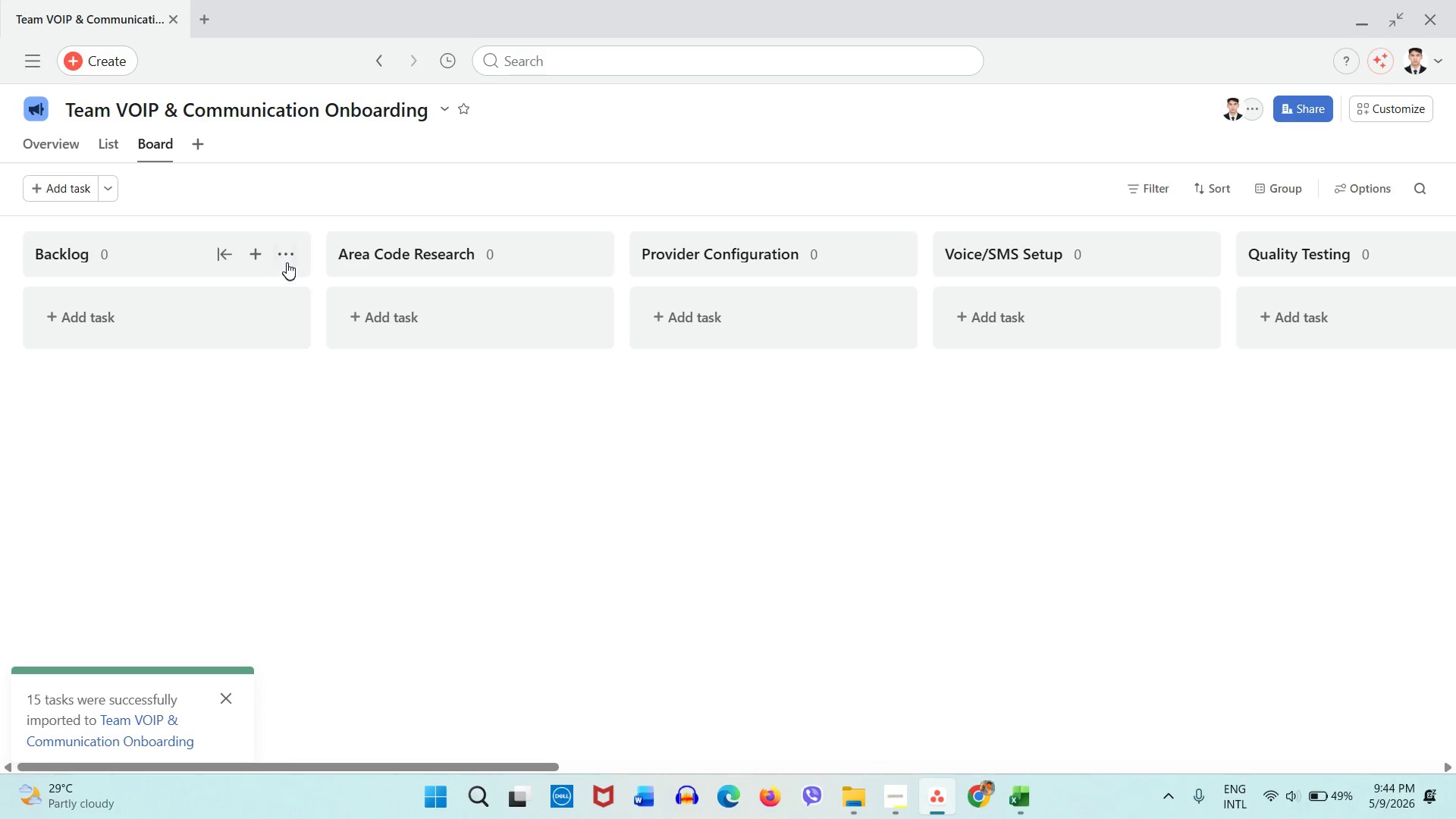 
left_click([287, 261])
 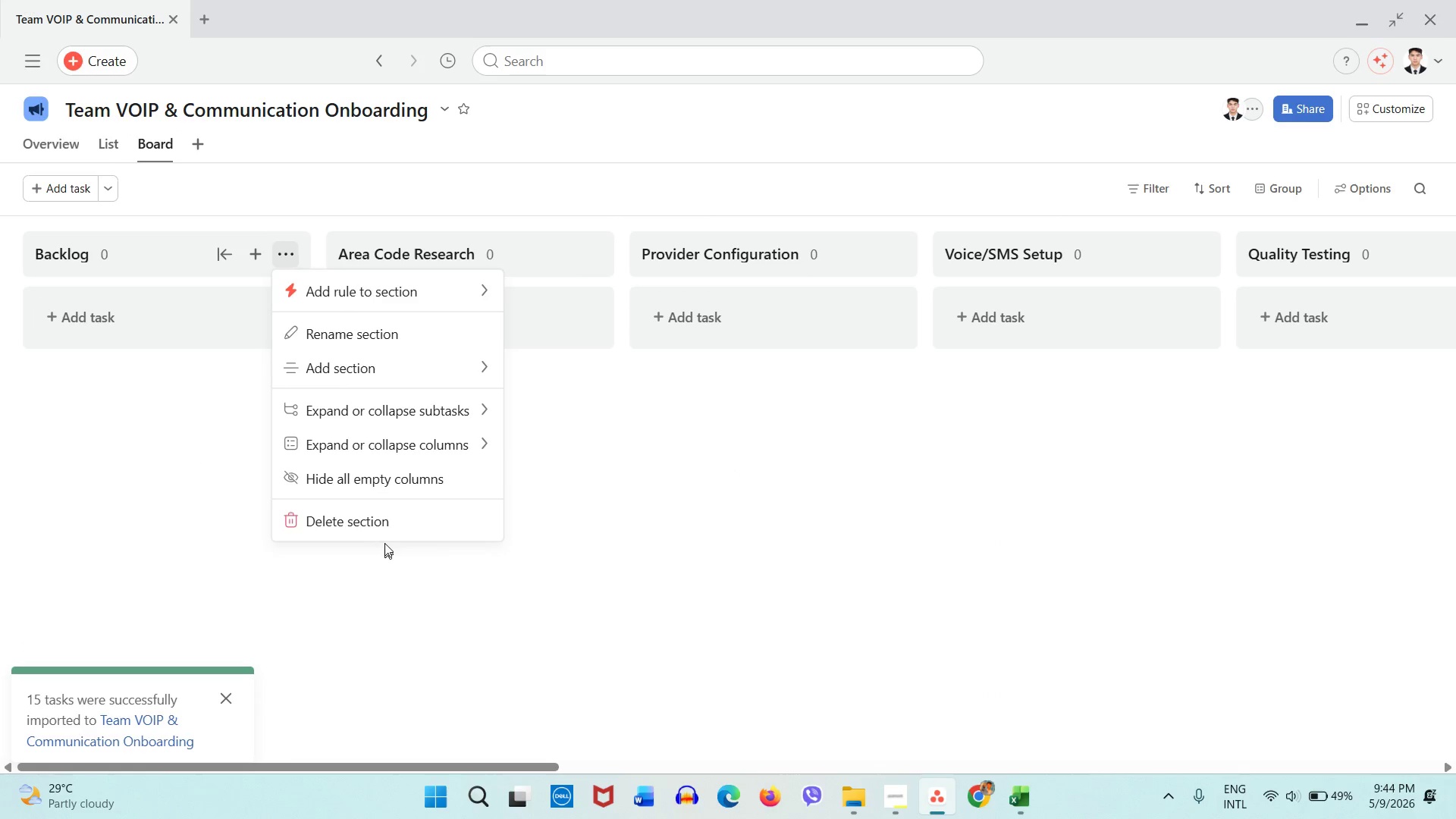 
left_click([387, 531])
 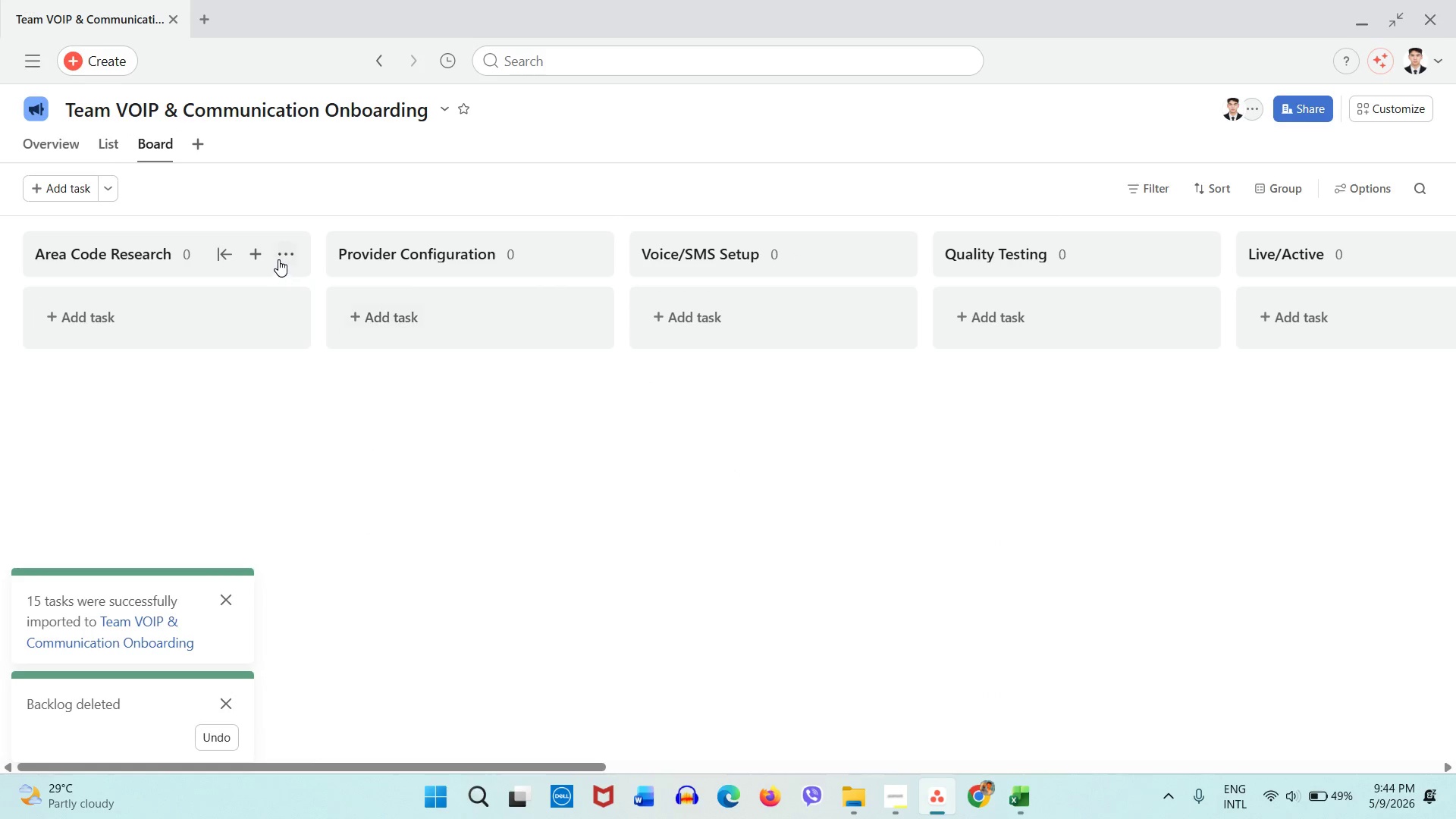 
left_click([281, 256])
 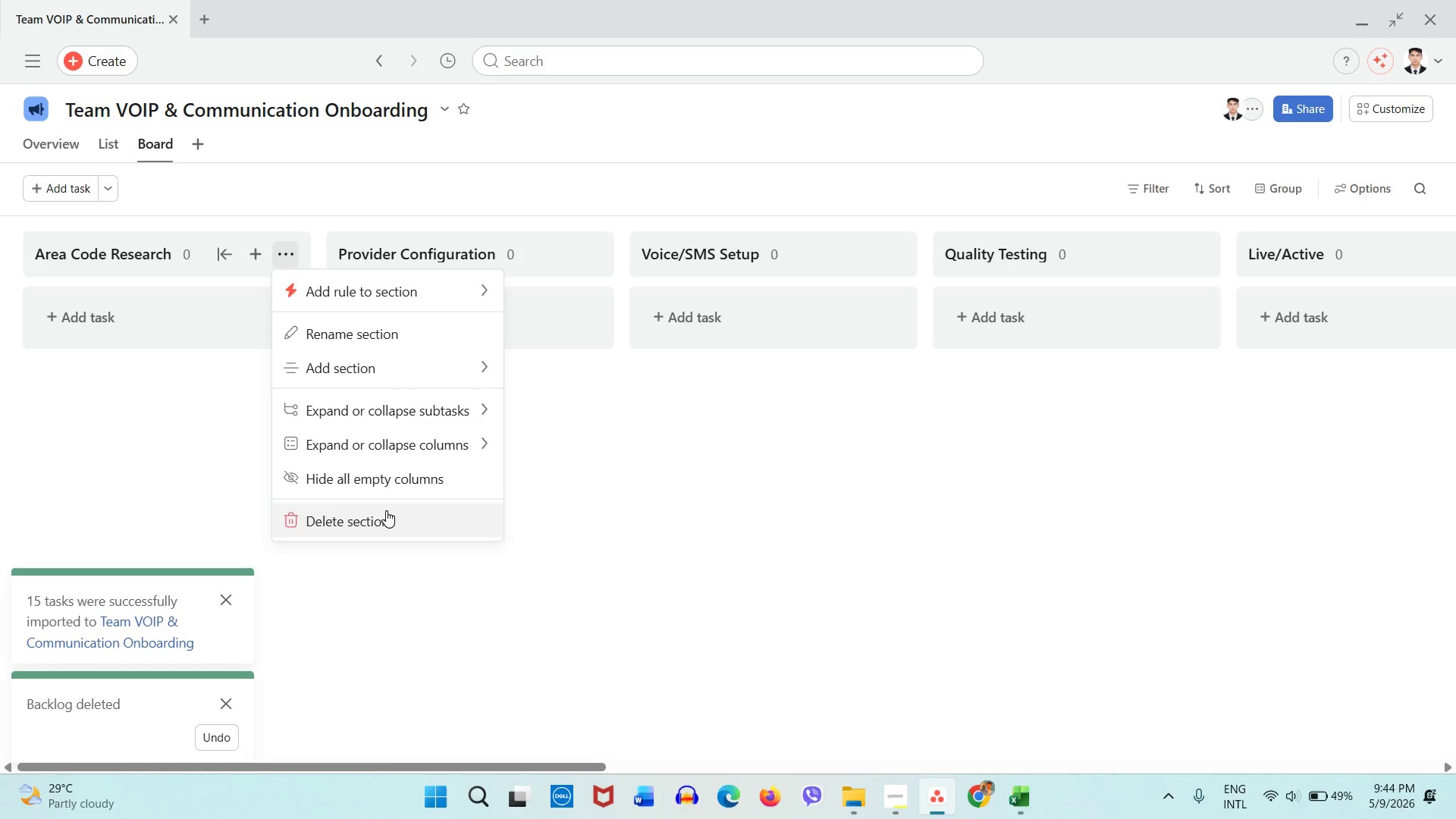 
left_click([385, 510])
 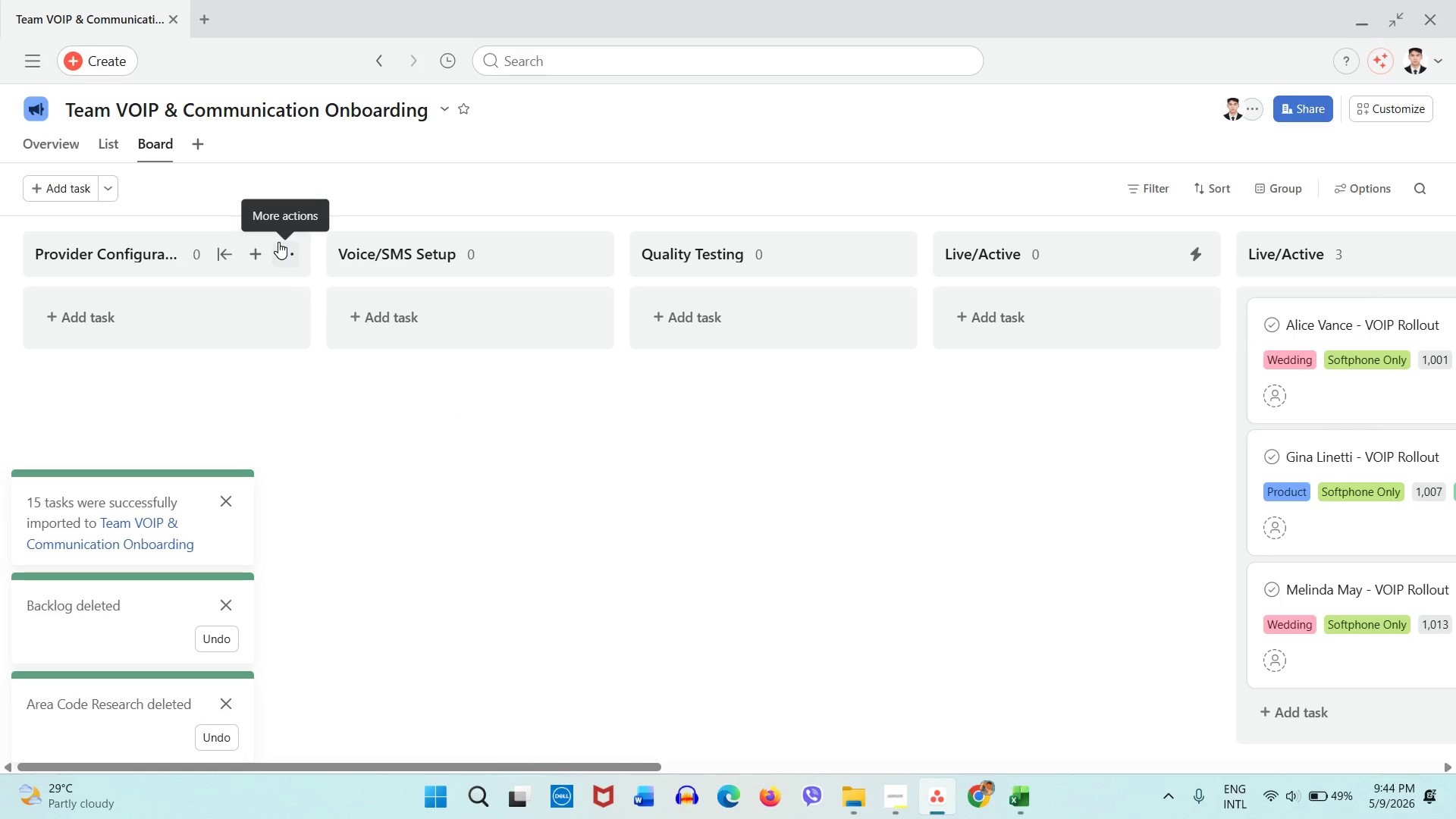 
wait(11.88)
 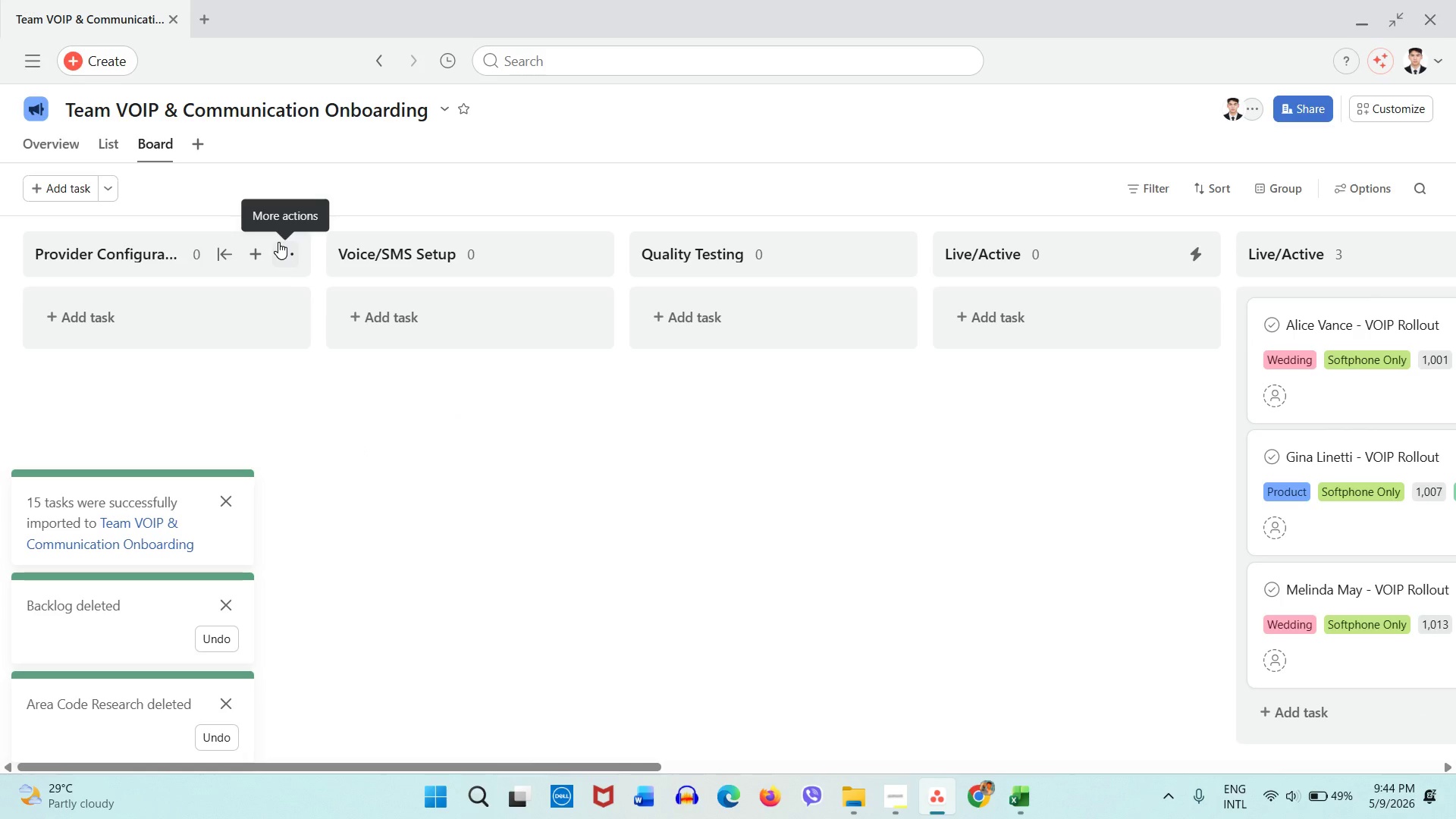 
left_click([278, 242])
 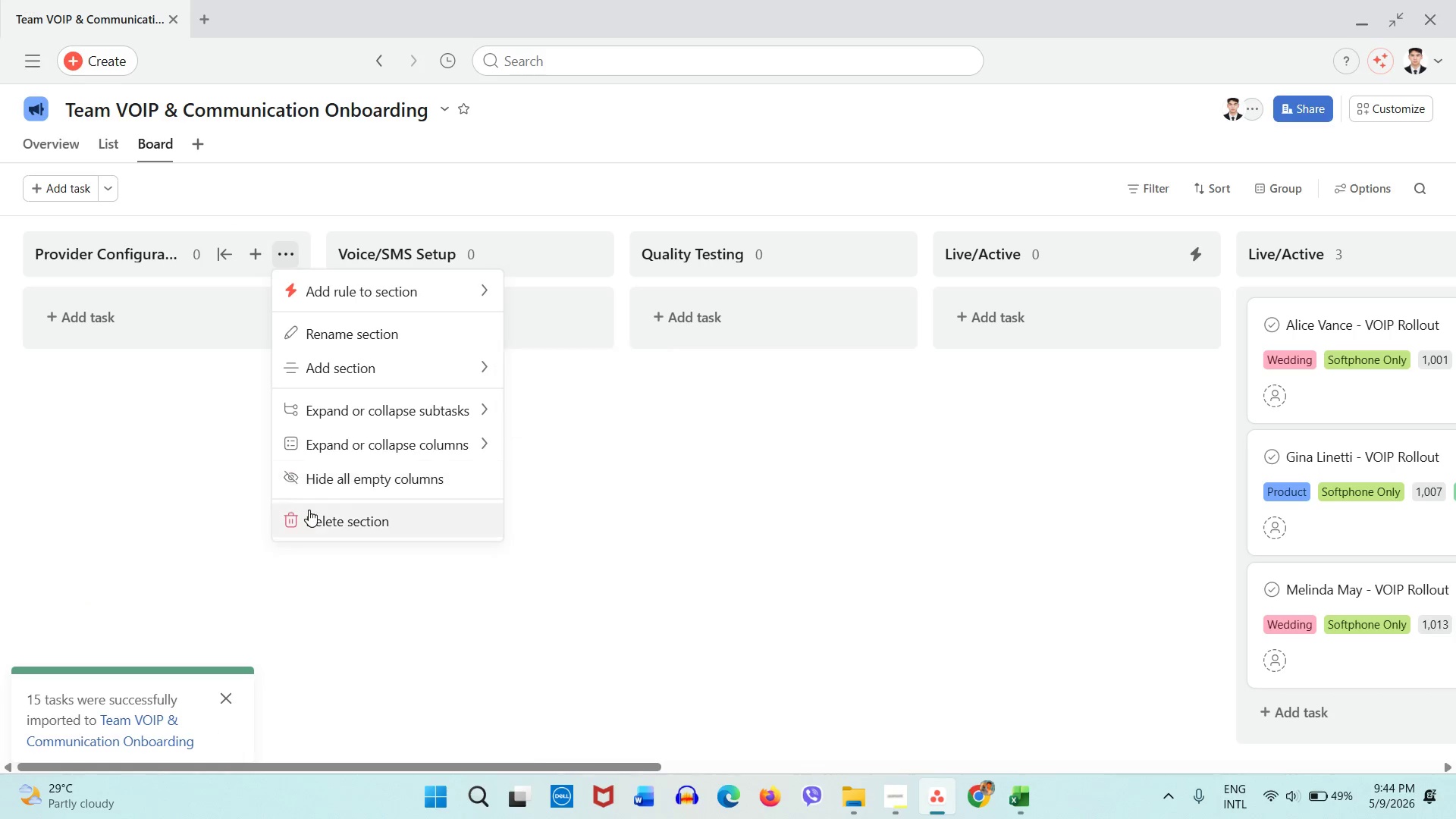 
left_click([309, 510])
 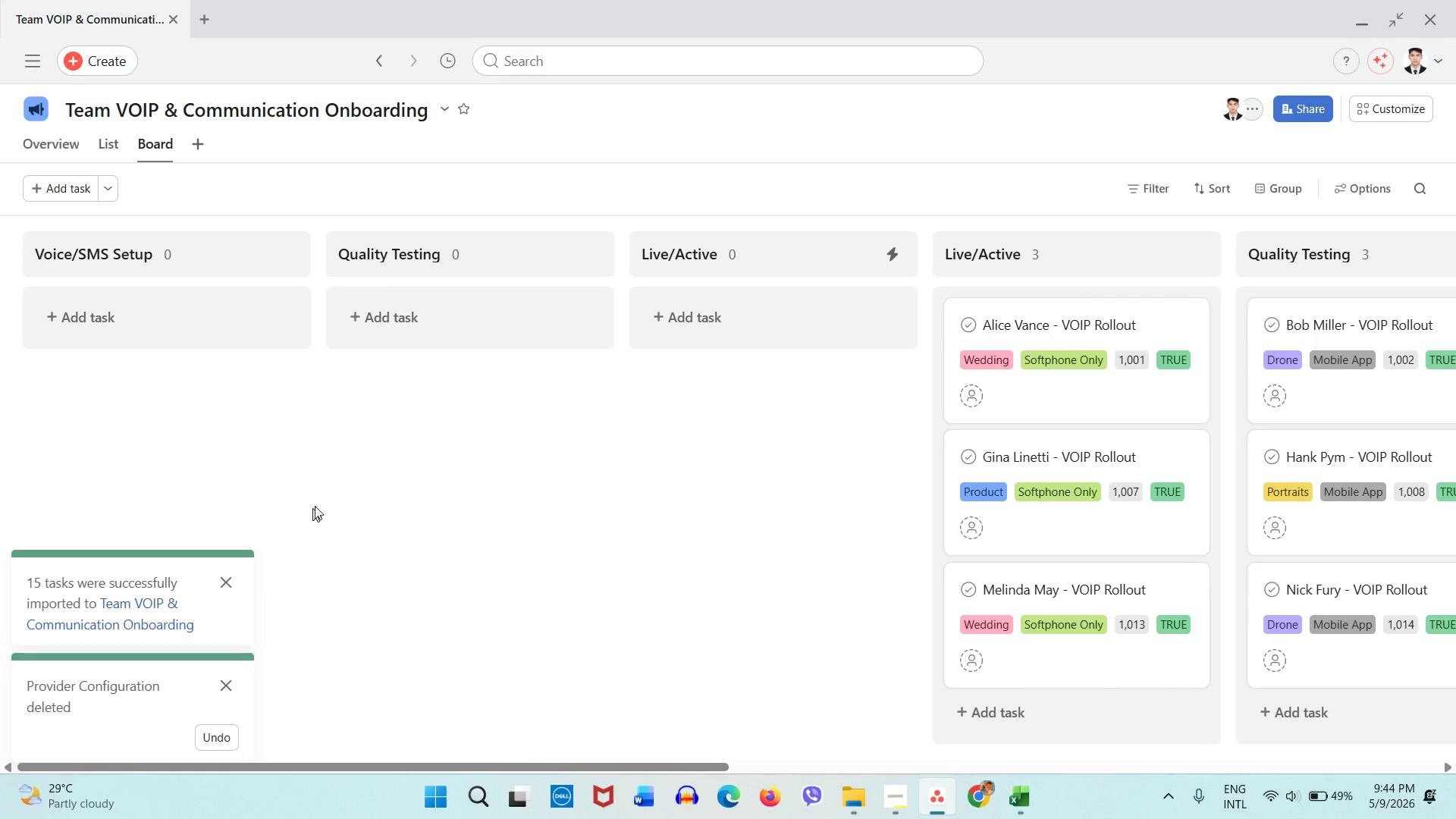 
left_click([359, 462])
 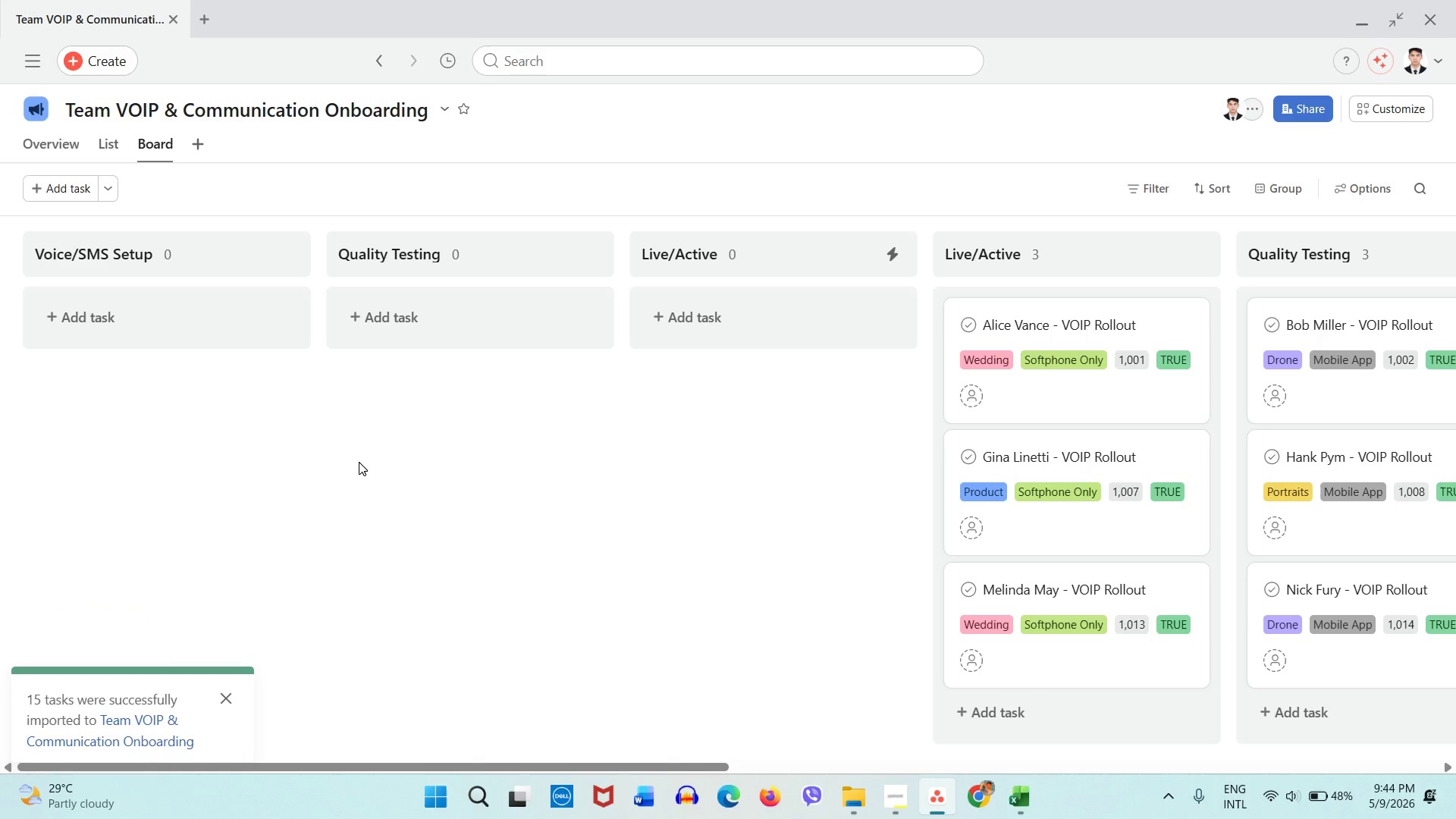 
wait(15.69)
 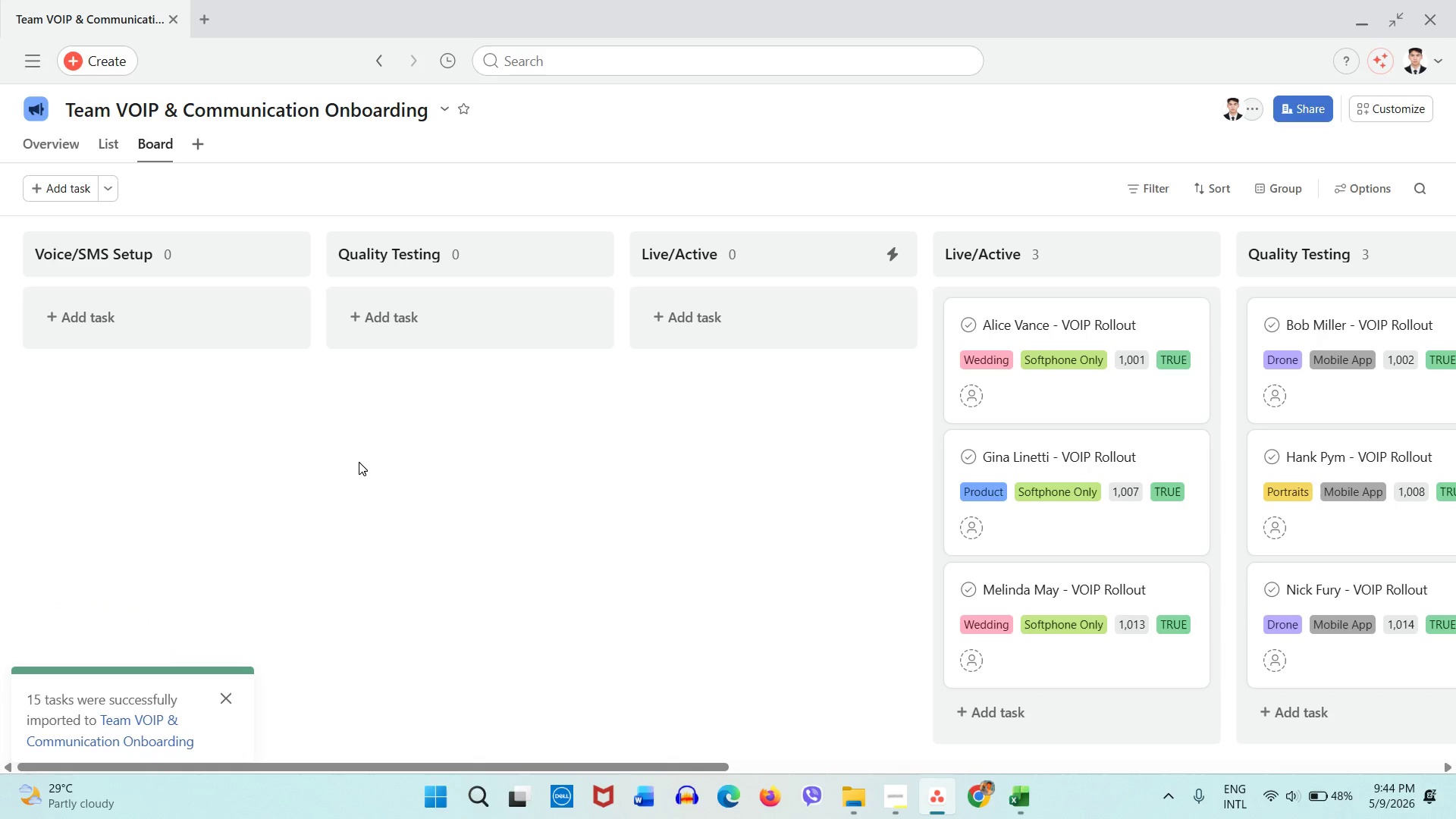 
left_click([282, 253])
 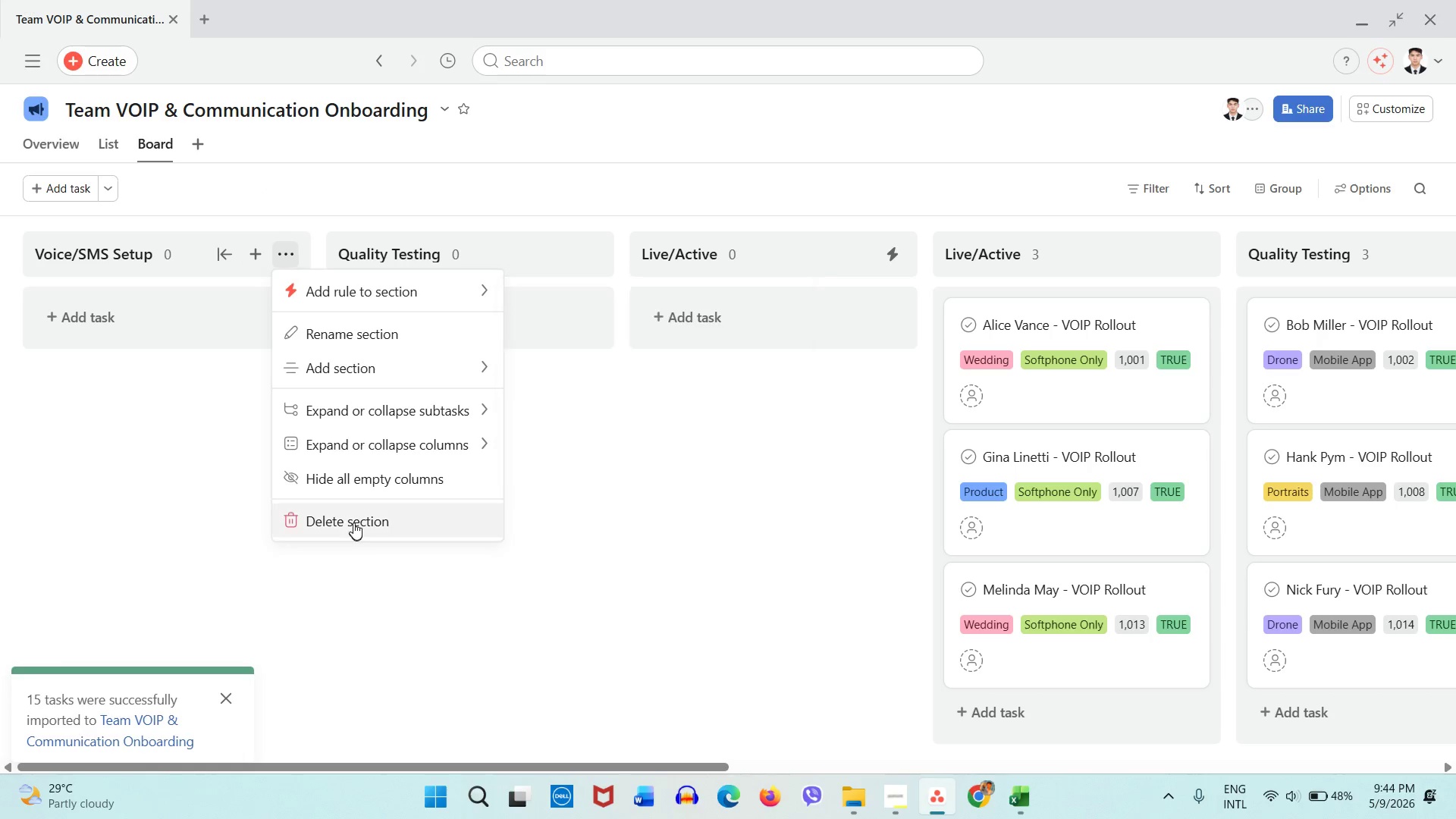 
left_click([353, 522])
 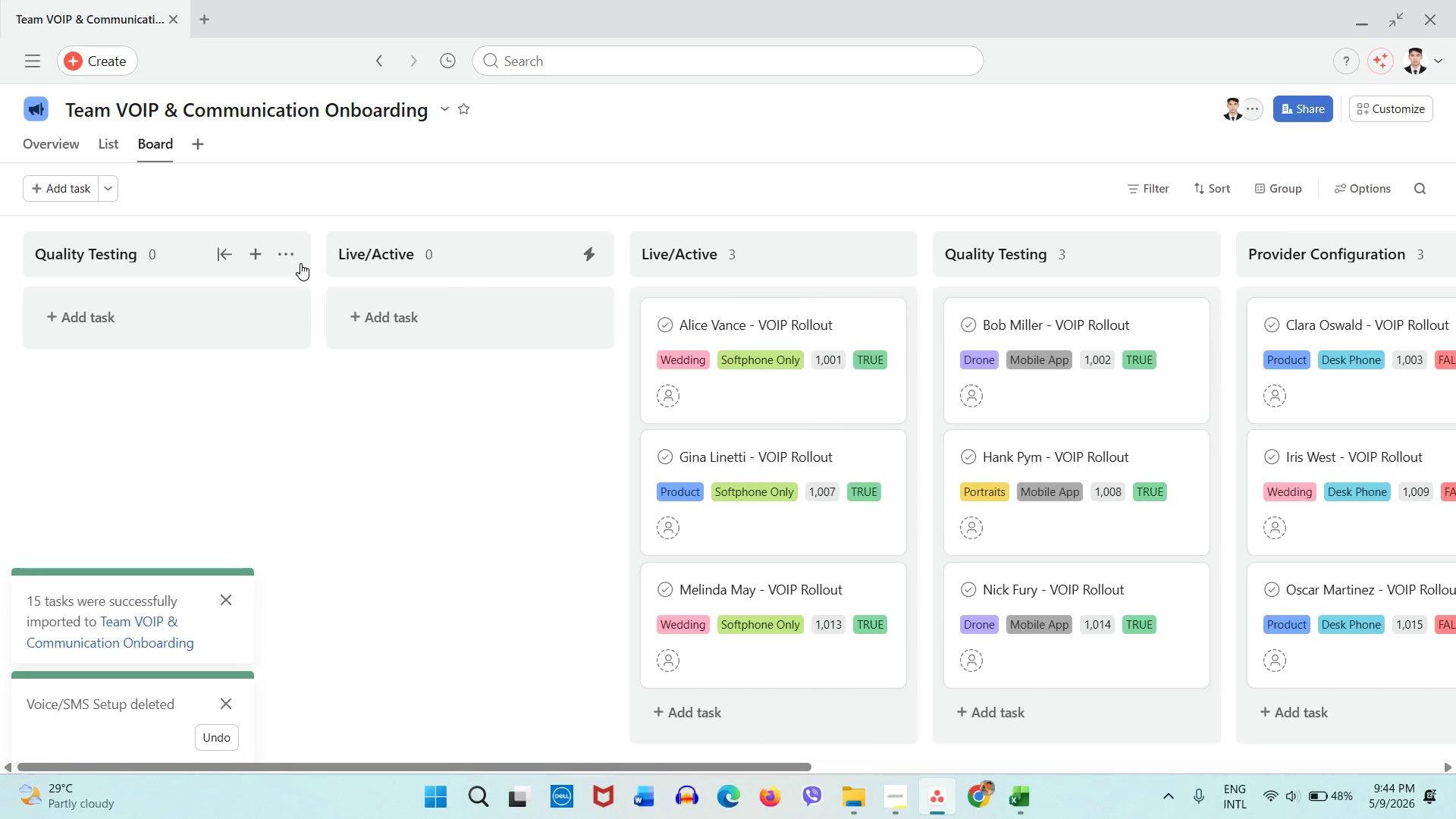 
left_click([294, 255])
 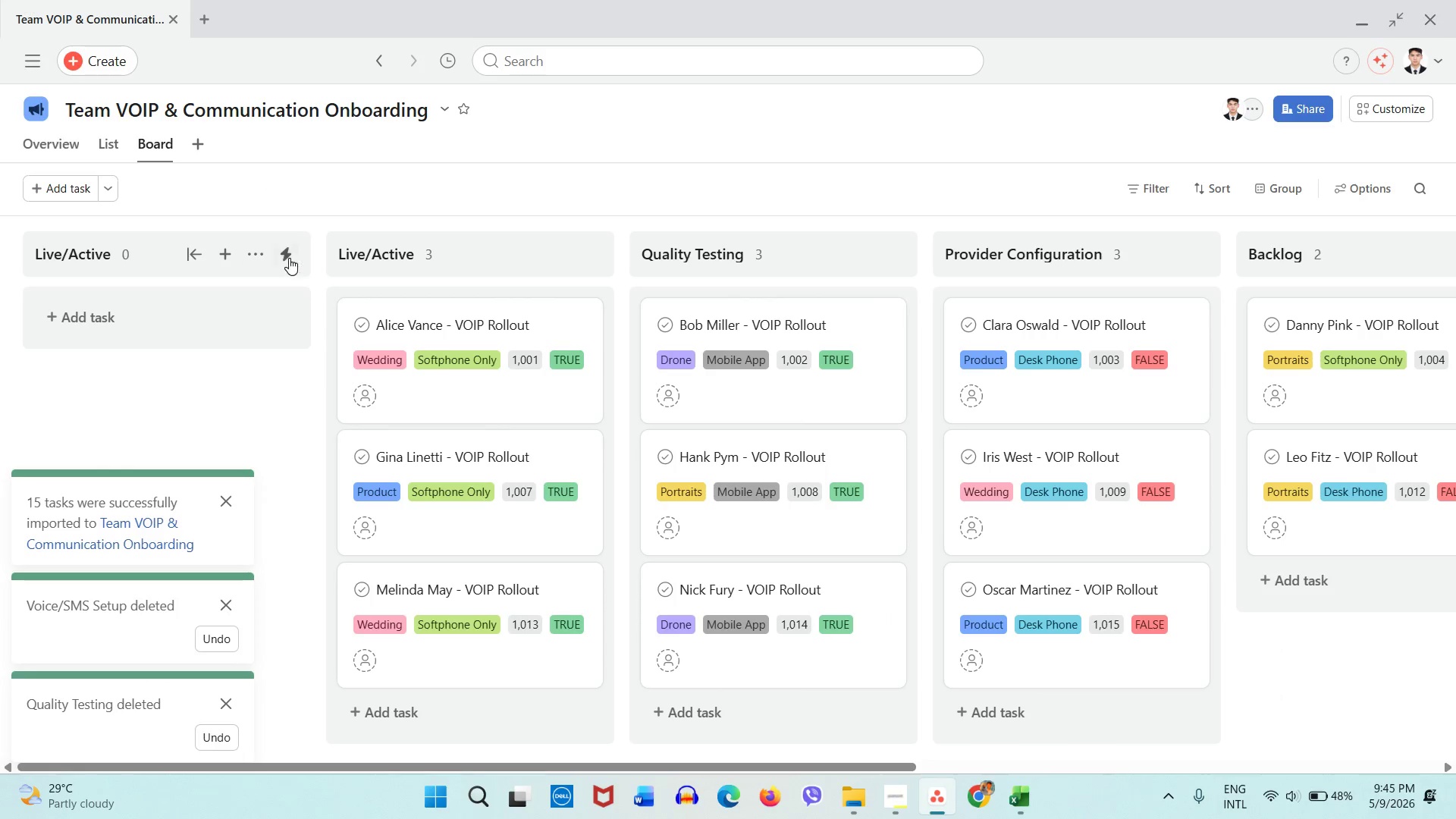 
left_click([264, 259])
 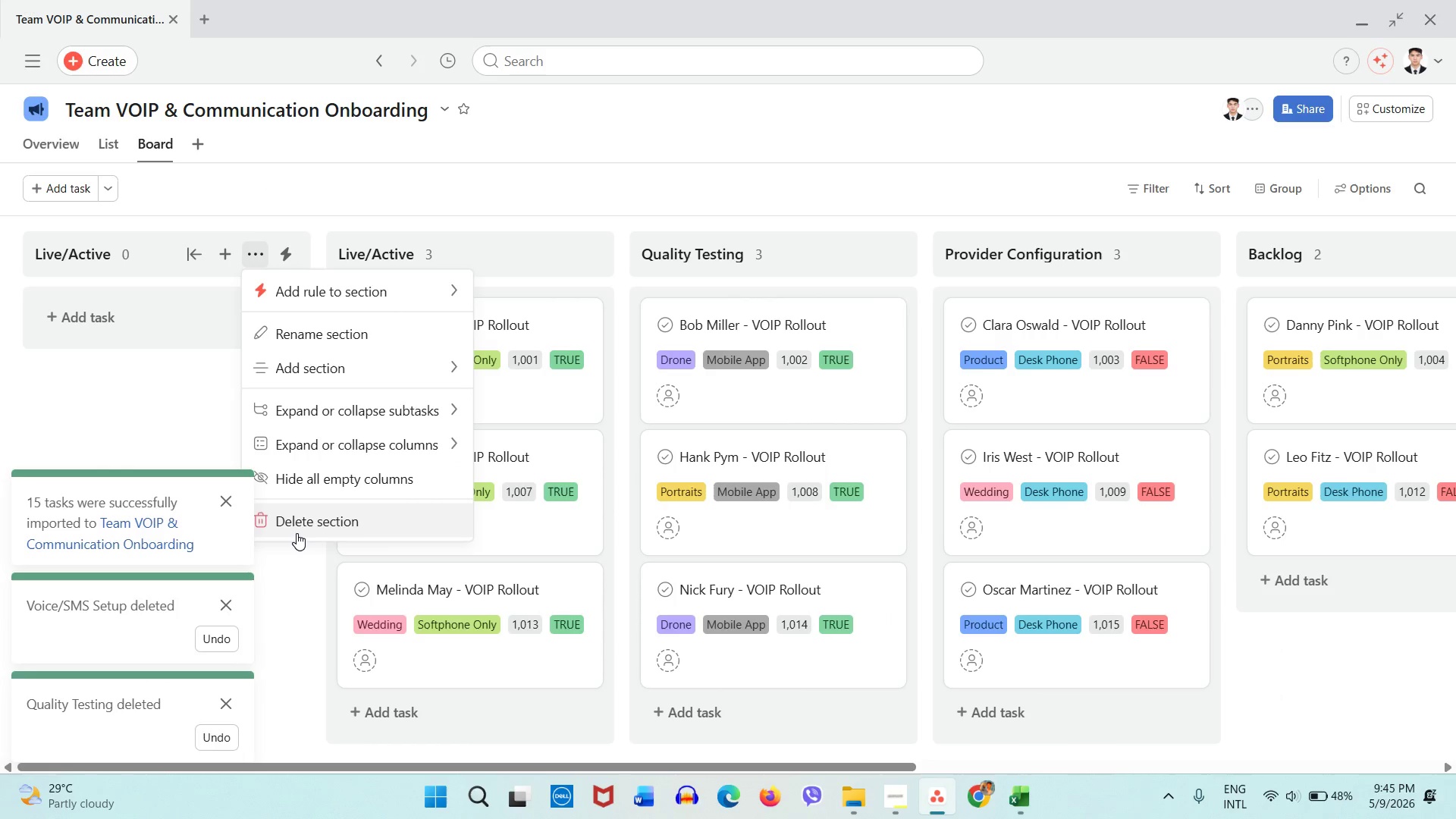 
left_click([297, 535])
 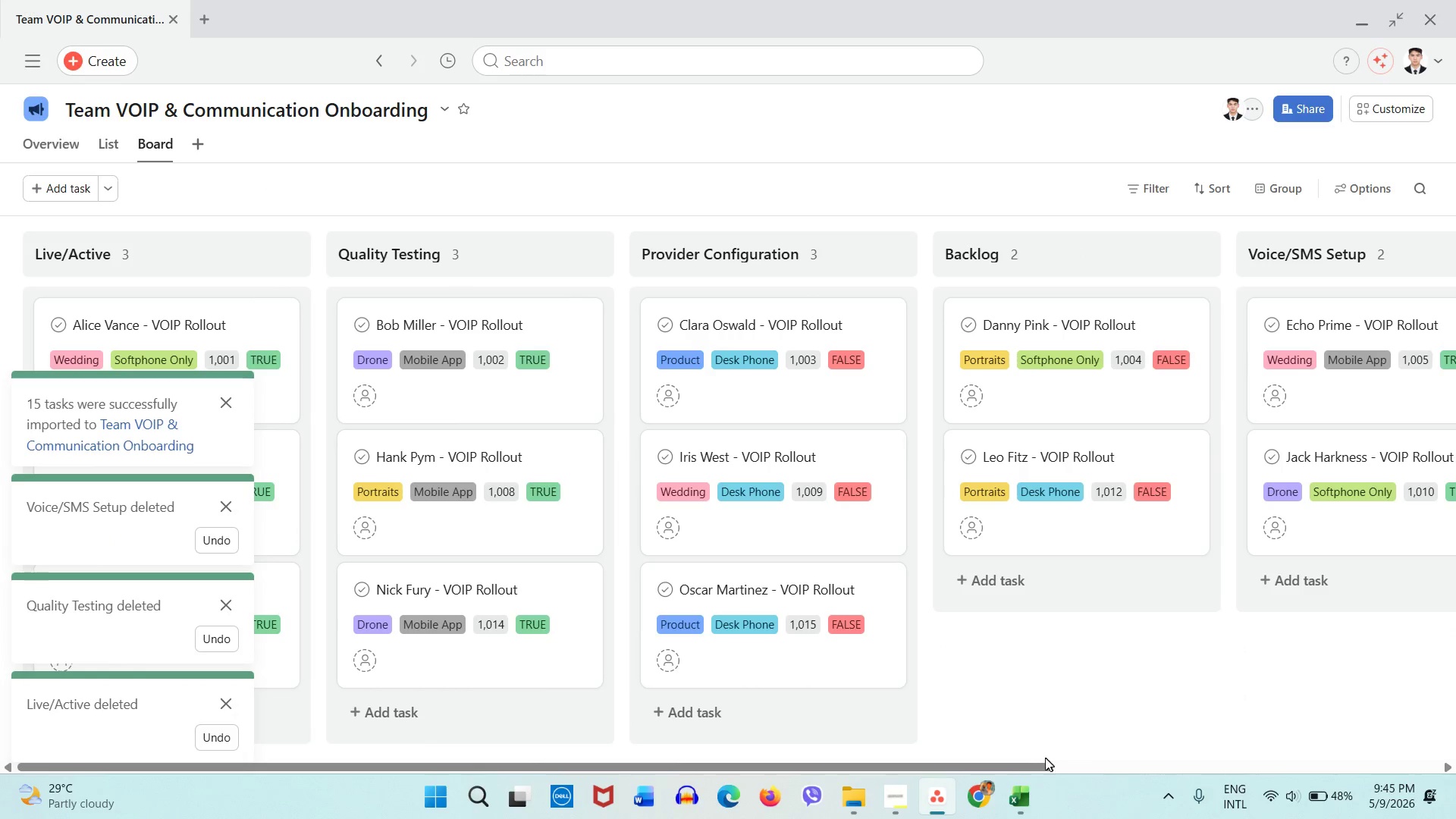 
left_click_drag(start_coordinate=[1034, 764], to_coordinate=[654, 739])
 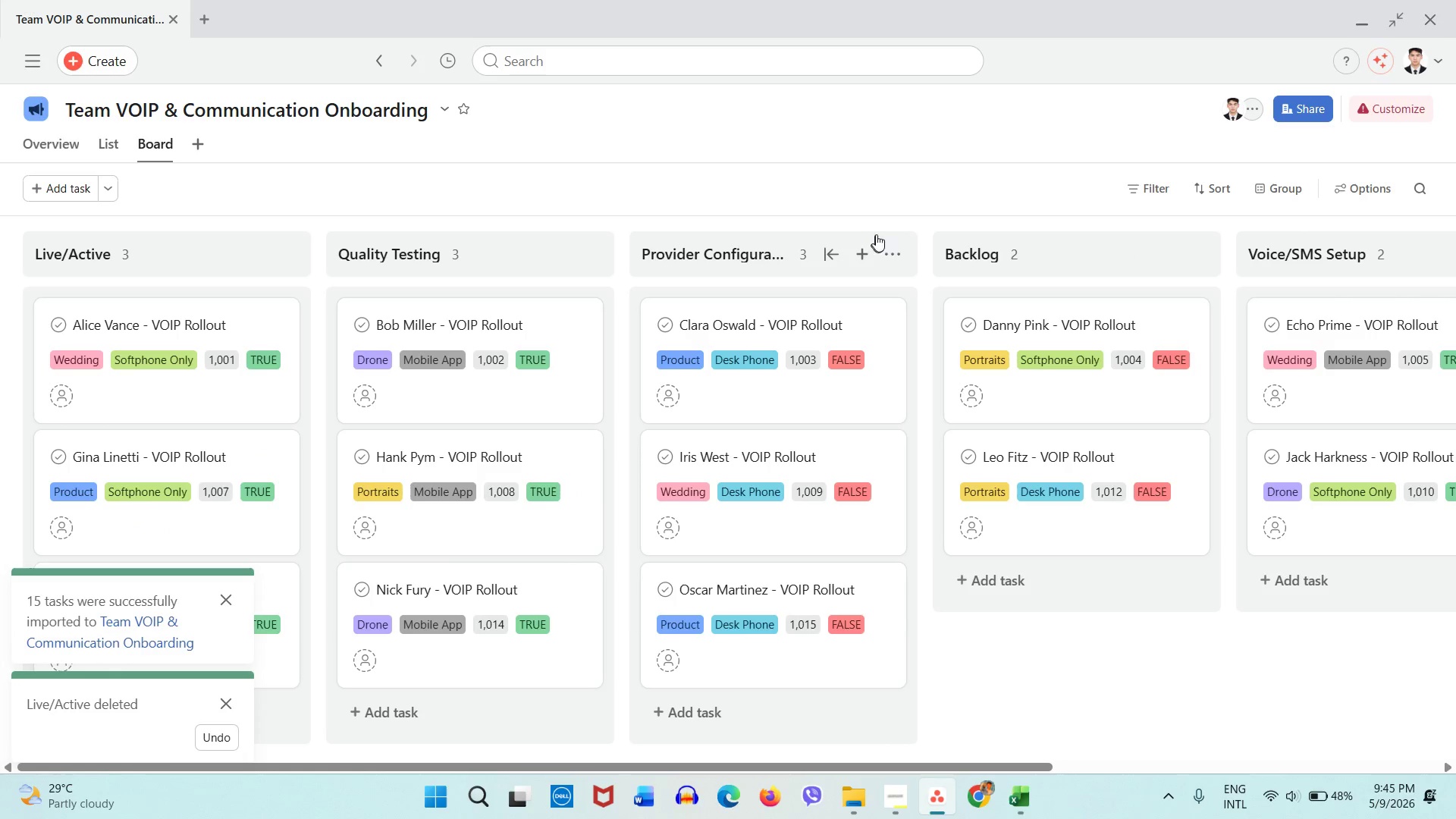 
left_click_drag(start_coordinate=[975, 251], to_coordinate=[143, 258])
 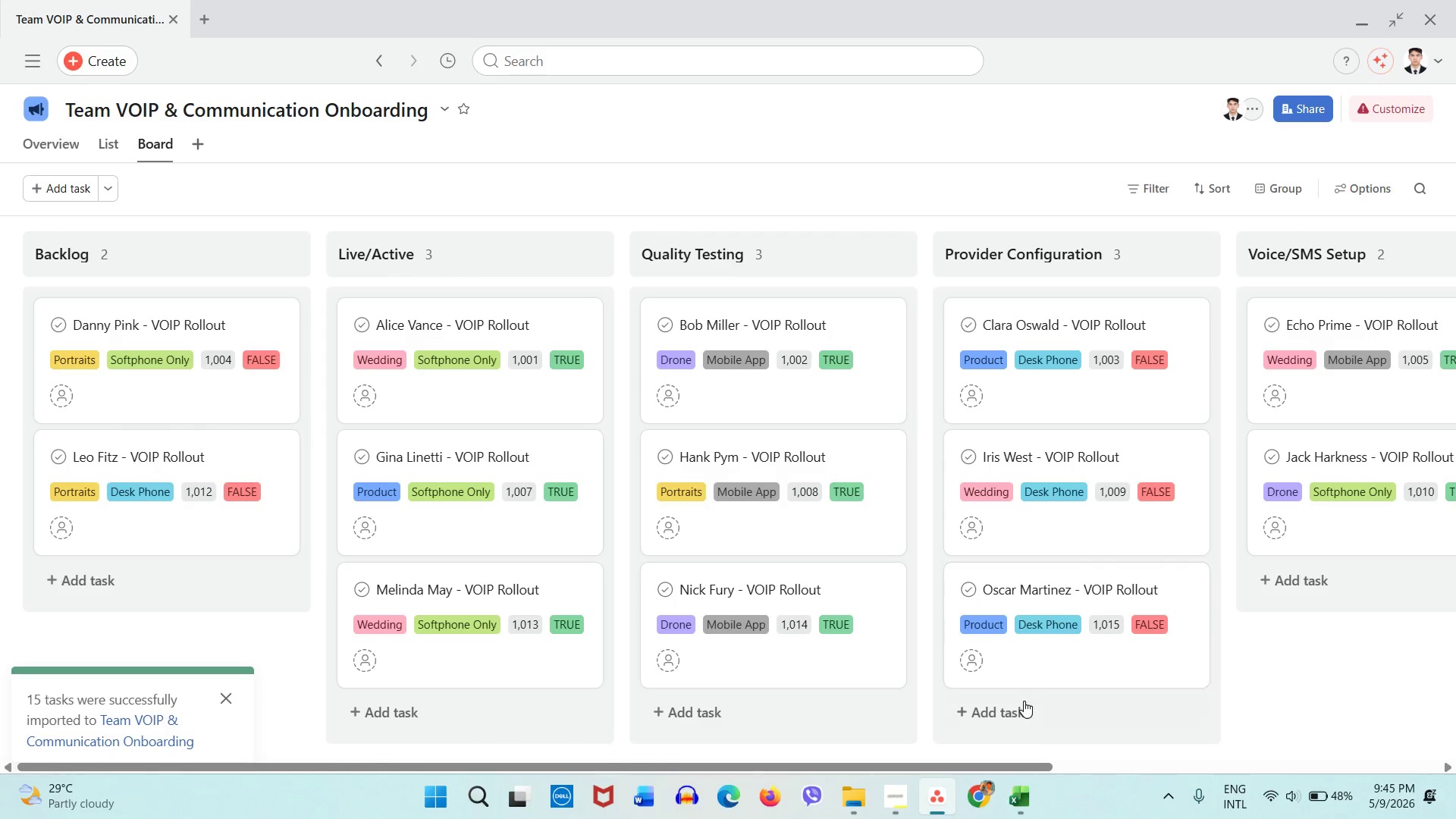 
left_click_drag(start_coordinate=[930, 768], to_coordinate=[1133, 740])
 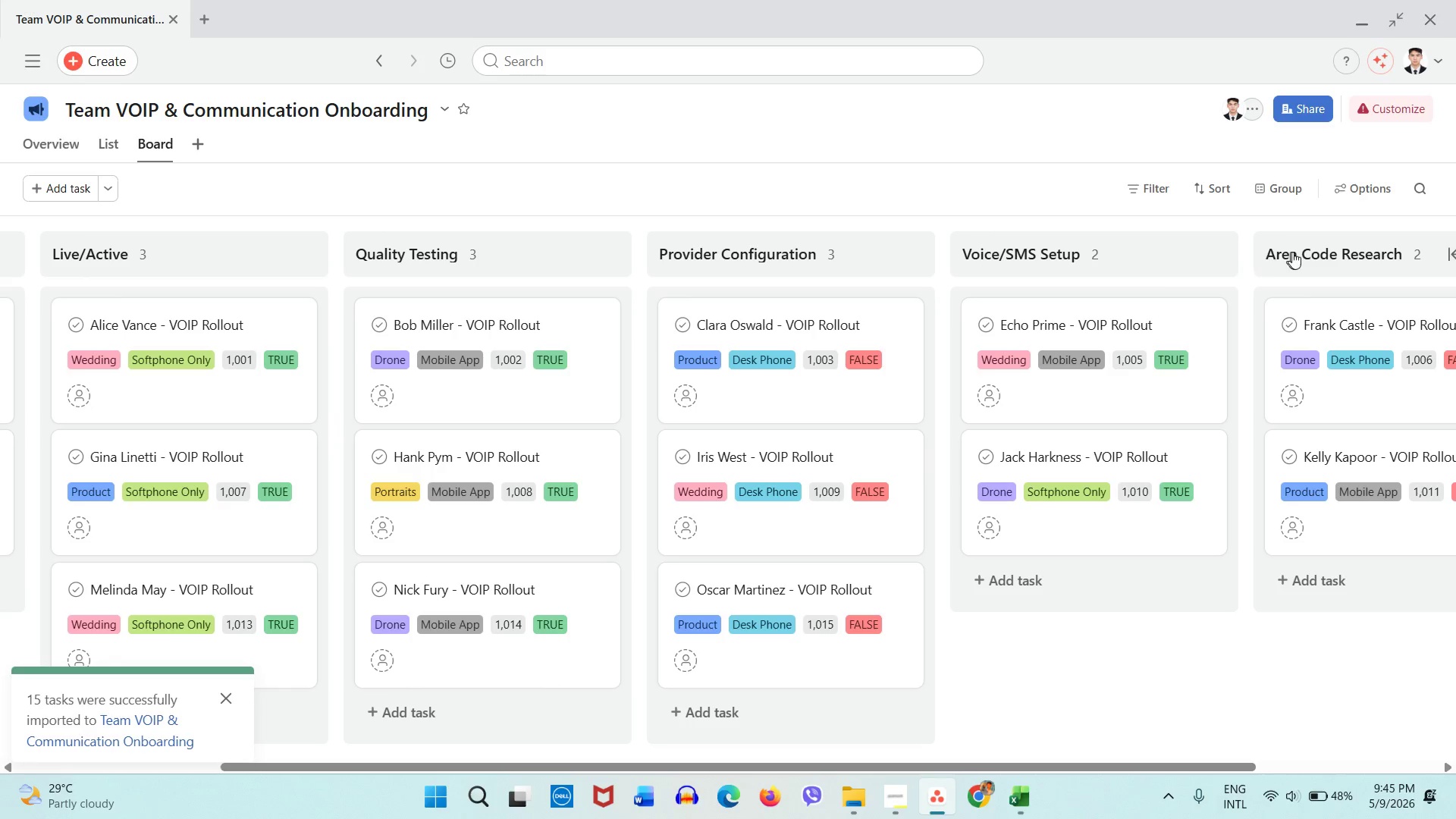 
left_click_drag(start_coordinate=[1293, 252], to_coordinate=[122, 273])
 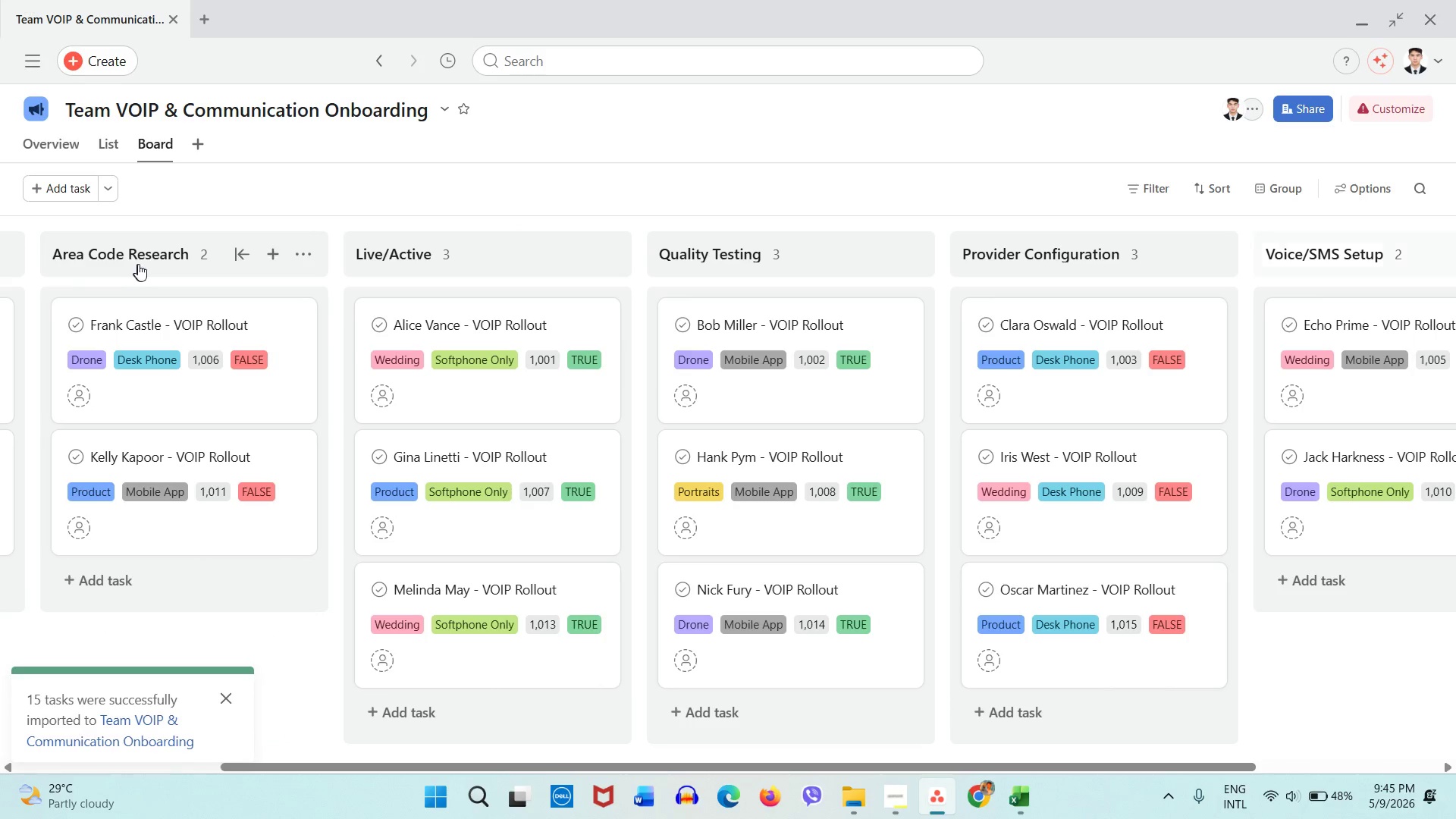 
wait(14.08)
 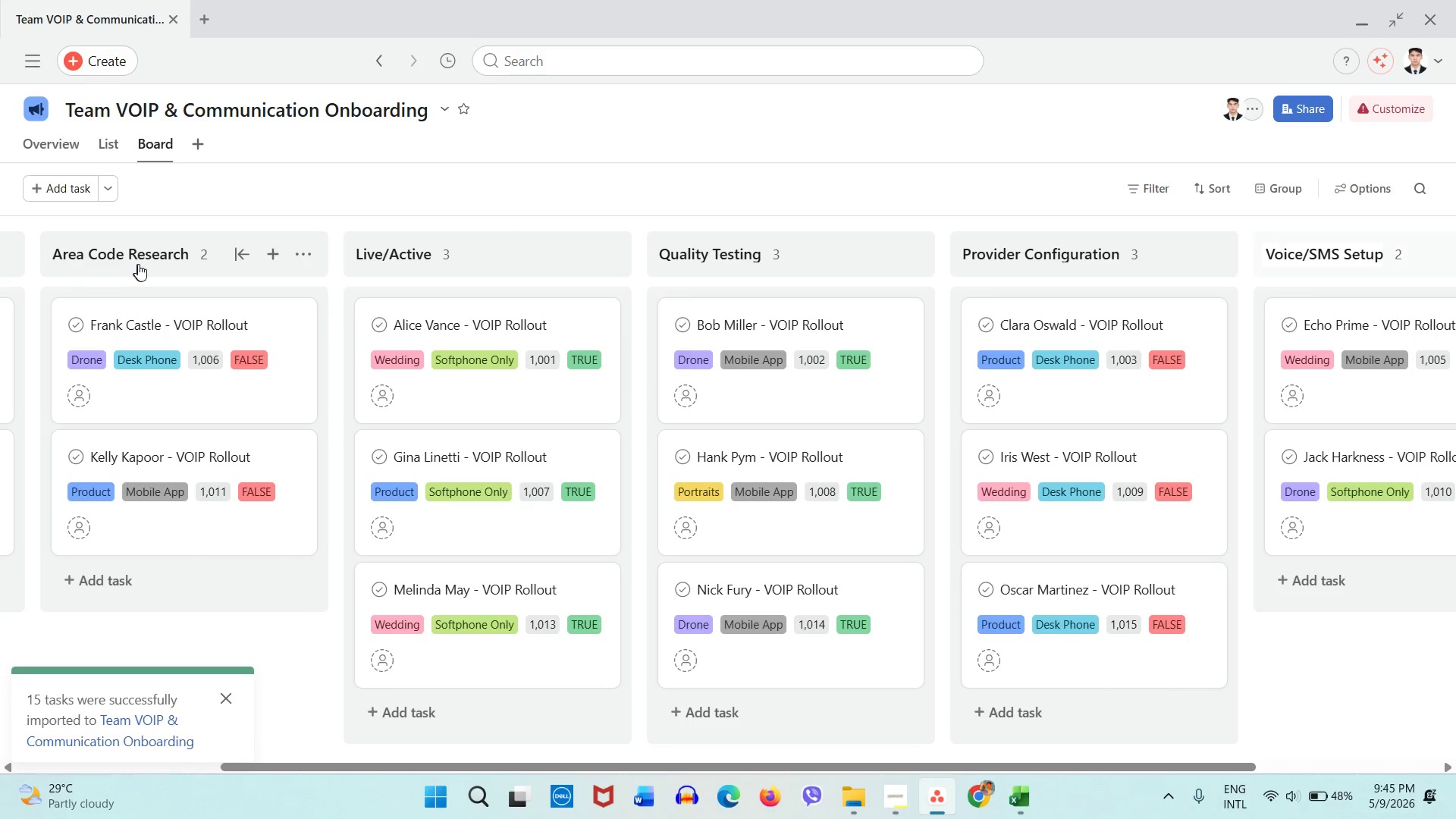 
left_click_drag(start_coordinate=[1078, 263], to_coordinate=[485, 261])
 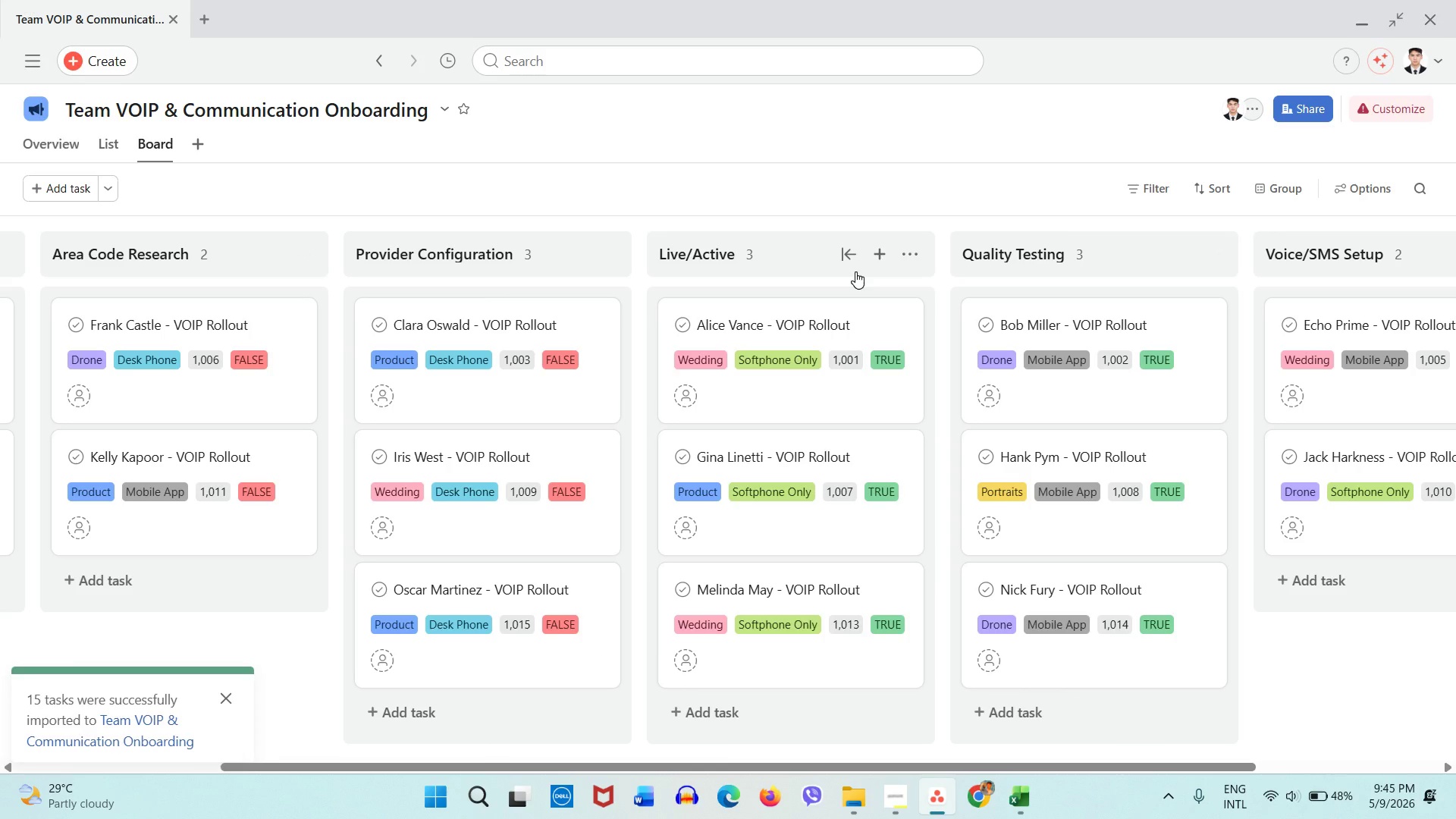 
wait(6.03)
 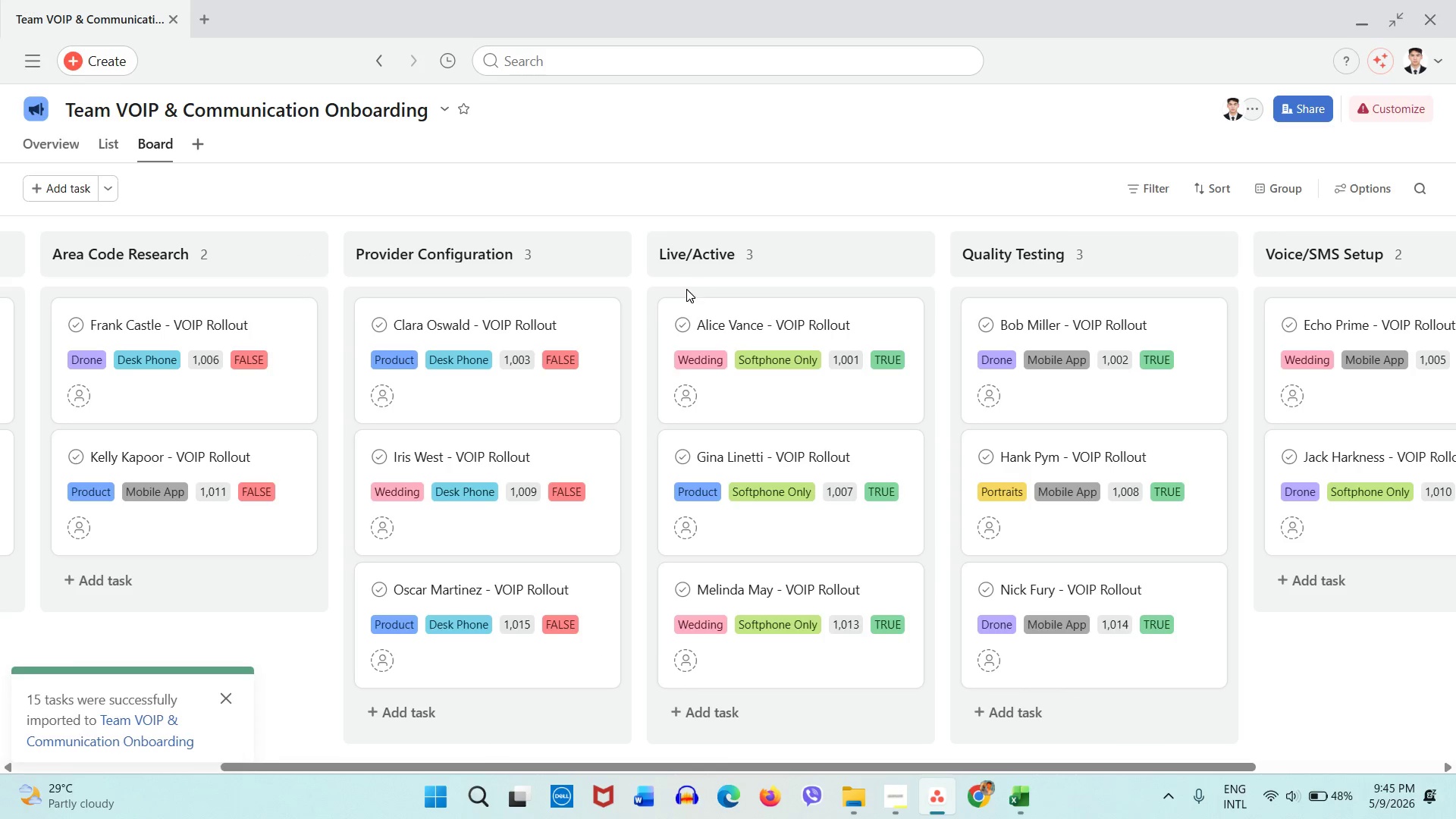 
left_click_drag(start_coordinate=[1384, 270], to_coordinate=[754, 245])
 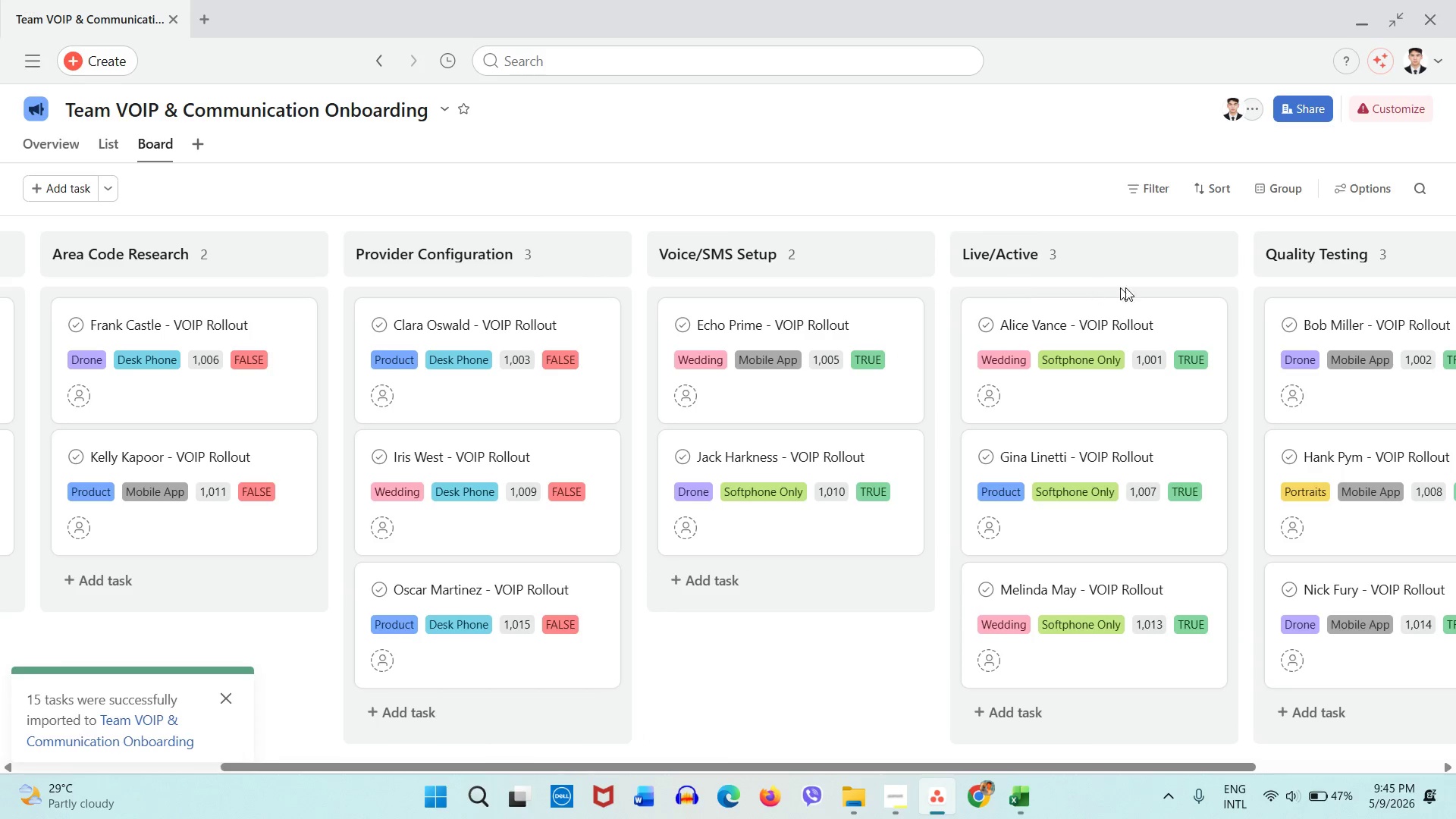 
left_click_drag(start_coordinate=[1303, 264], to_coordinate=[1049, 255])
 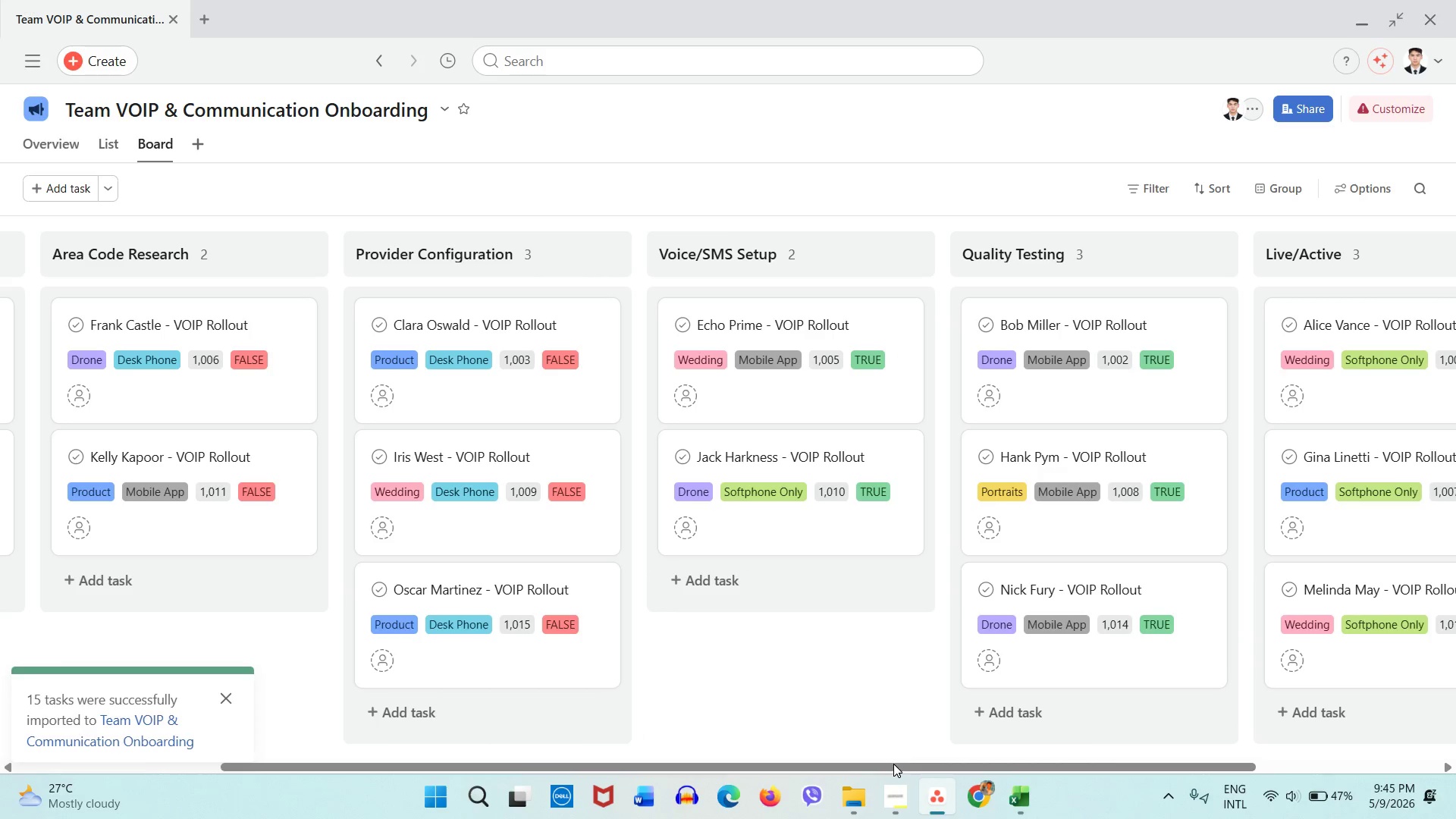 
left_click_drag(start_coordinate=[893, 765], to_coordinate=[1147, 774])
 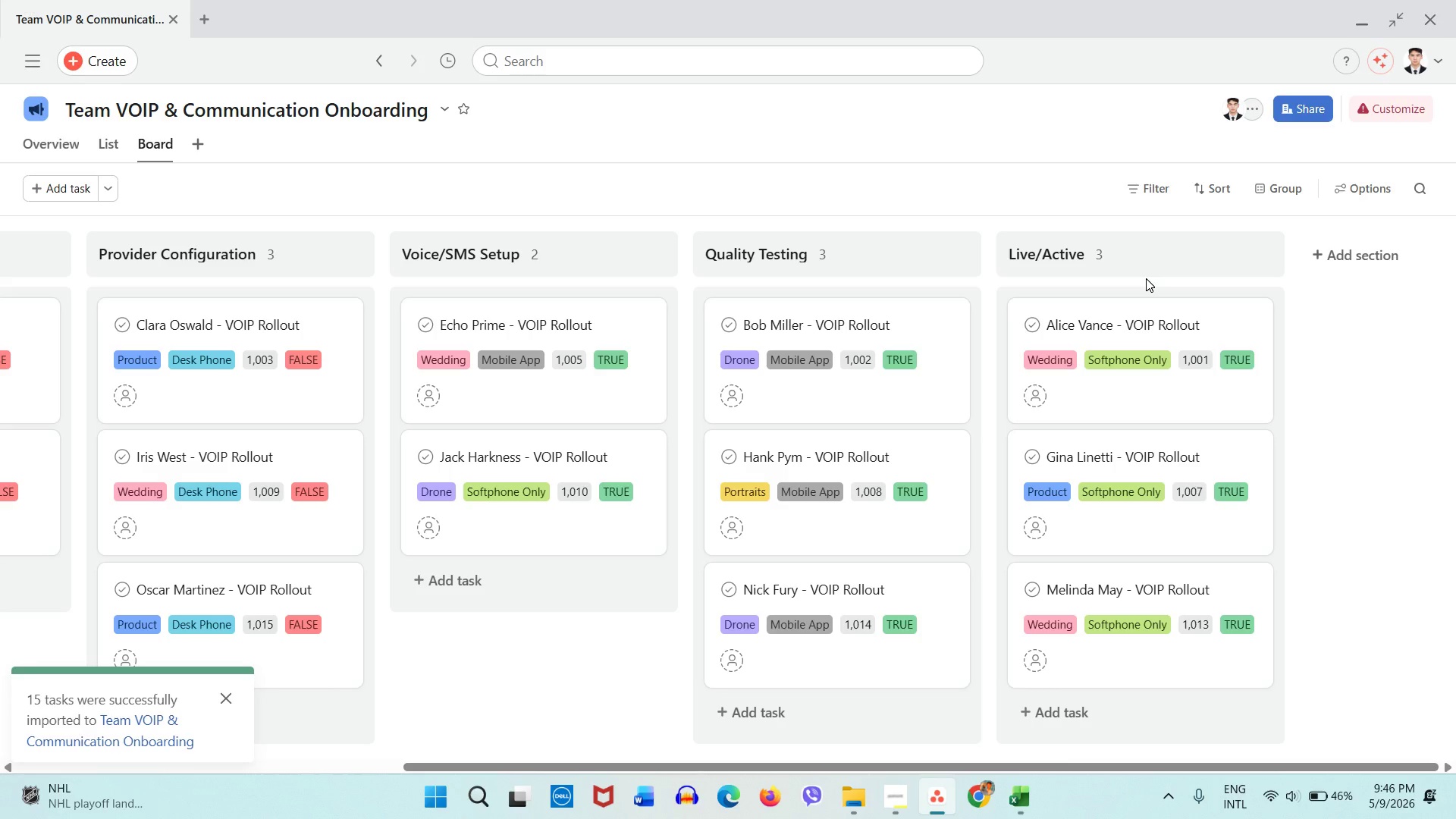 
wait(76.33)
 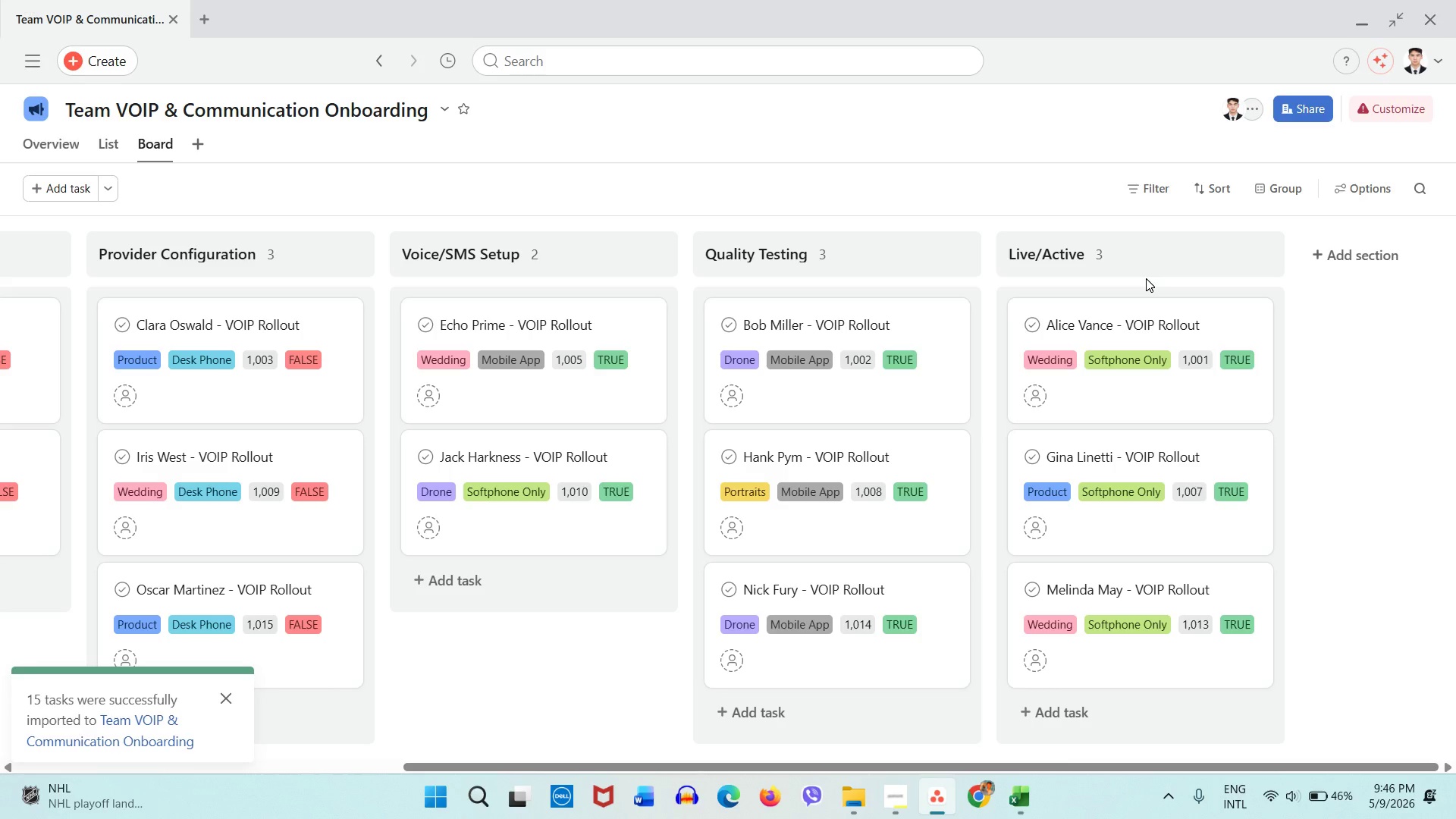 
left_click([227, 698])
 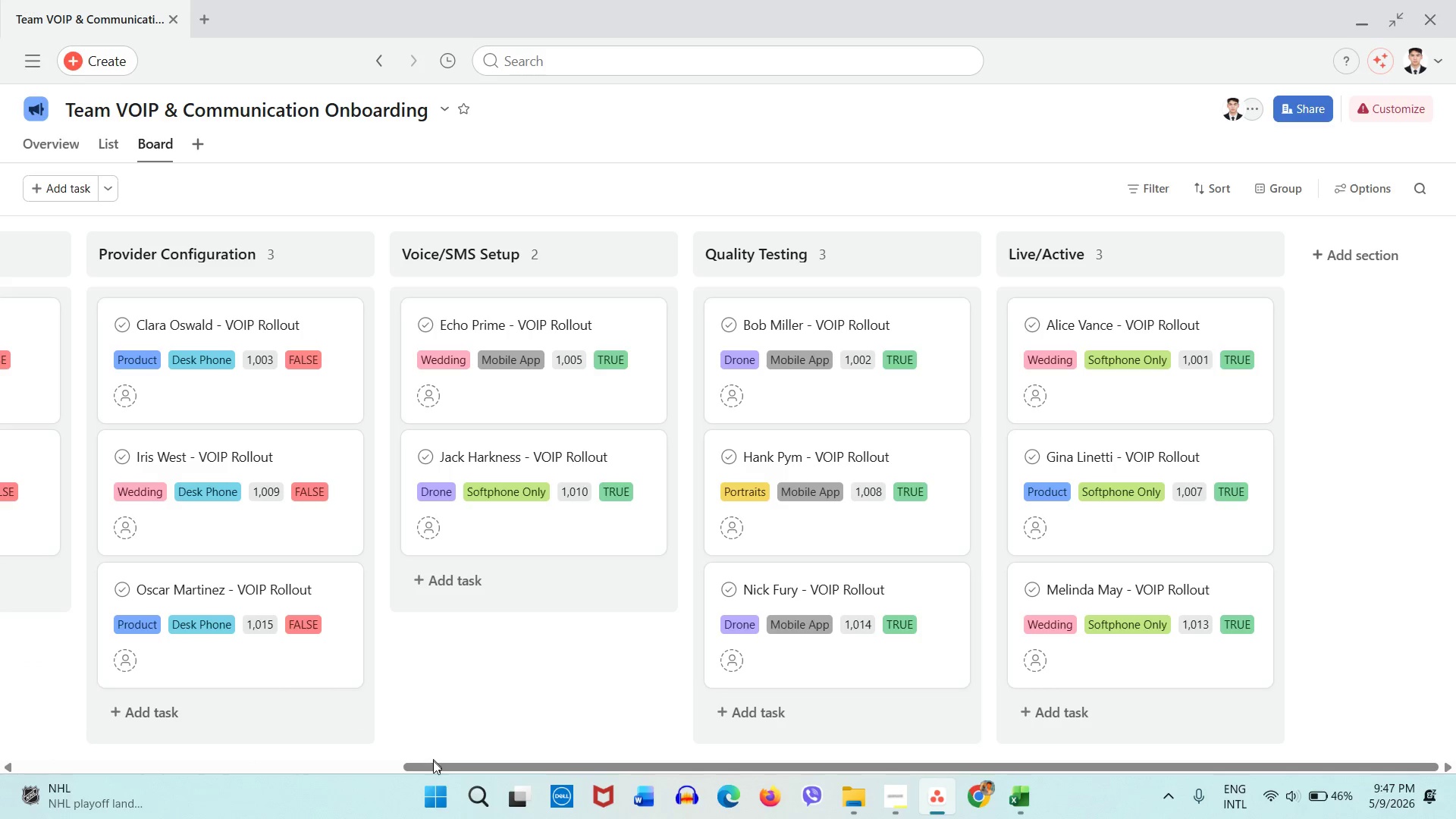 
left_click_drag(start_coordinate=[433, 763], to_coordinate=[0, 752])
 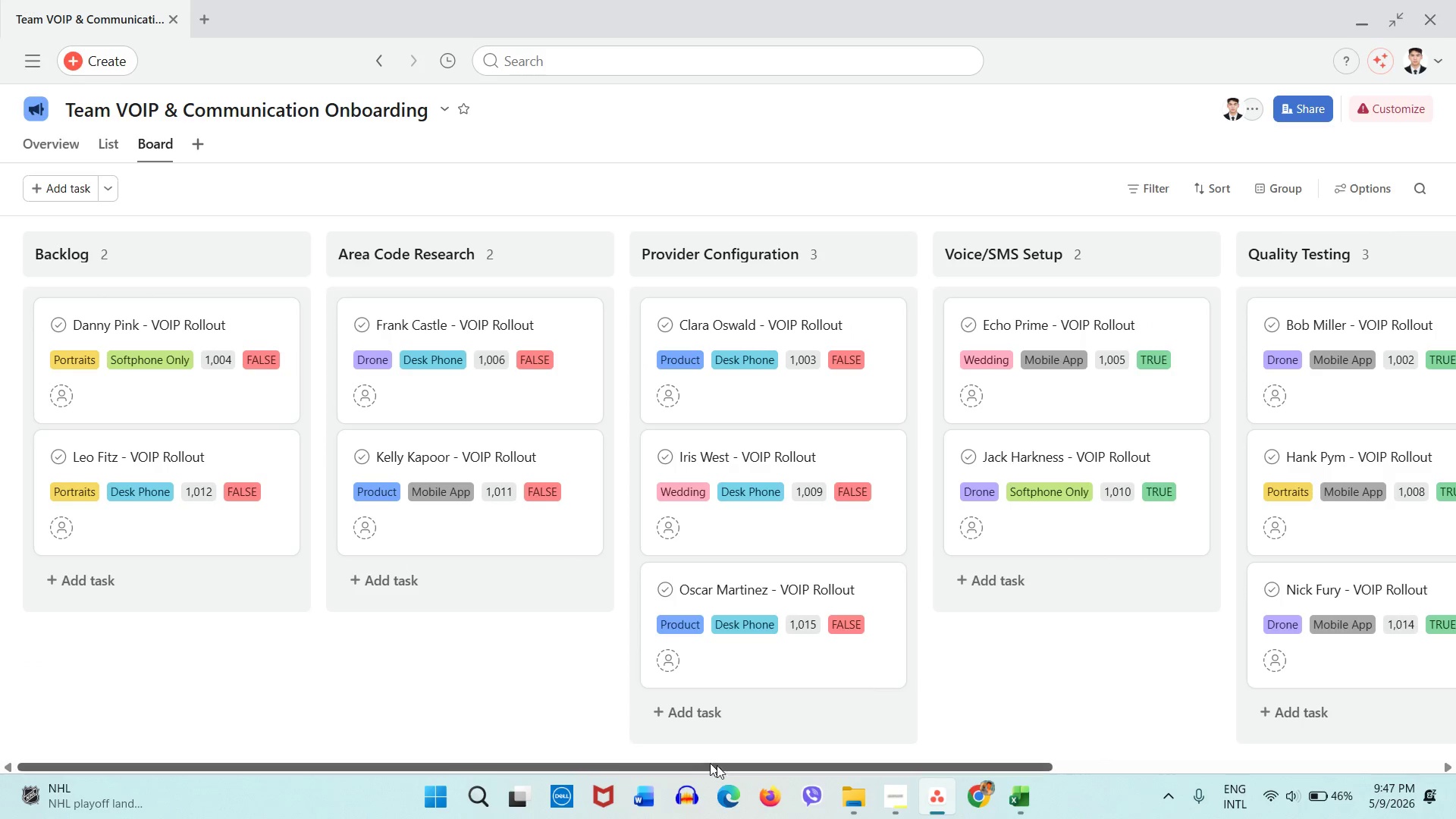 
wait(7.55)
 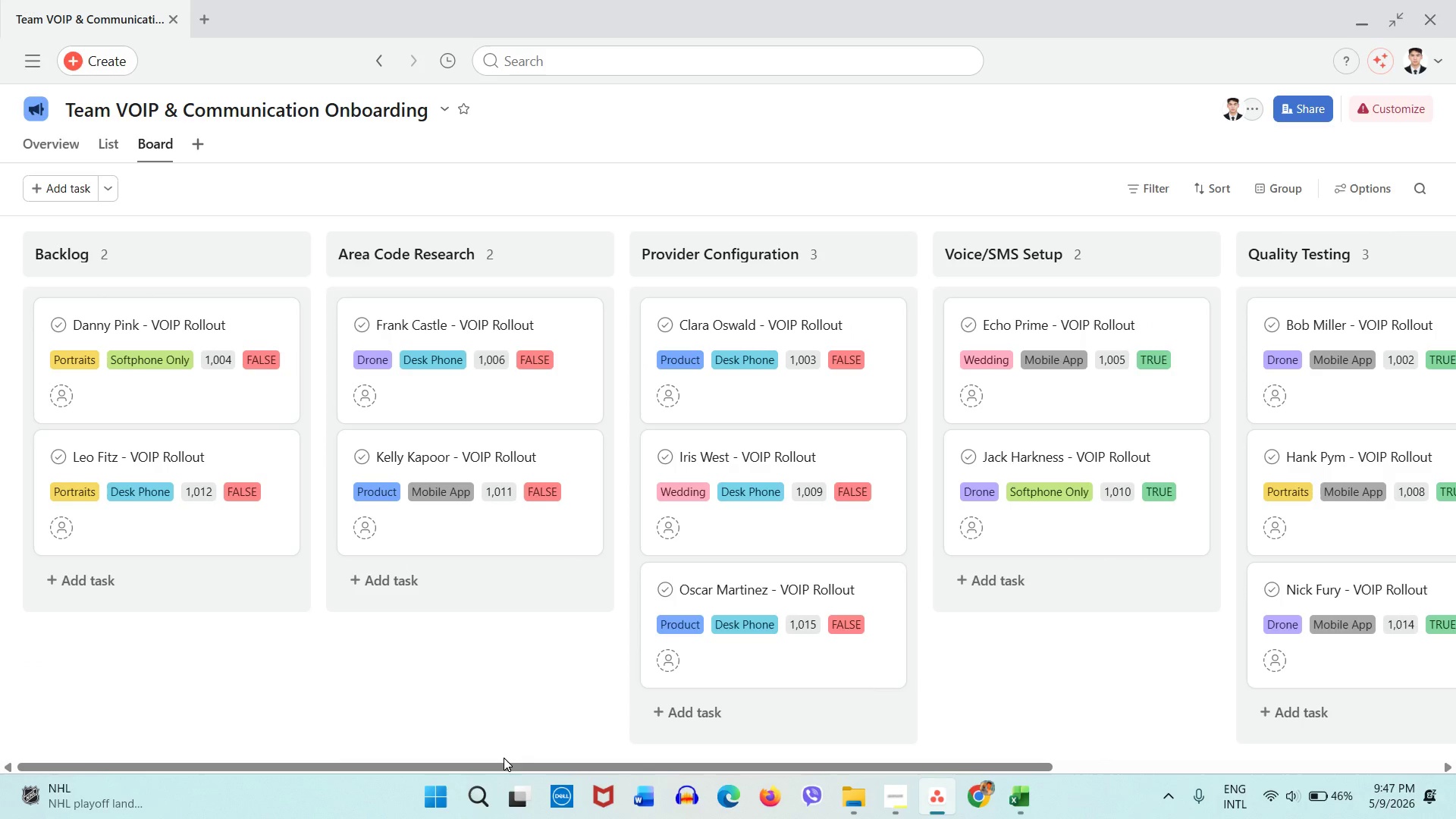 
left_click([1373, 114])
 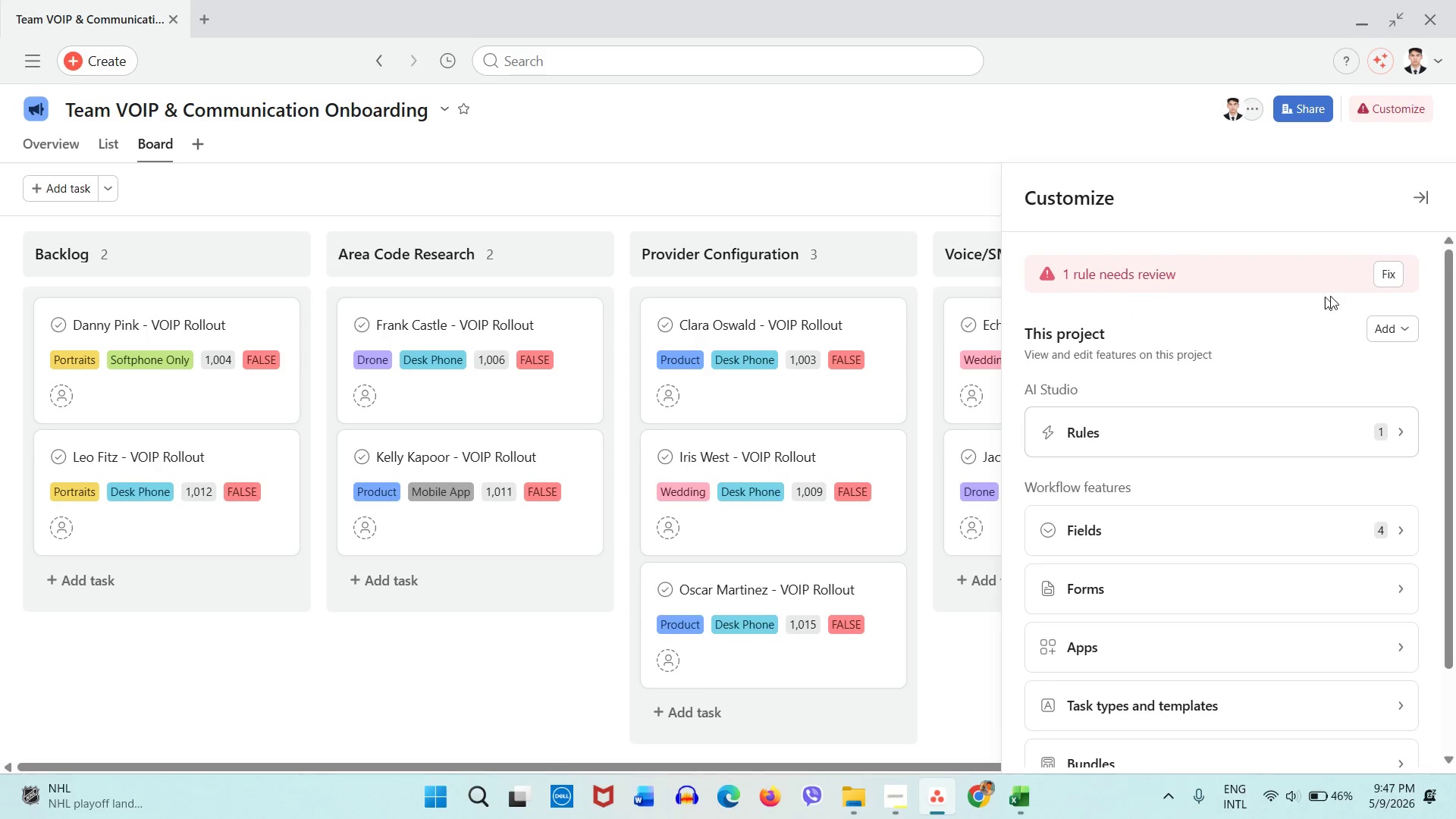 
left_click([1385, 273])
 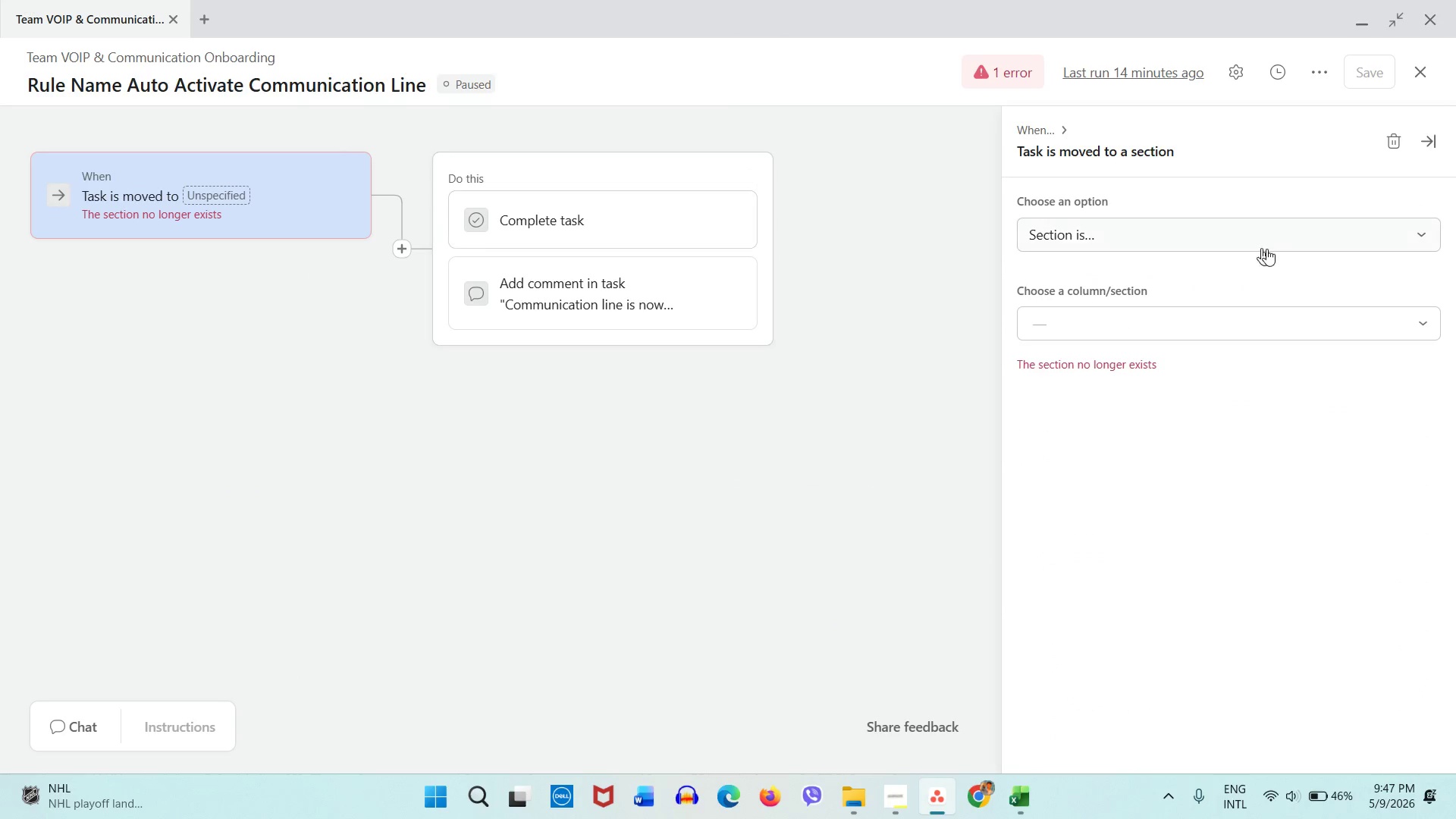 
left_click([1114, 320])
 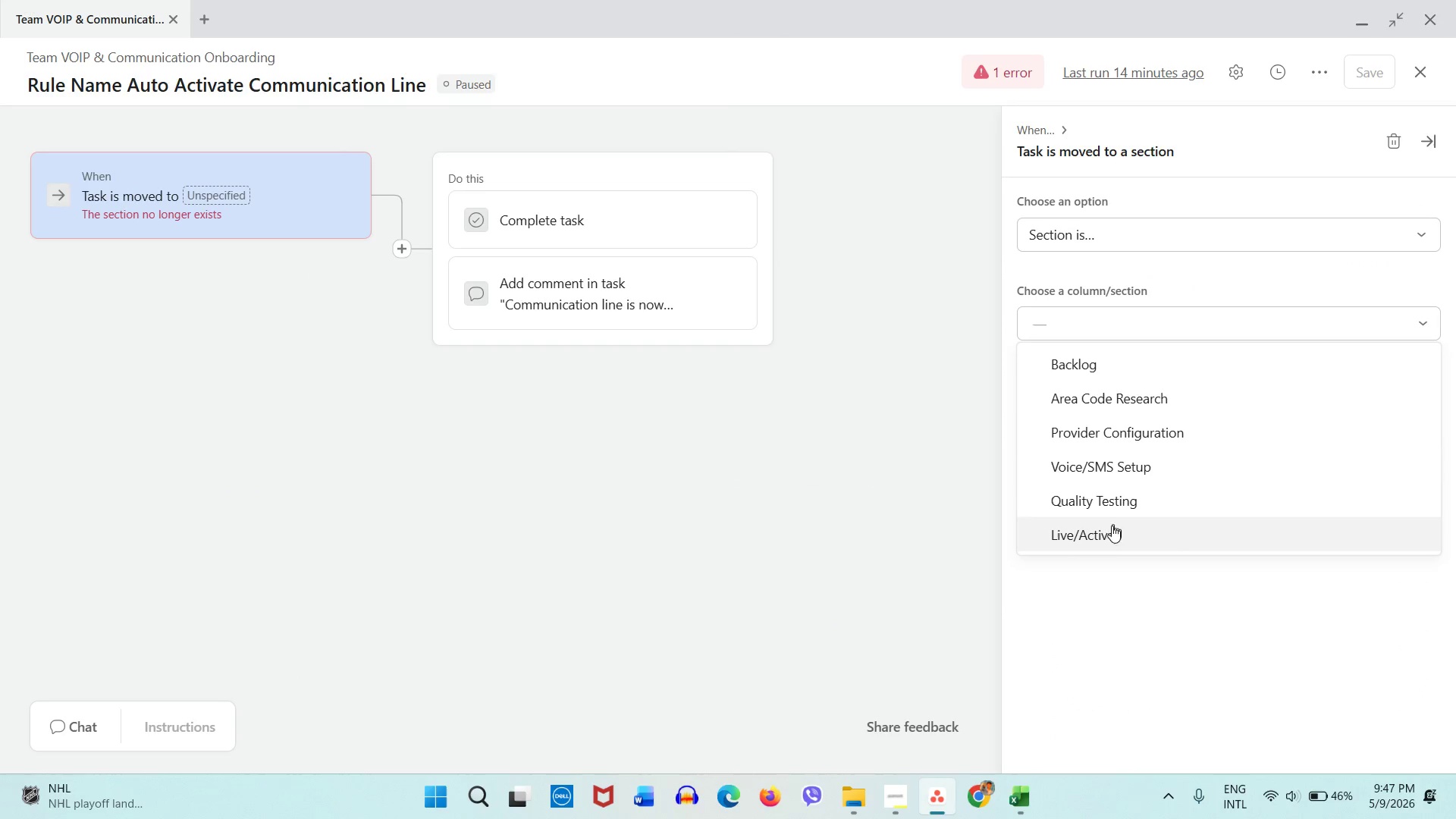 
left_click([1110, 535])
 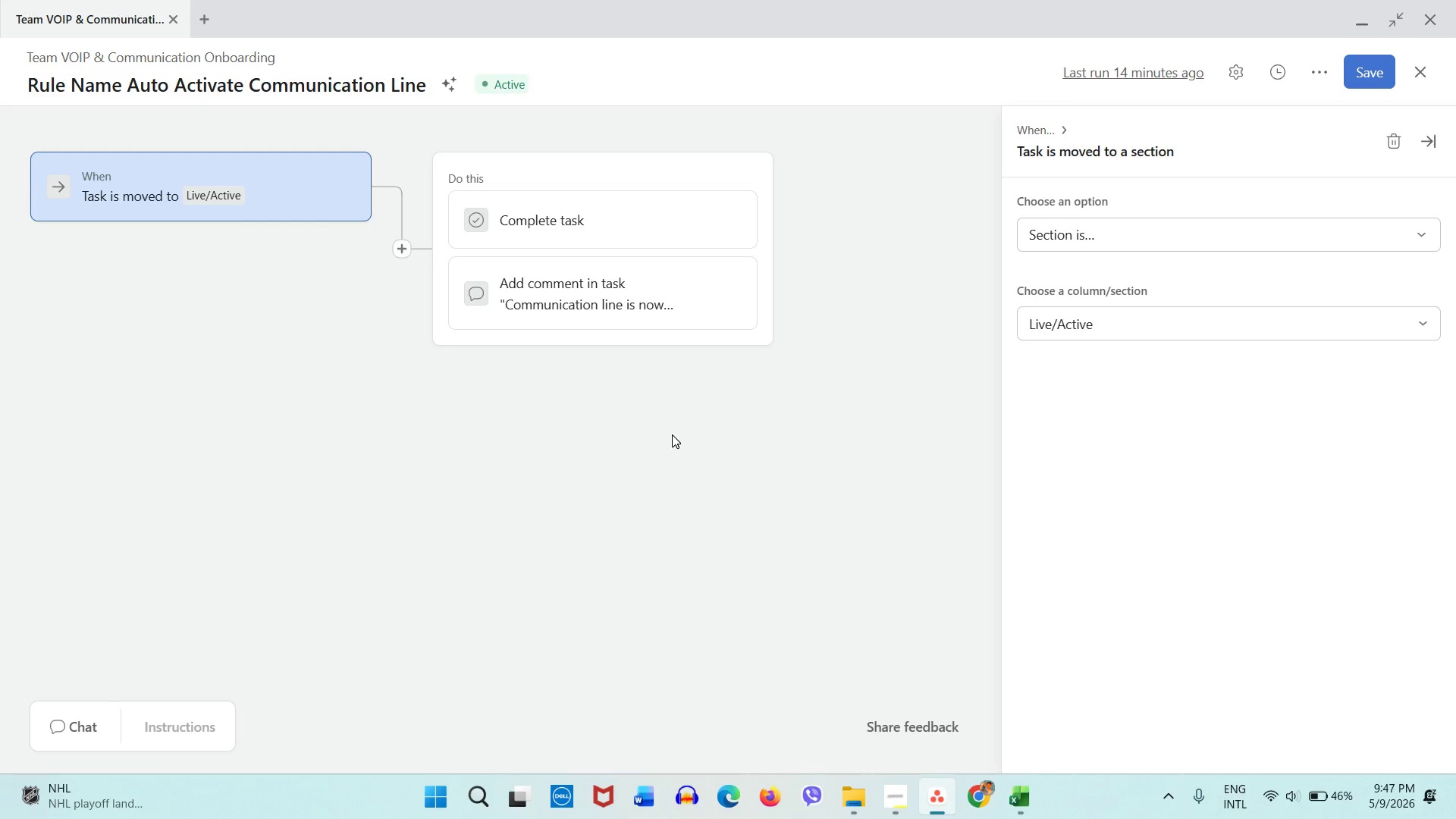 
wait(28.38)
 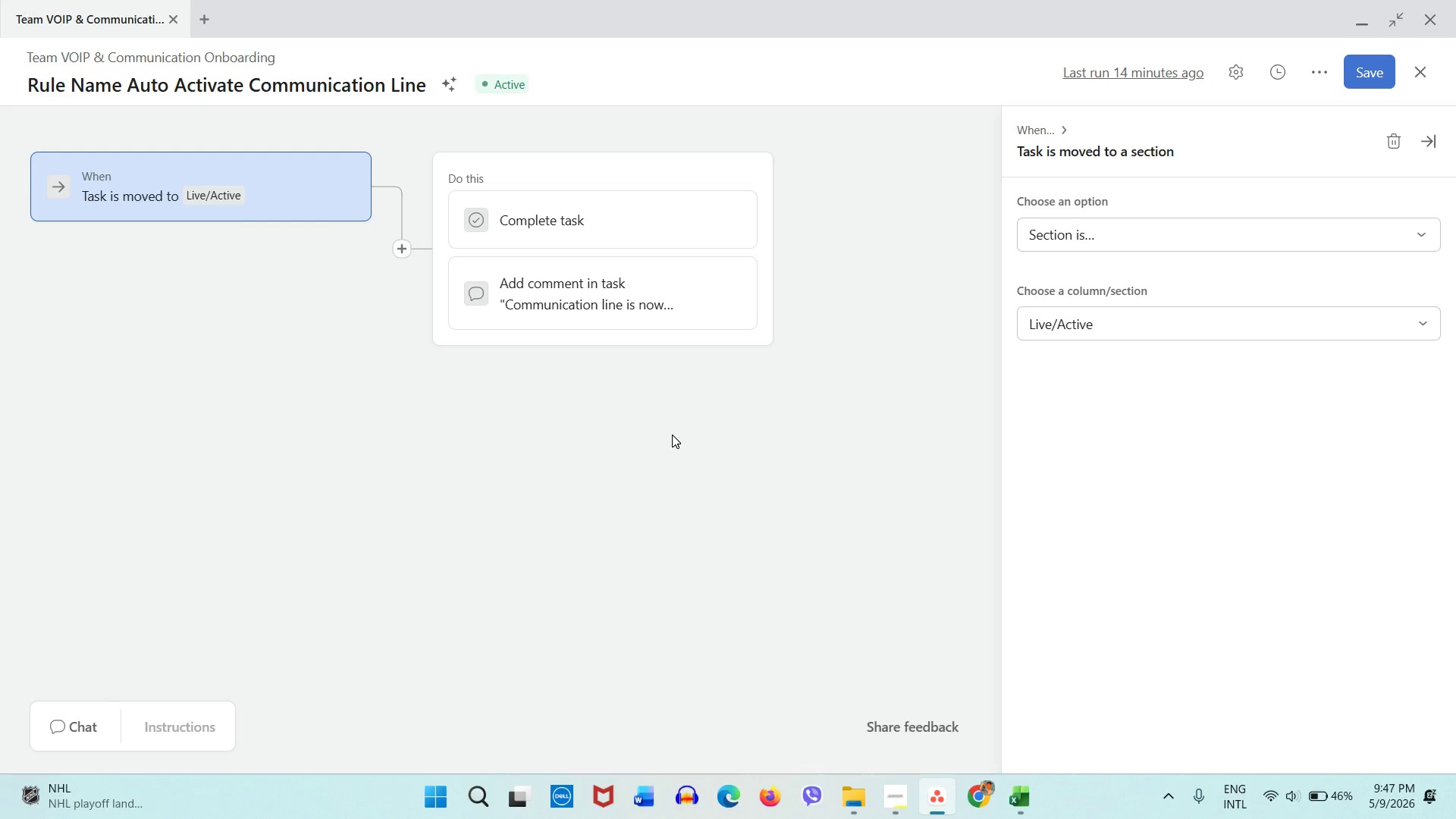 
left_click([1374, 78])
 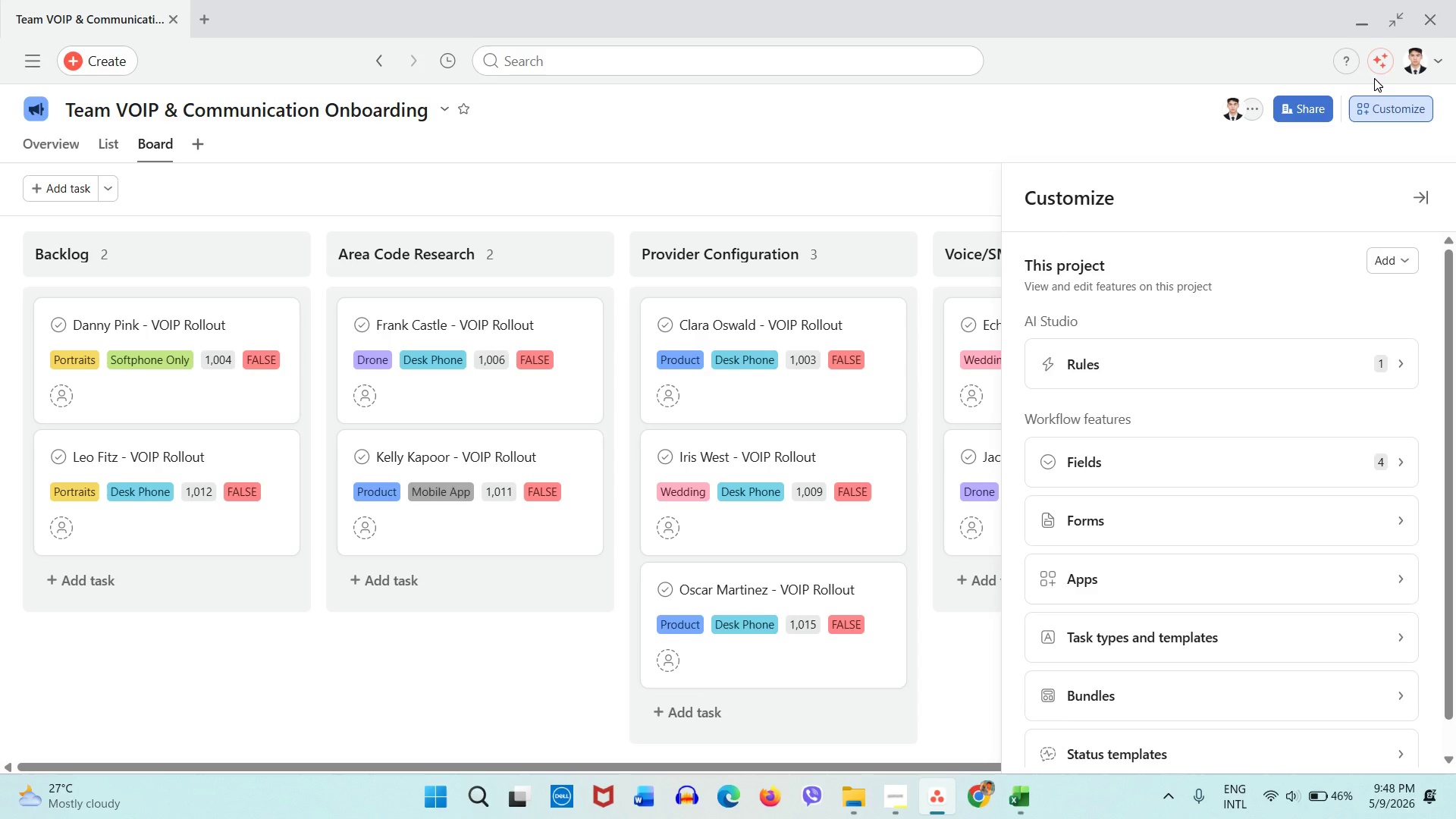 
wait(19.33)
 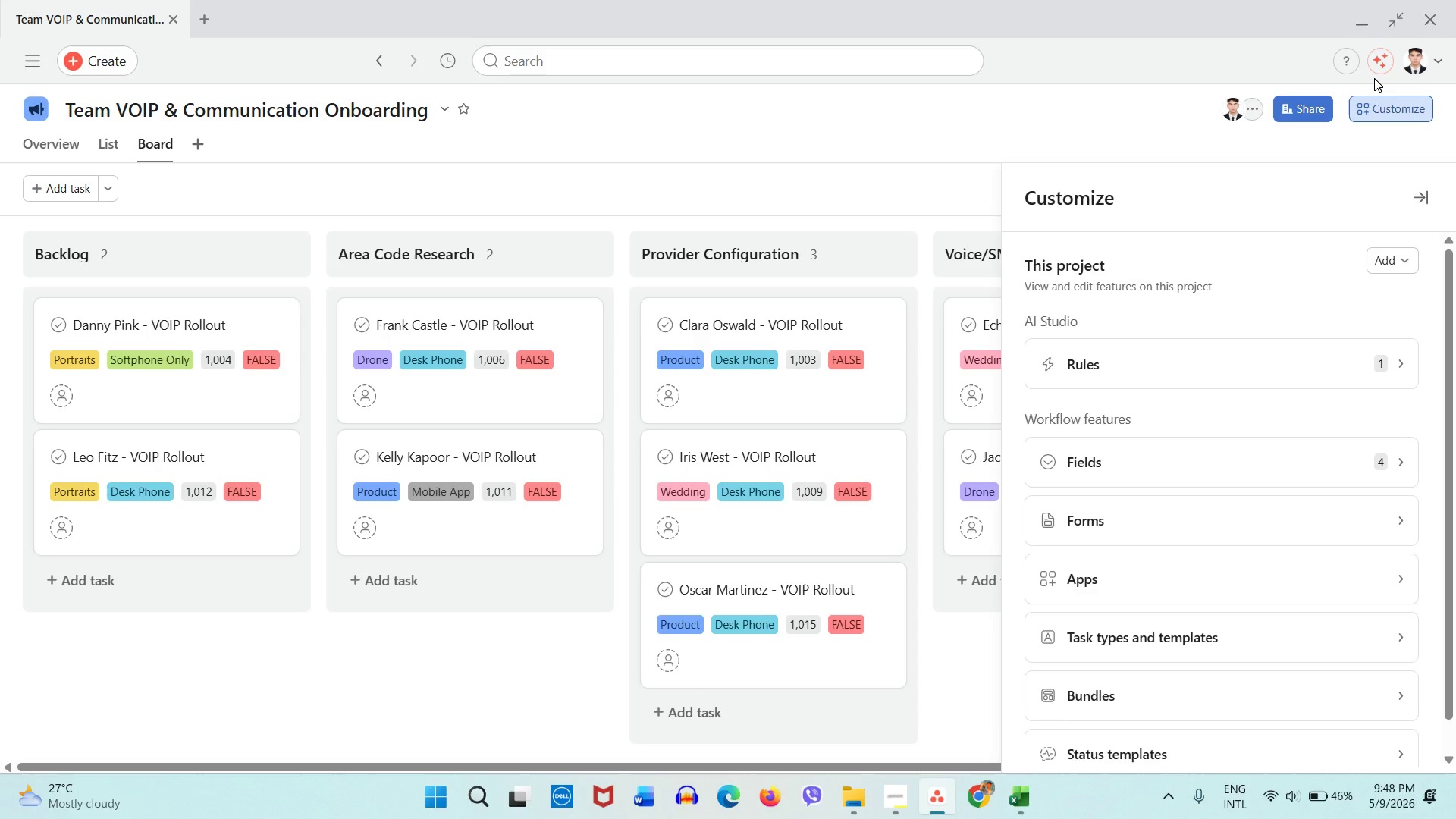 
left_click([1012, 803])
 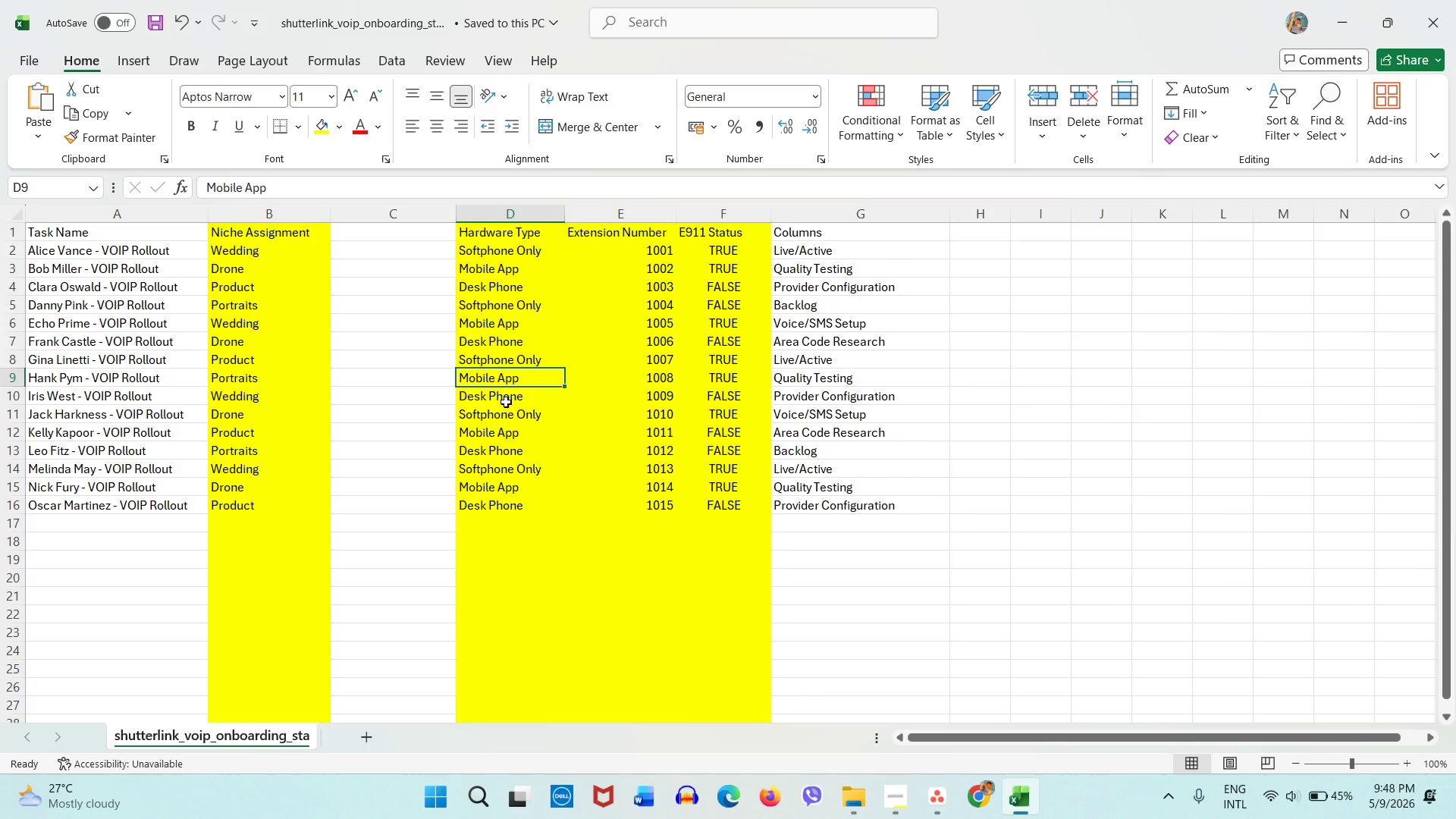 
left_click([506, 402])
 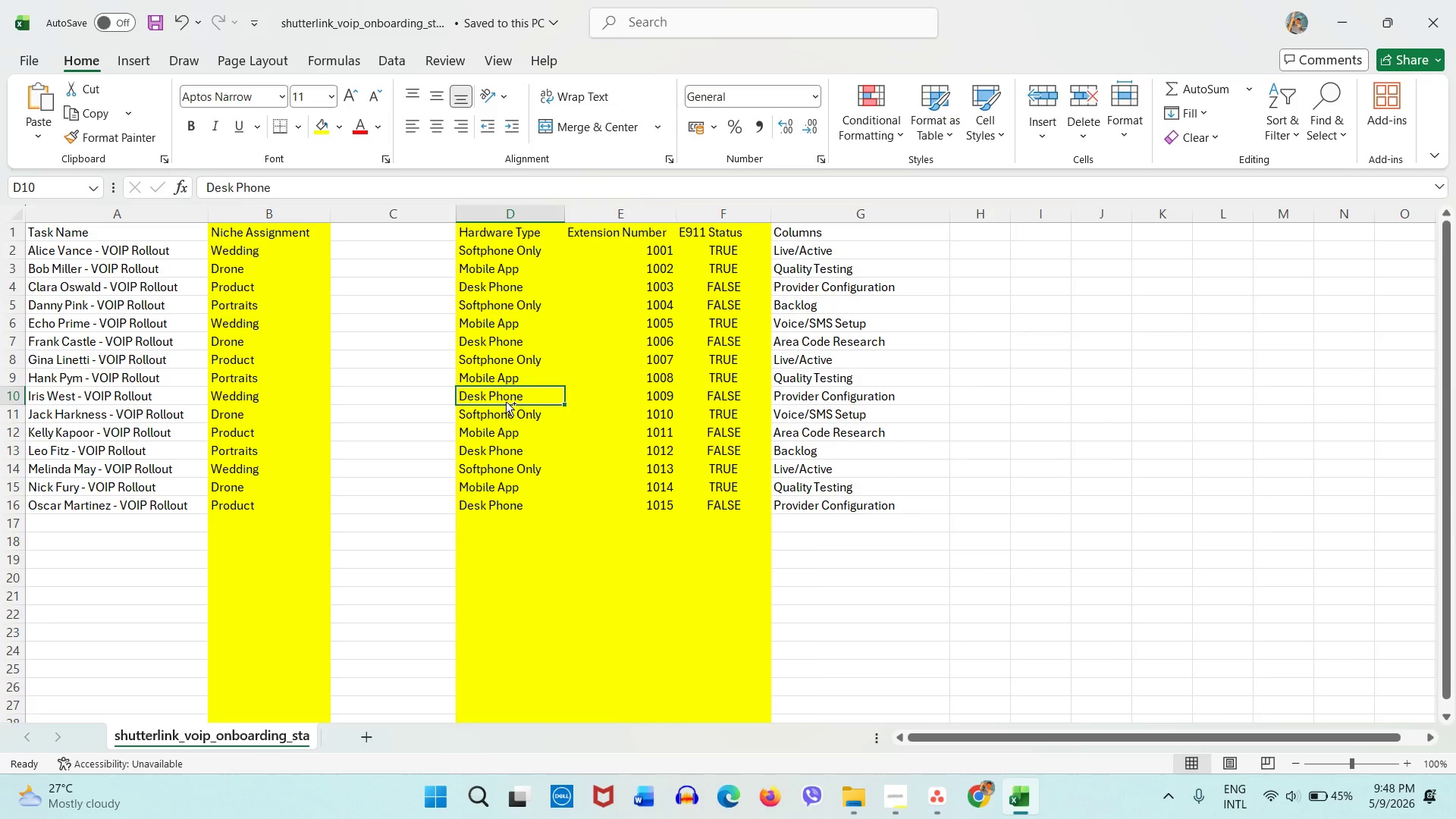 
key(Control+Z)
 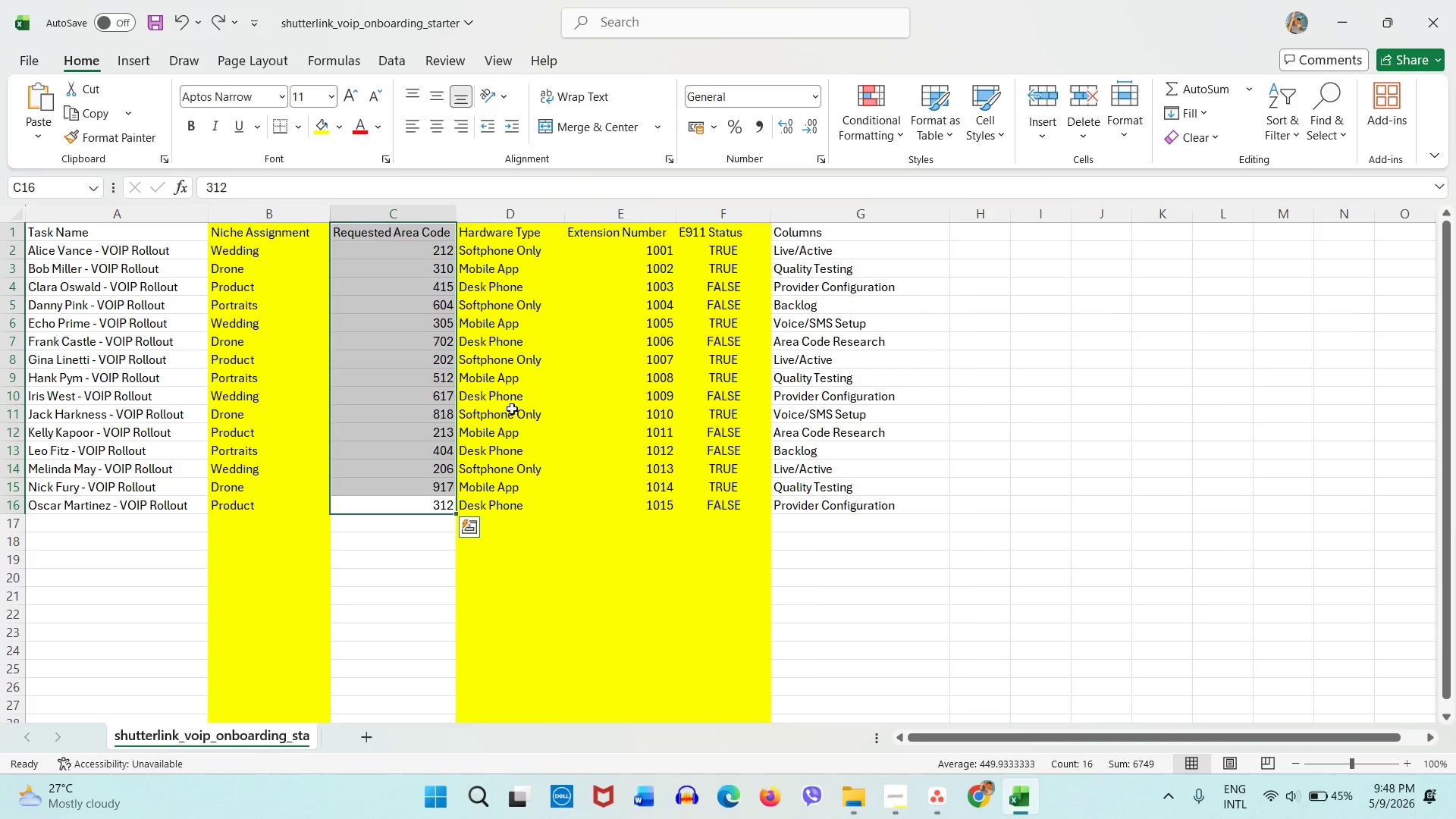 
left_click([512, 409])
 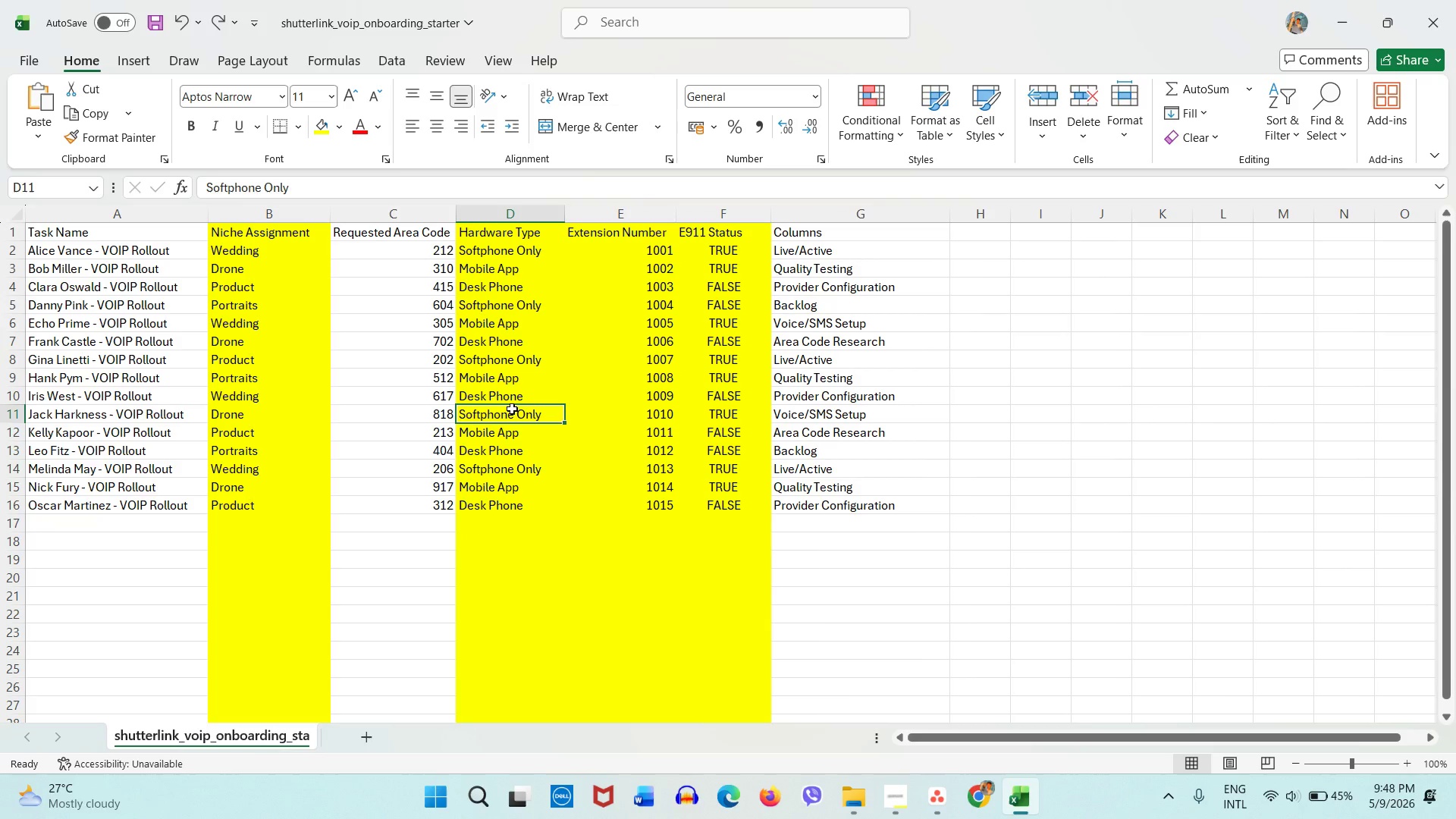 
key(Control+S)
 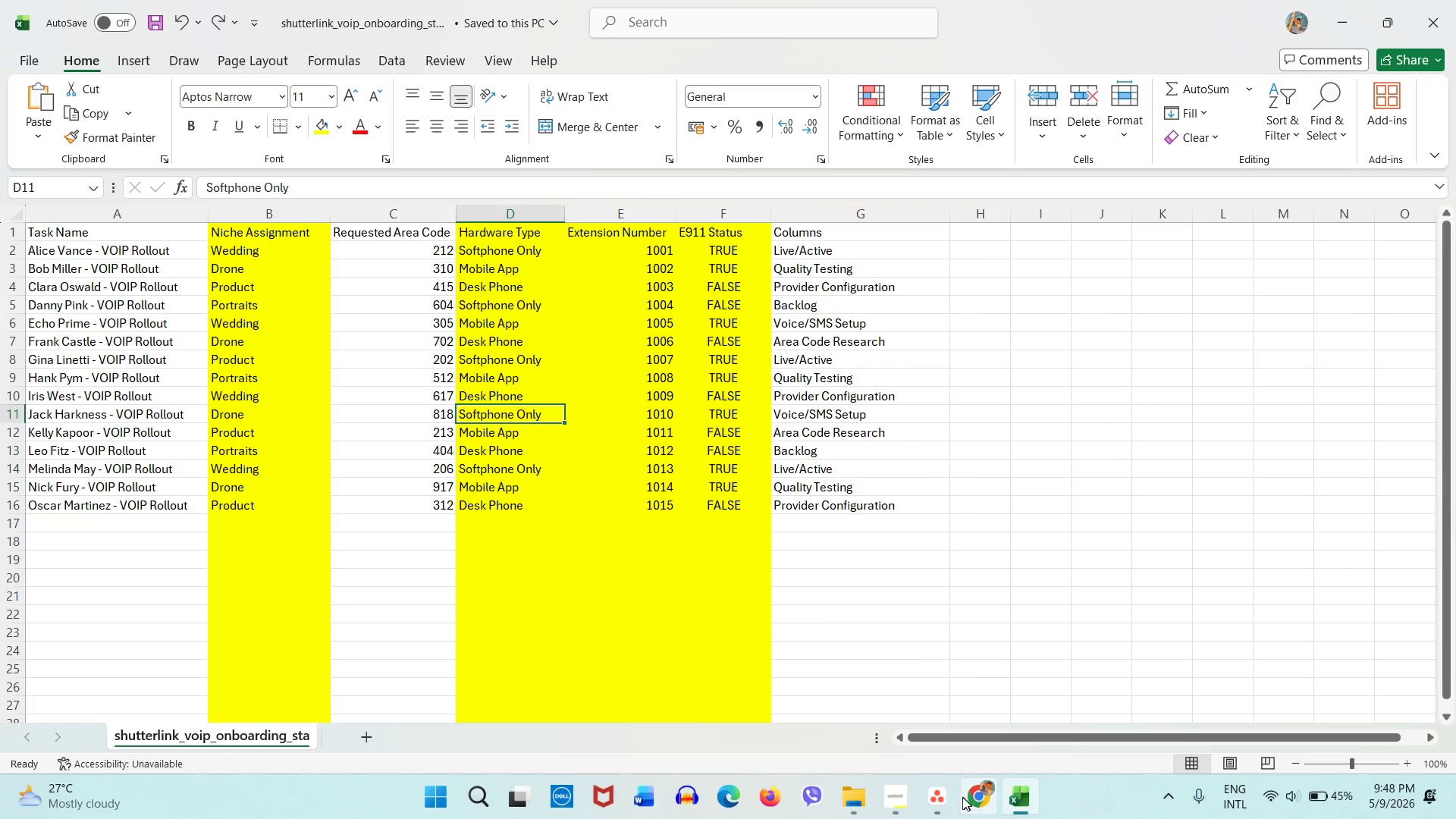 
left_click([952, 798])
 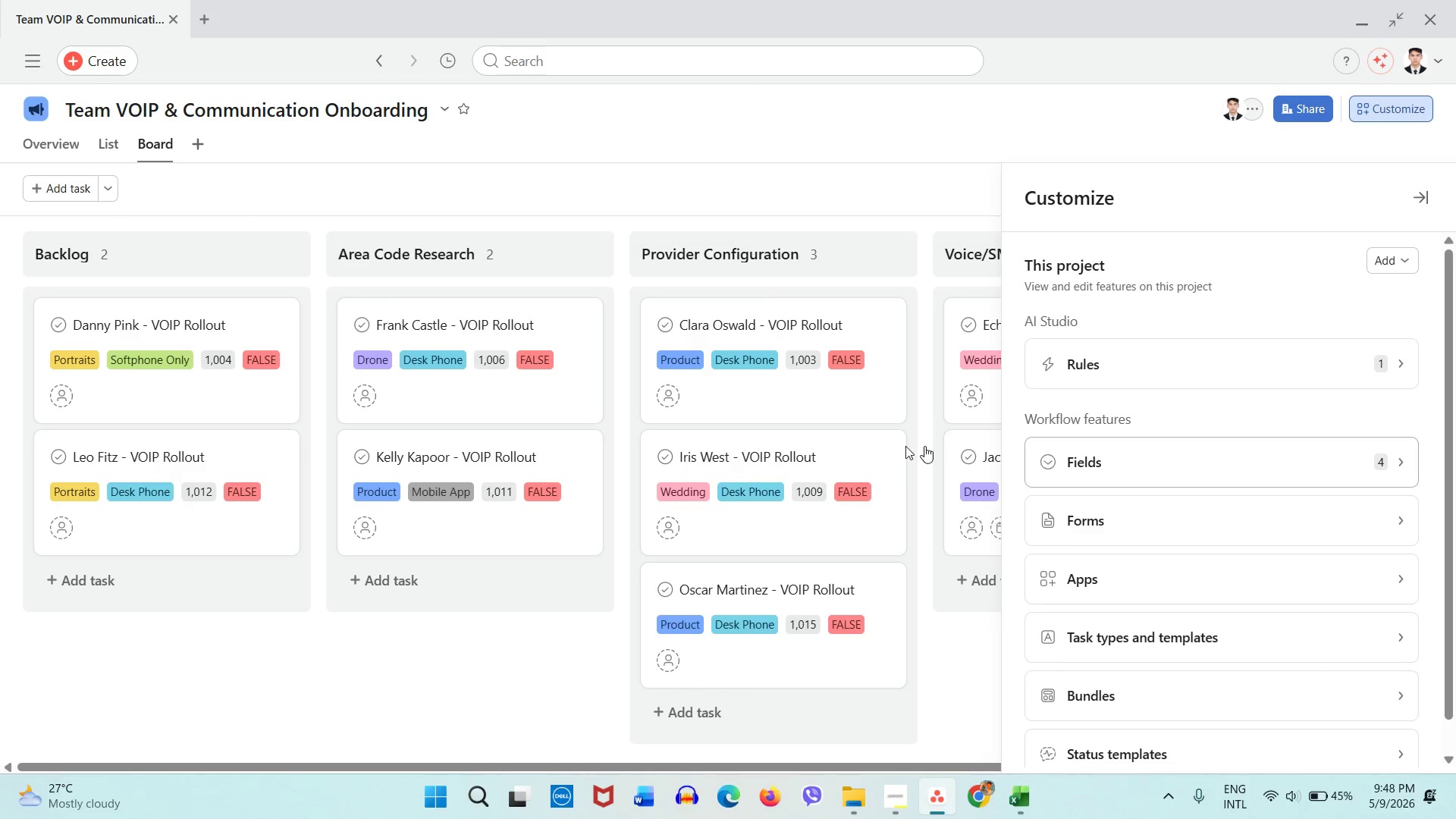 
left_click([521, 648])
 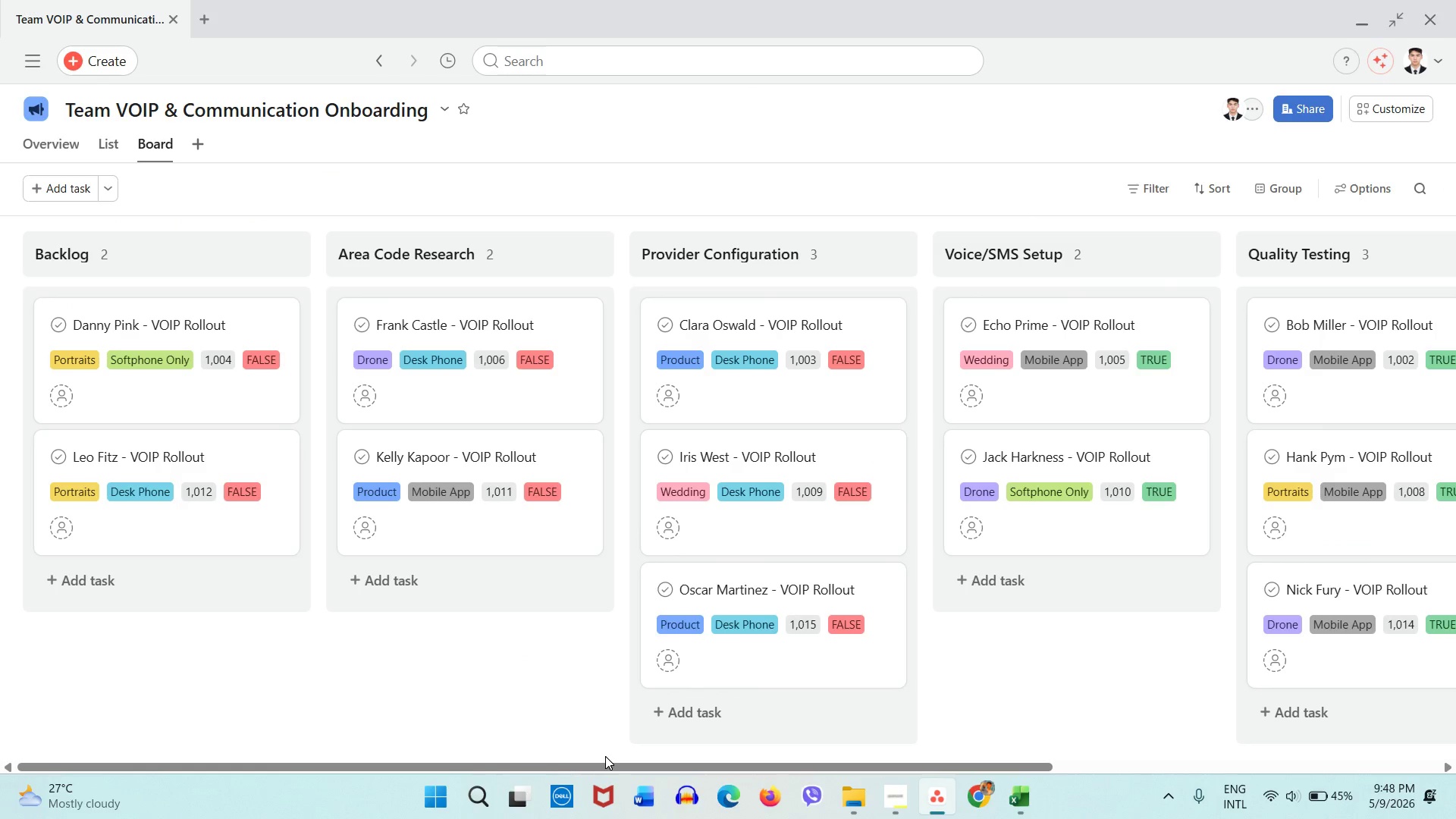 
left_click_drag(start_coordinate=[612, 767], to_coordinate=[444, 738])
 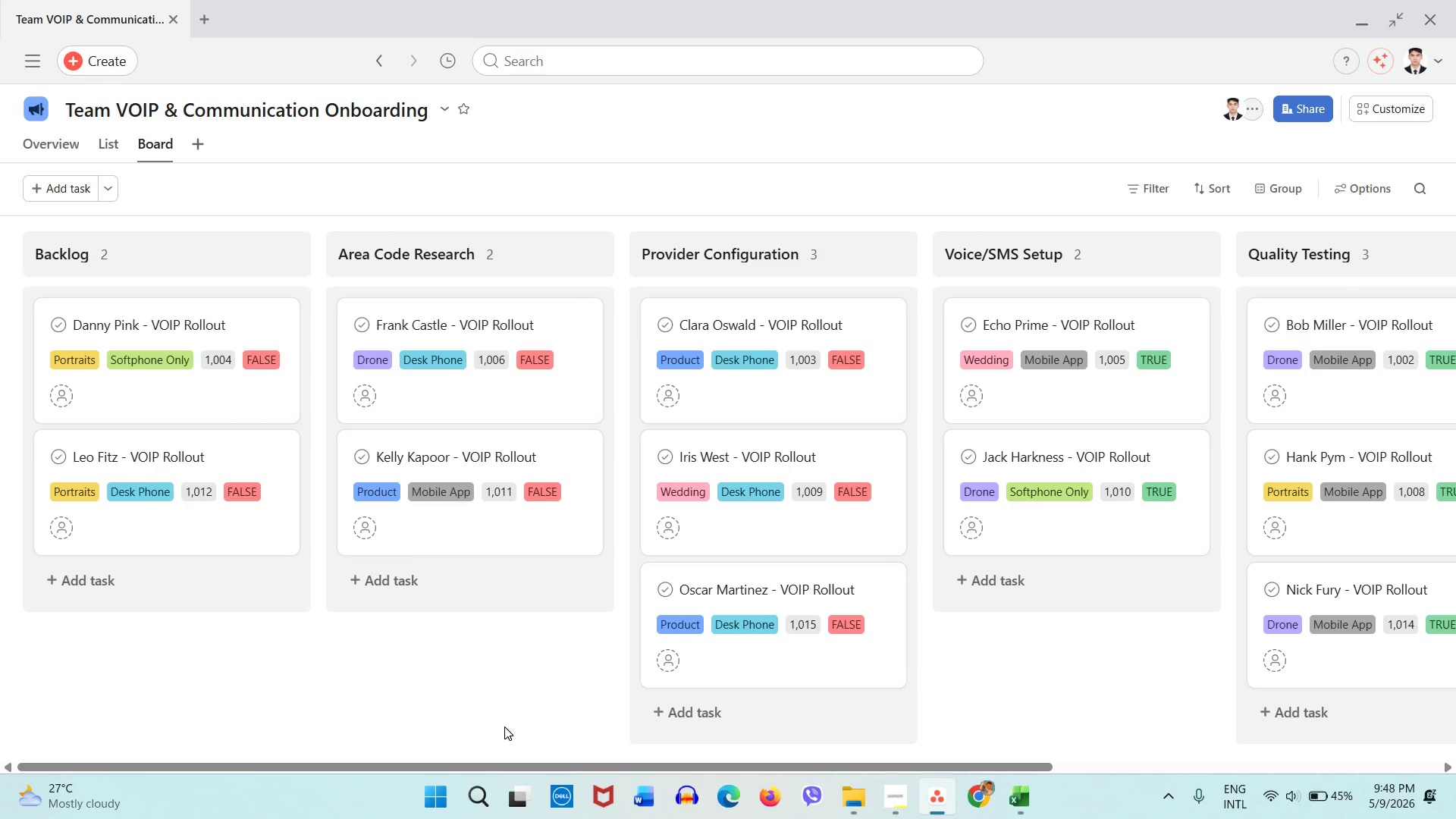 
wait(16.45)
 